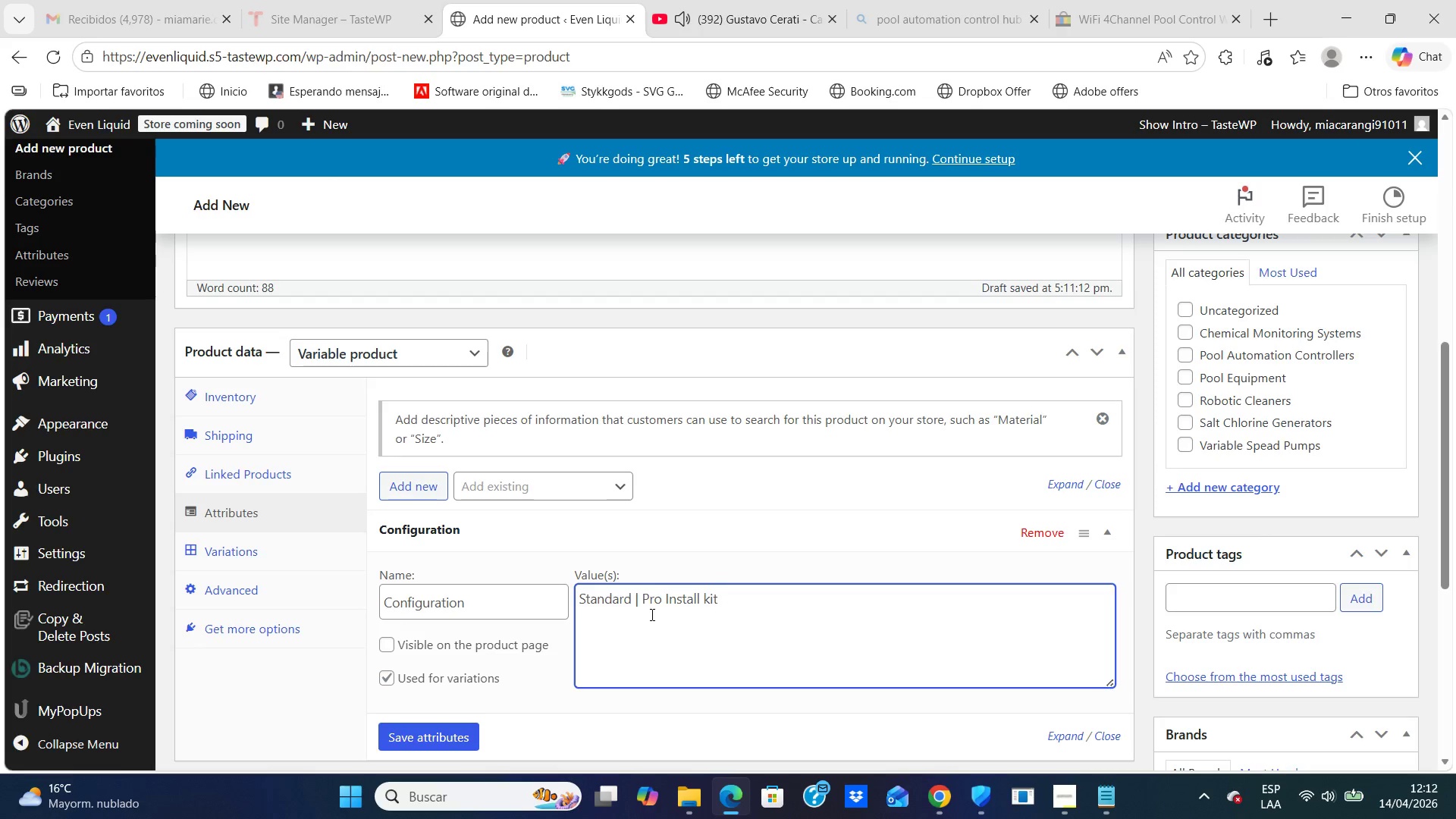 
key(Backspace)
 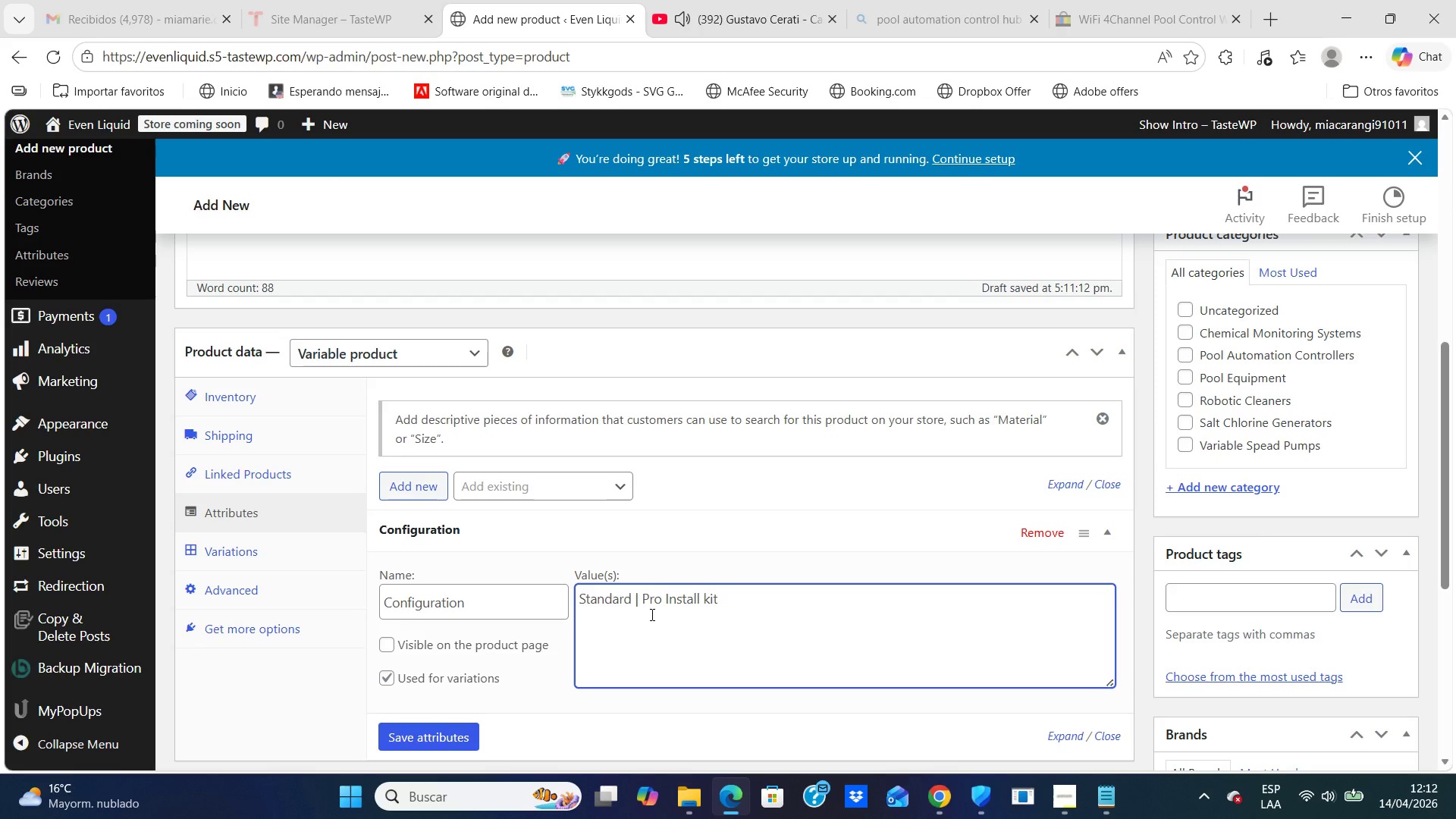 
key(Backslash)
 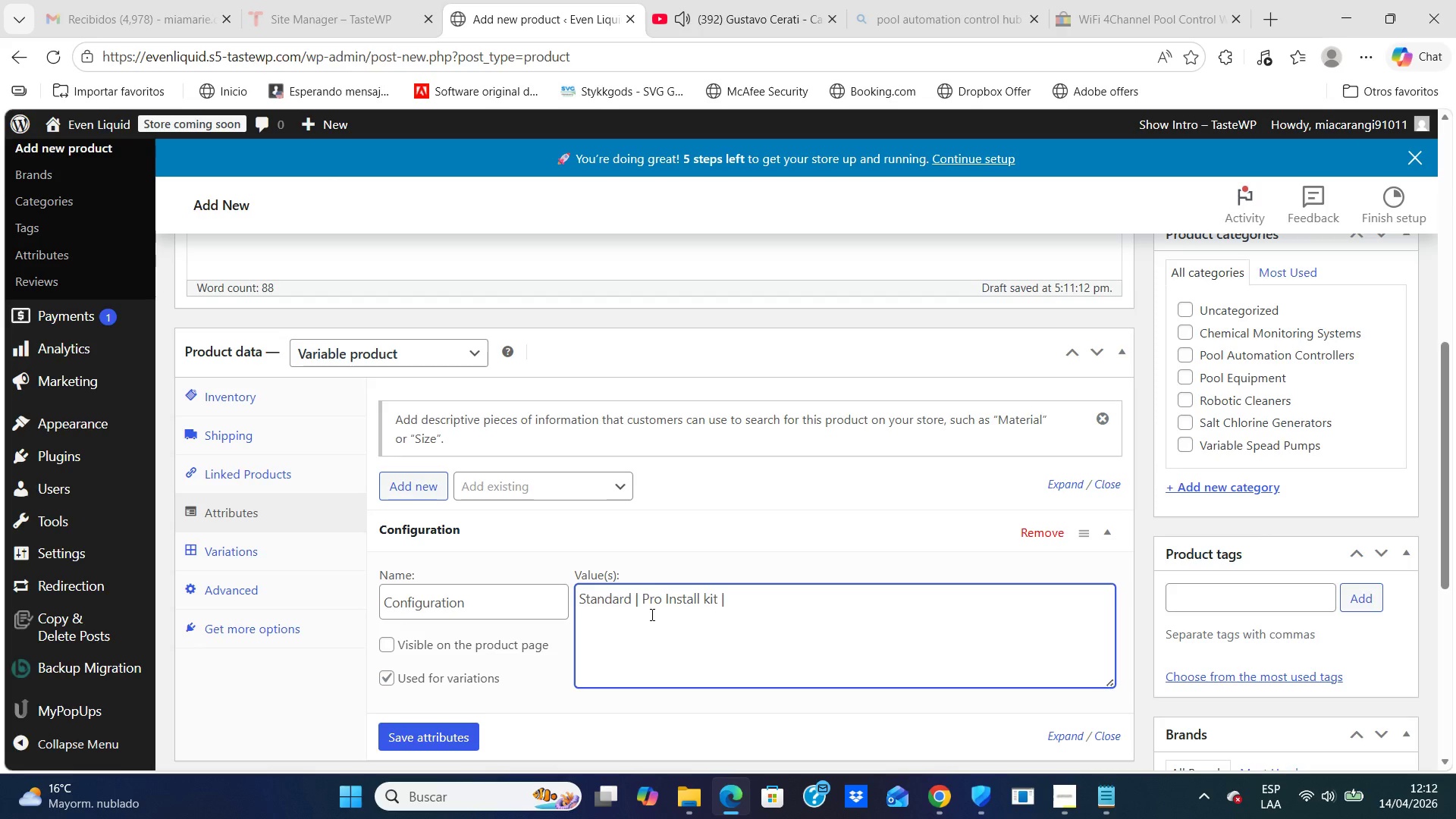 
key(Space)
 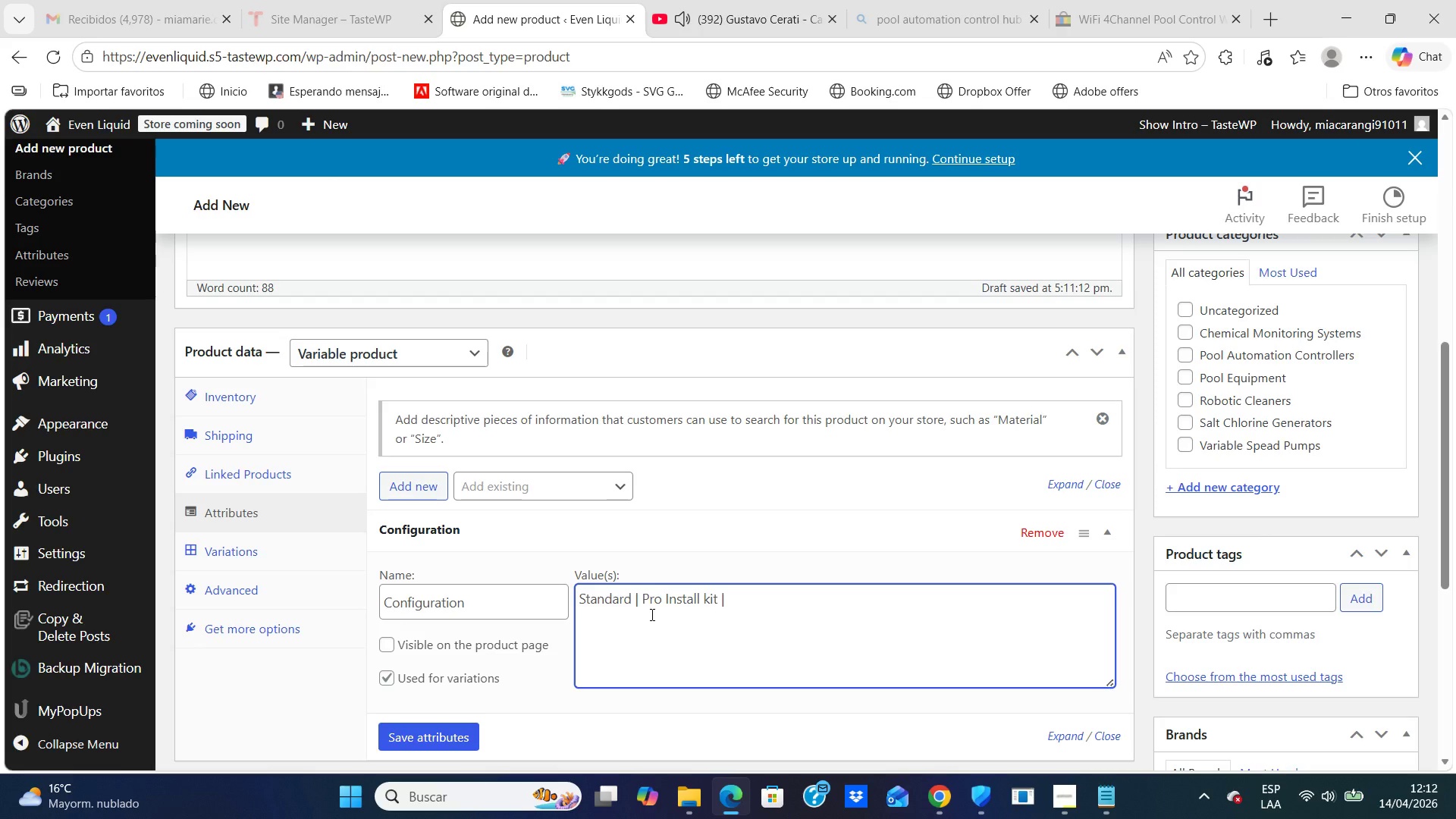 
wait(10.95)
 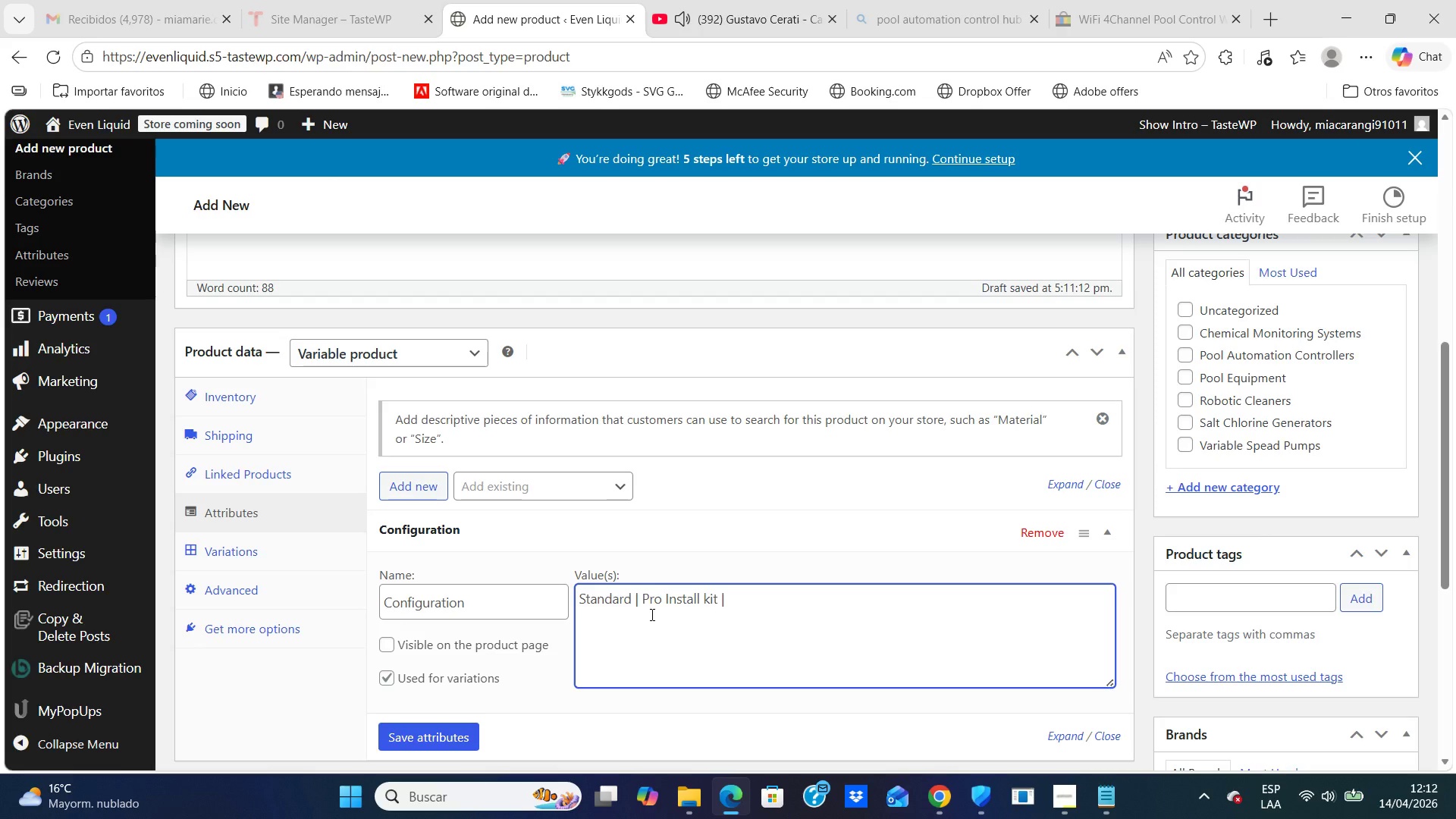 
type(Outdoor Enclosure)
 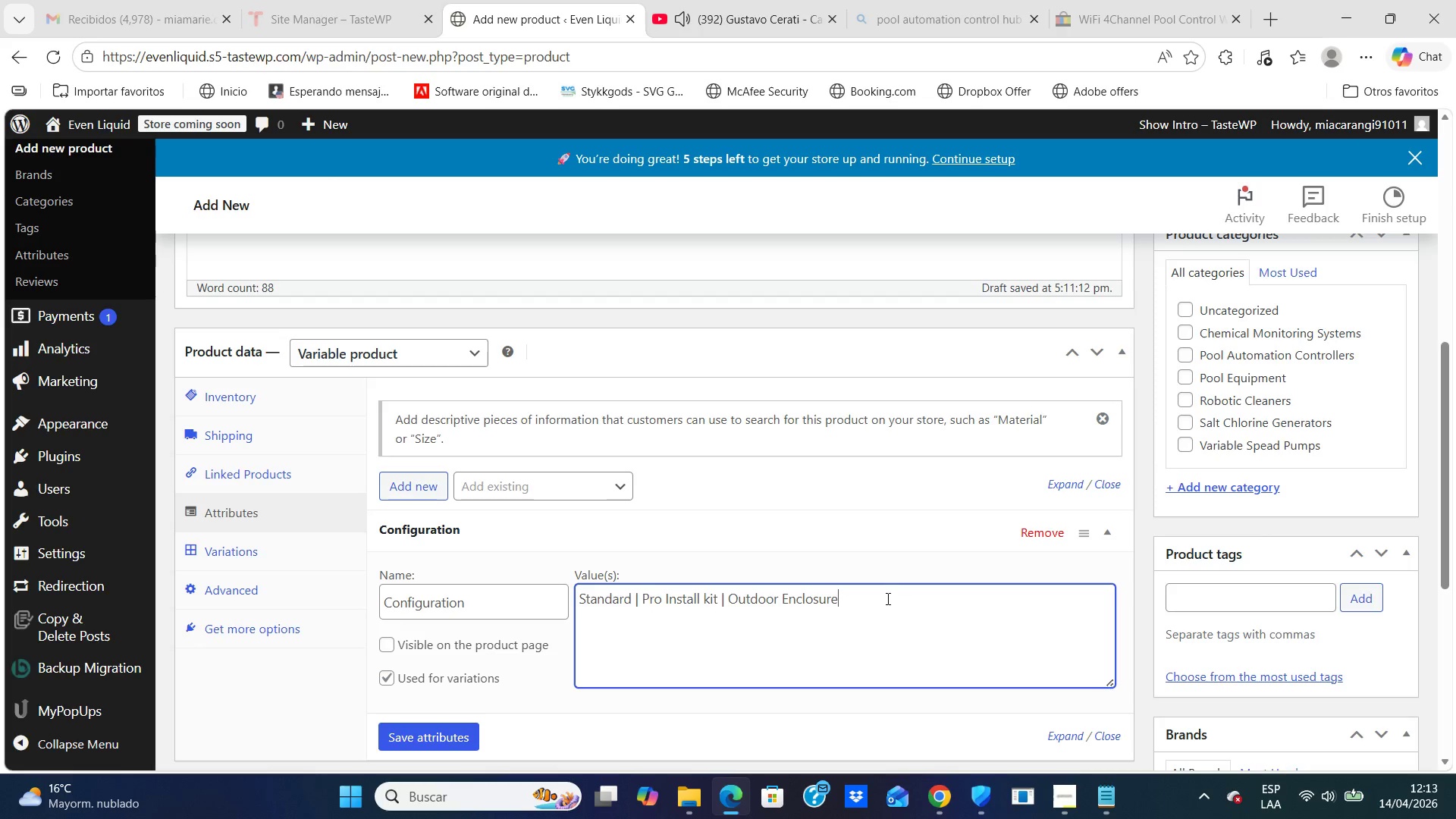 
wait(5.42)
 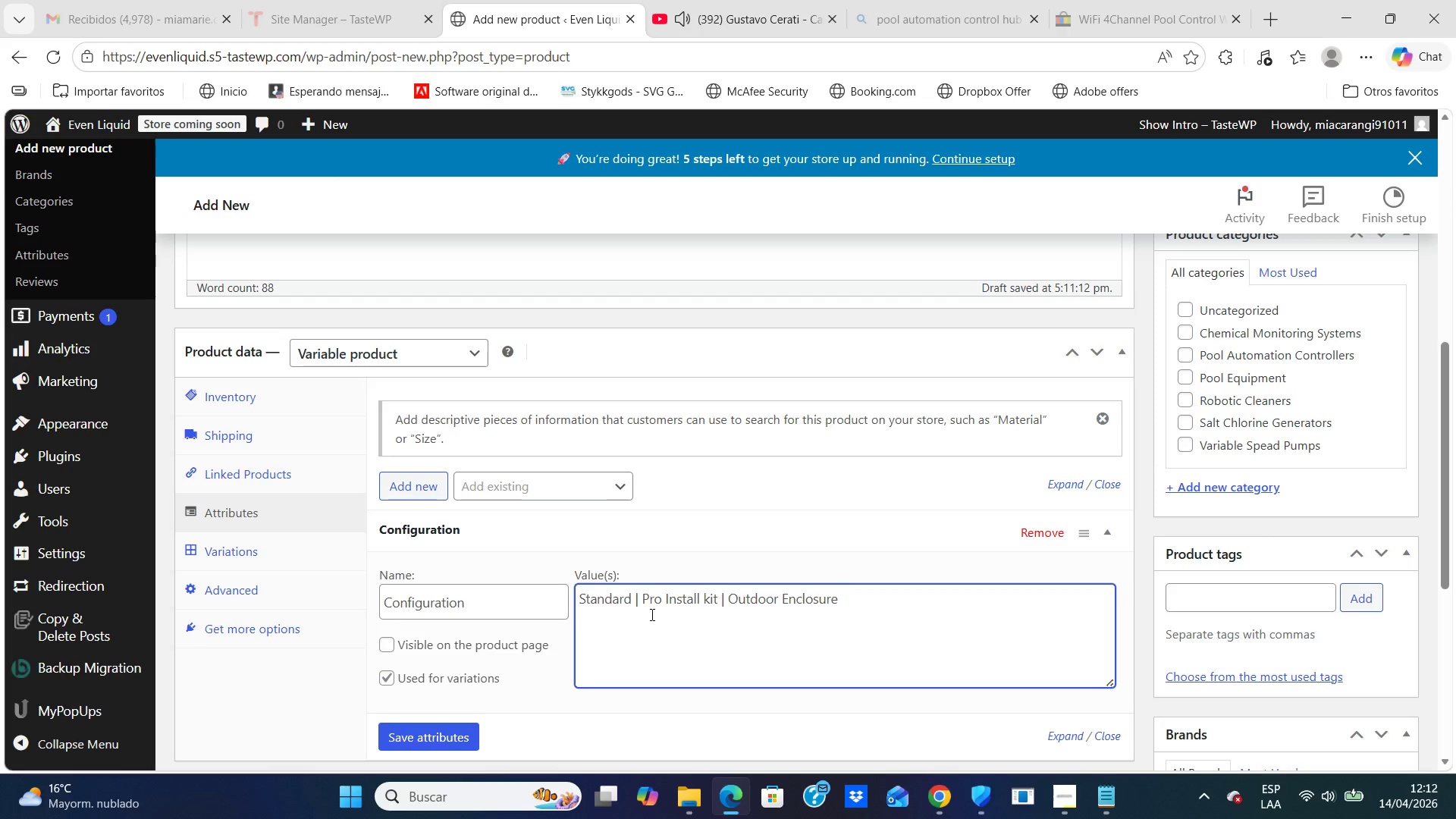 
left_click_drag(start_coordinate=[1443, 387], to_coordinate=[1449, 472])
 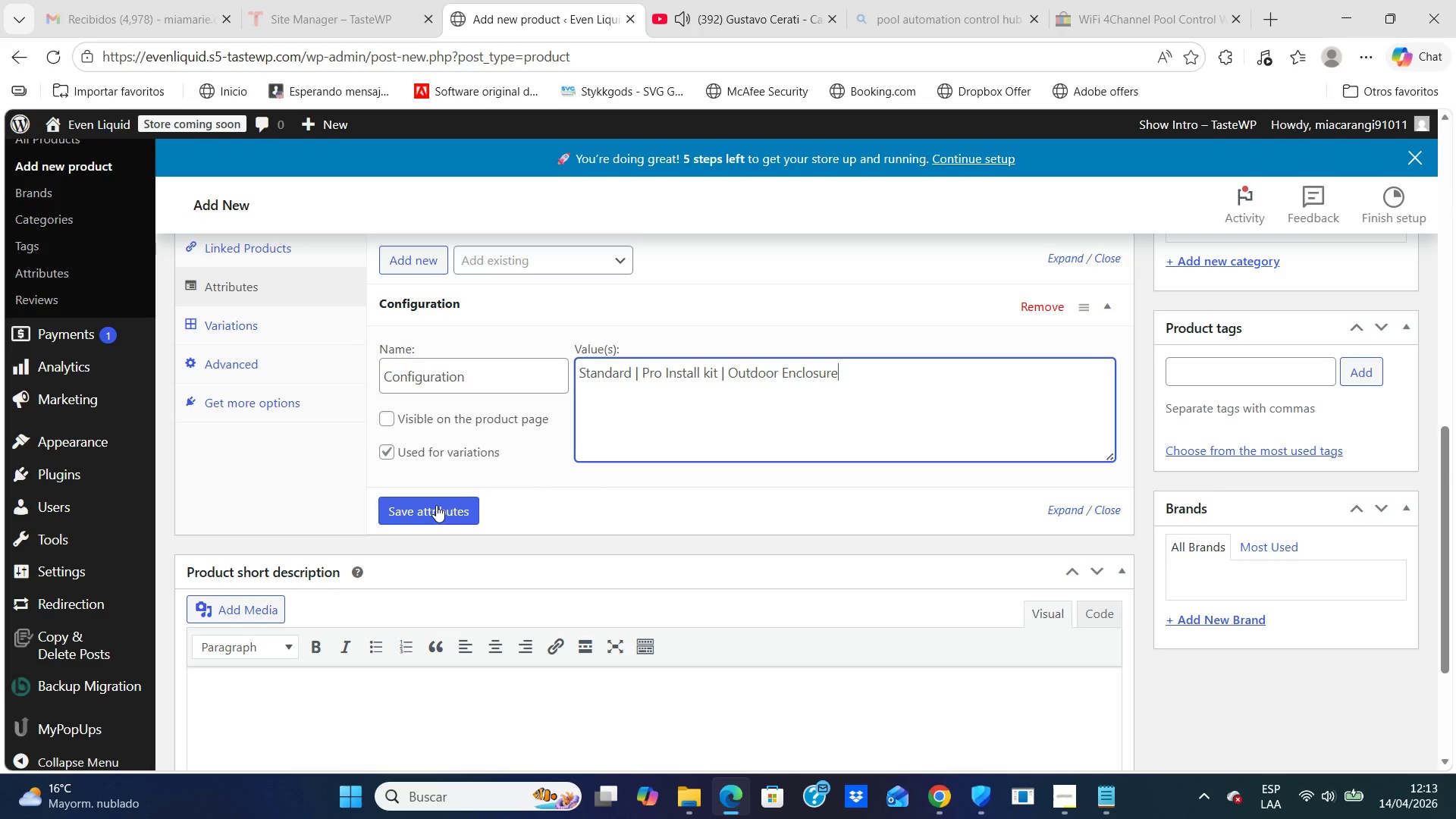 
left_click([436, 505])
 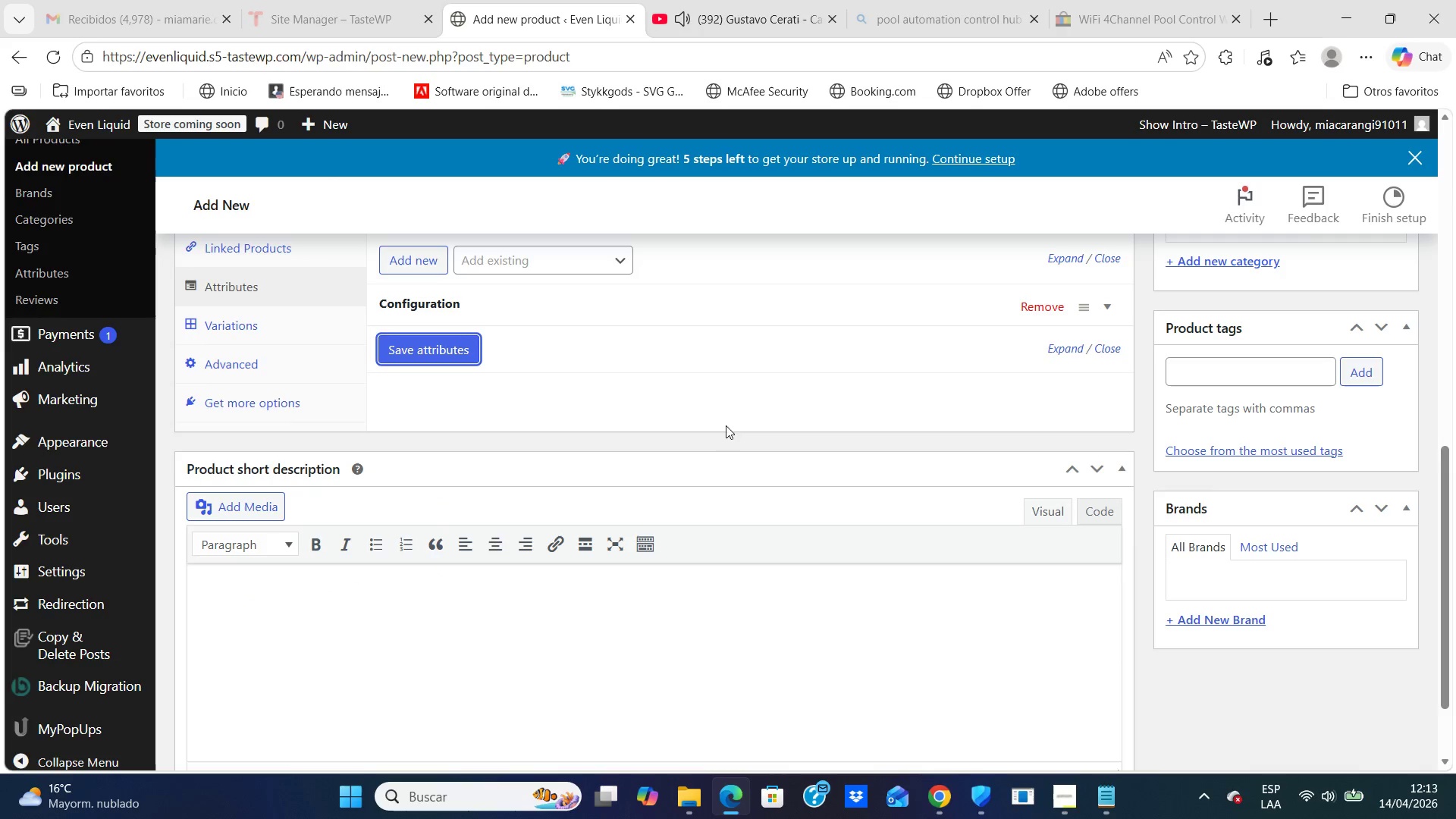 
wait(8.55)
 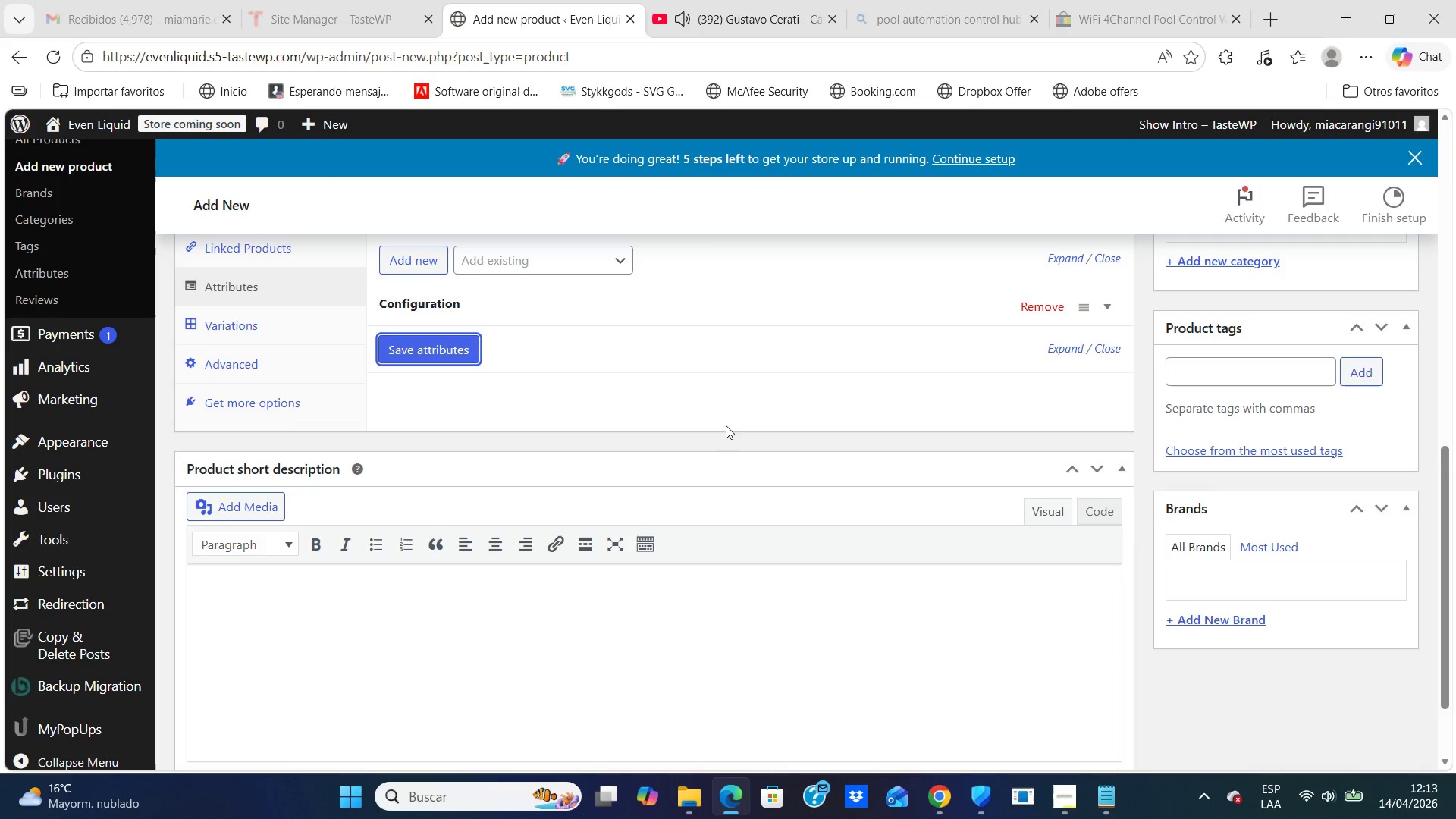 
left_click_drag(start_coordinate=[1444, 469], to_coordinate=[1441, 438])
 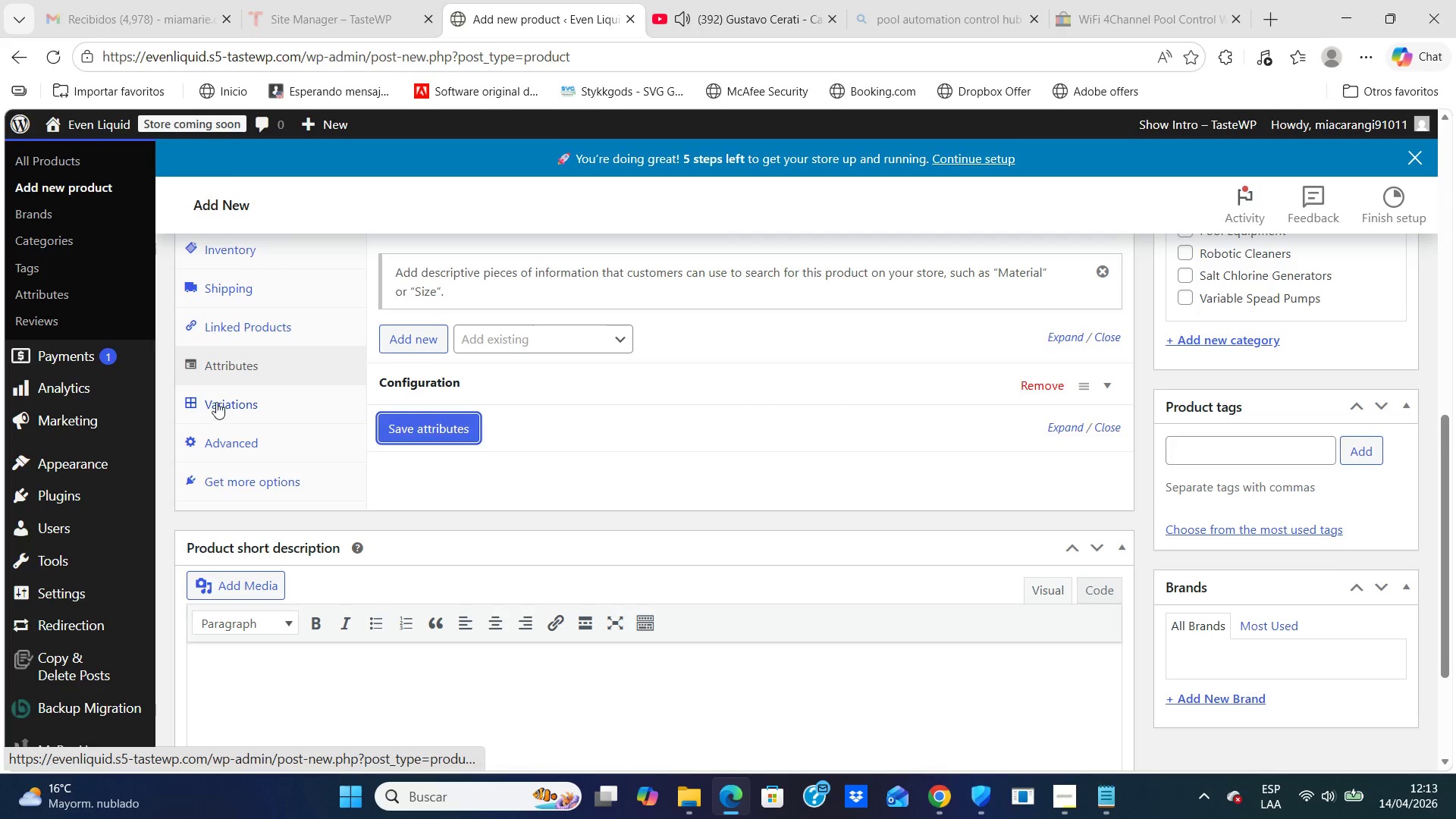 
left_click([216, 402])
 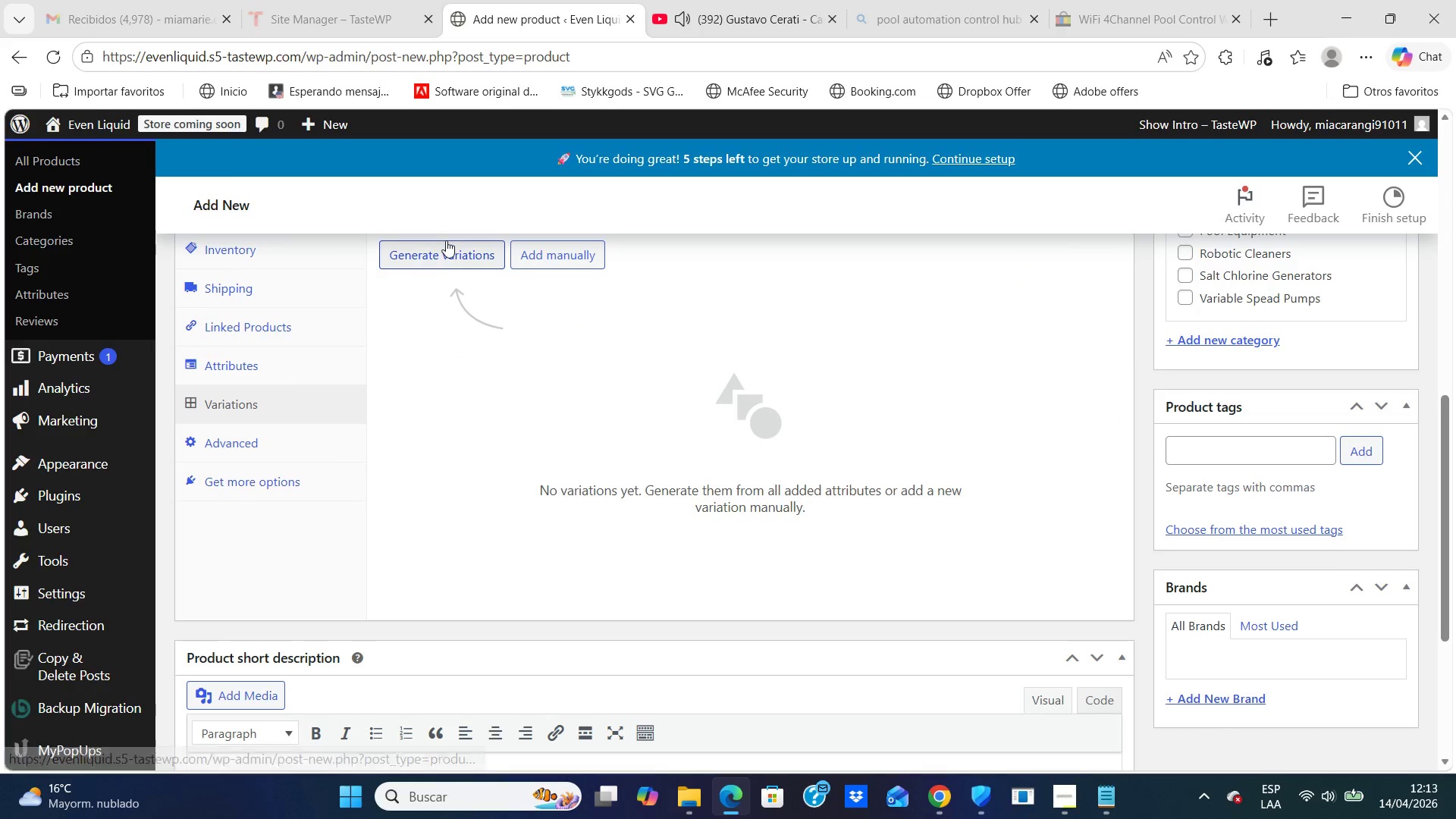 
left_click([435, 253])
 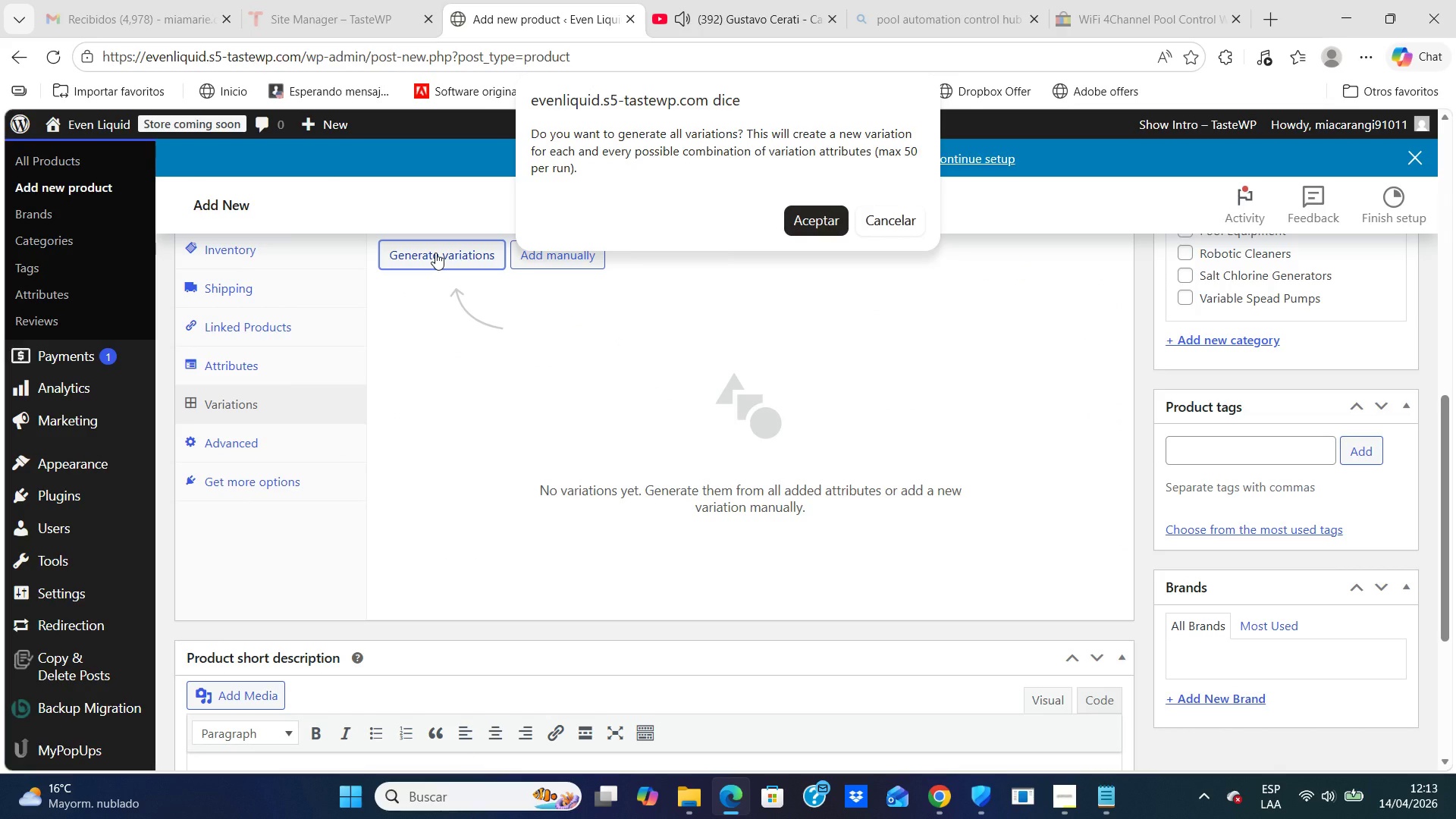 
wait(12.25)
 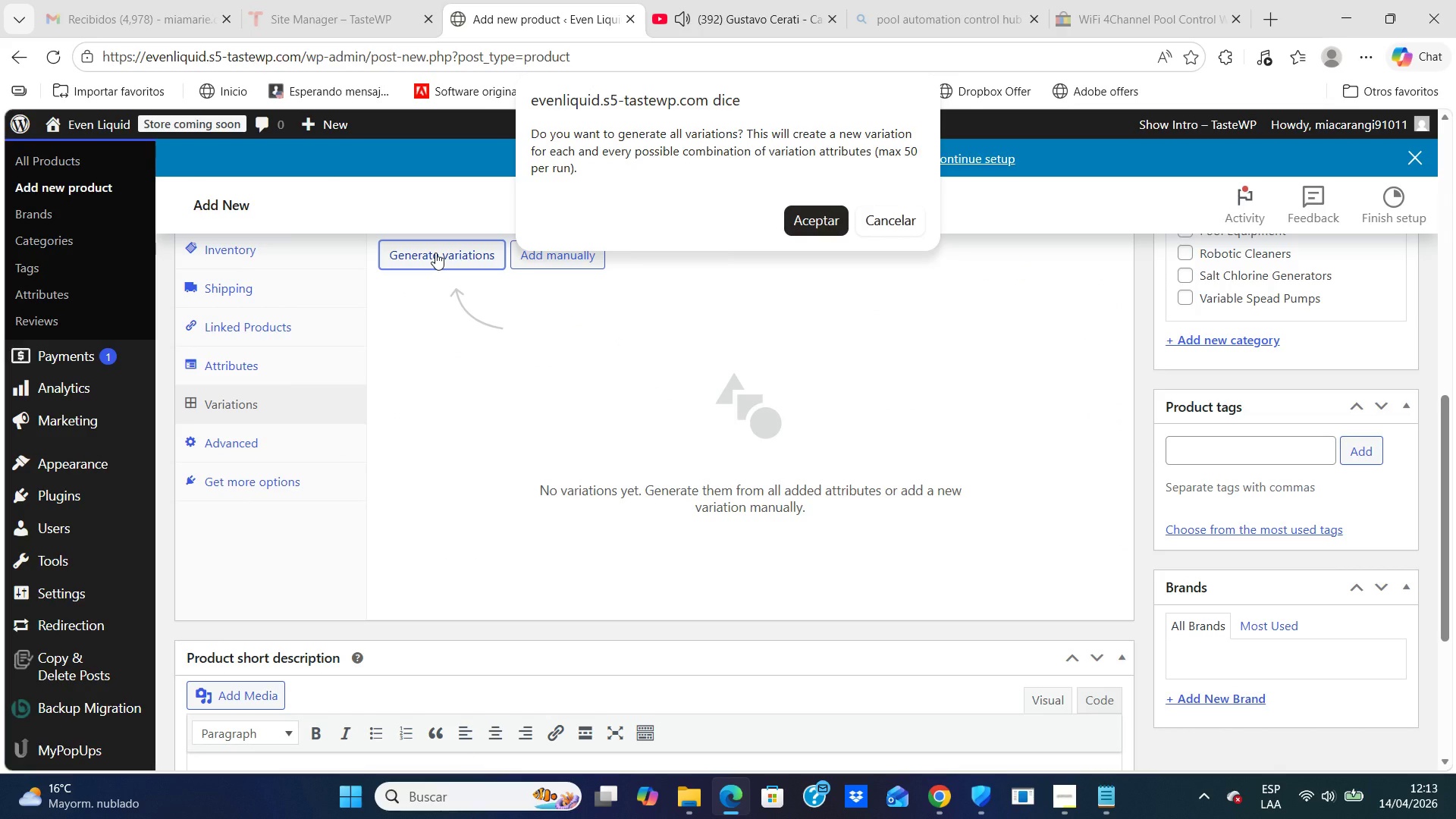 
left_click([798, 220])
 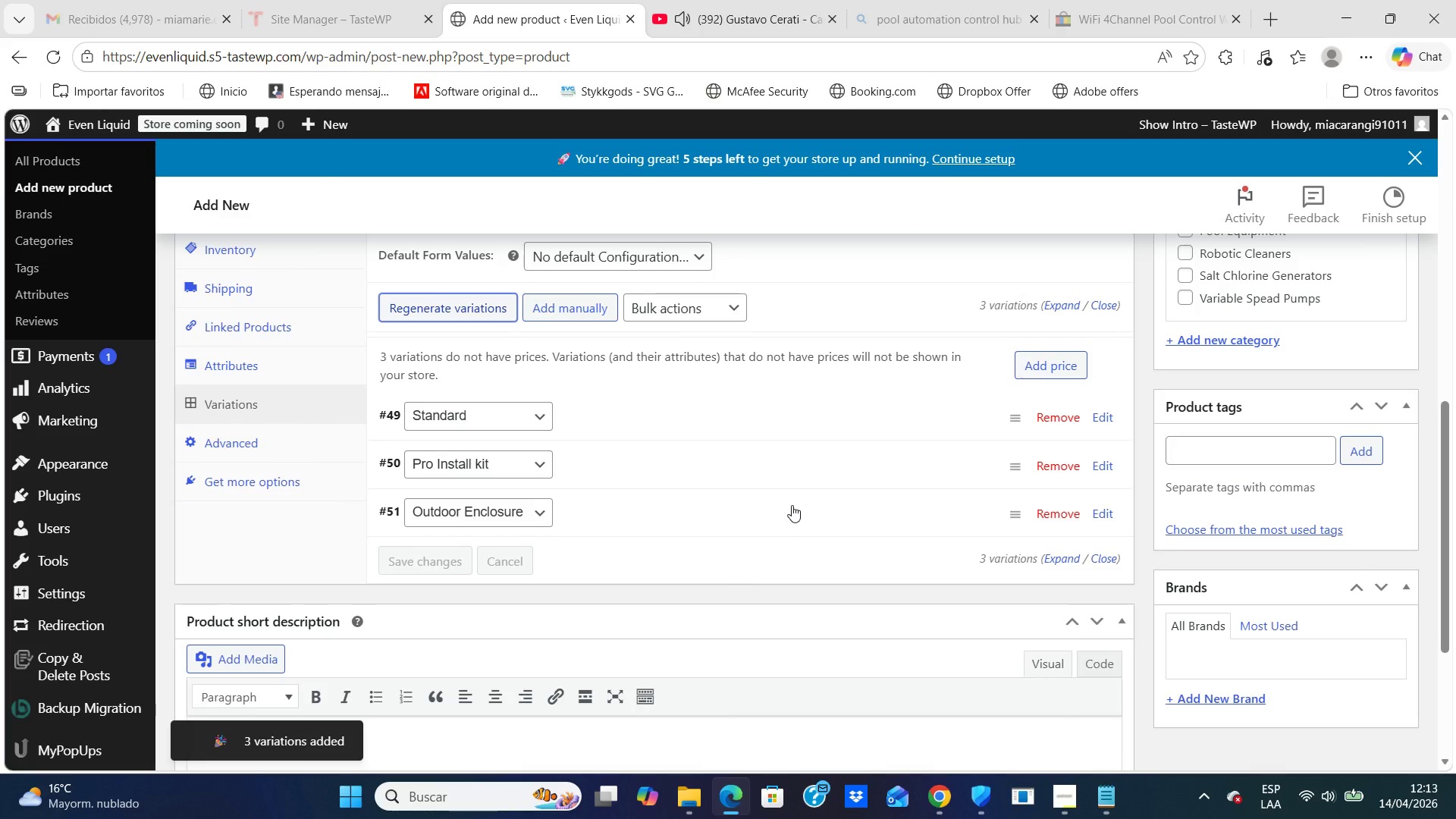 
wait(11.56)
 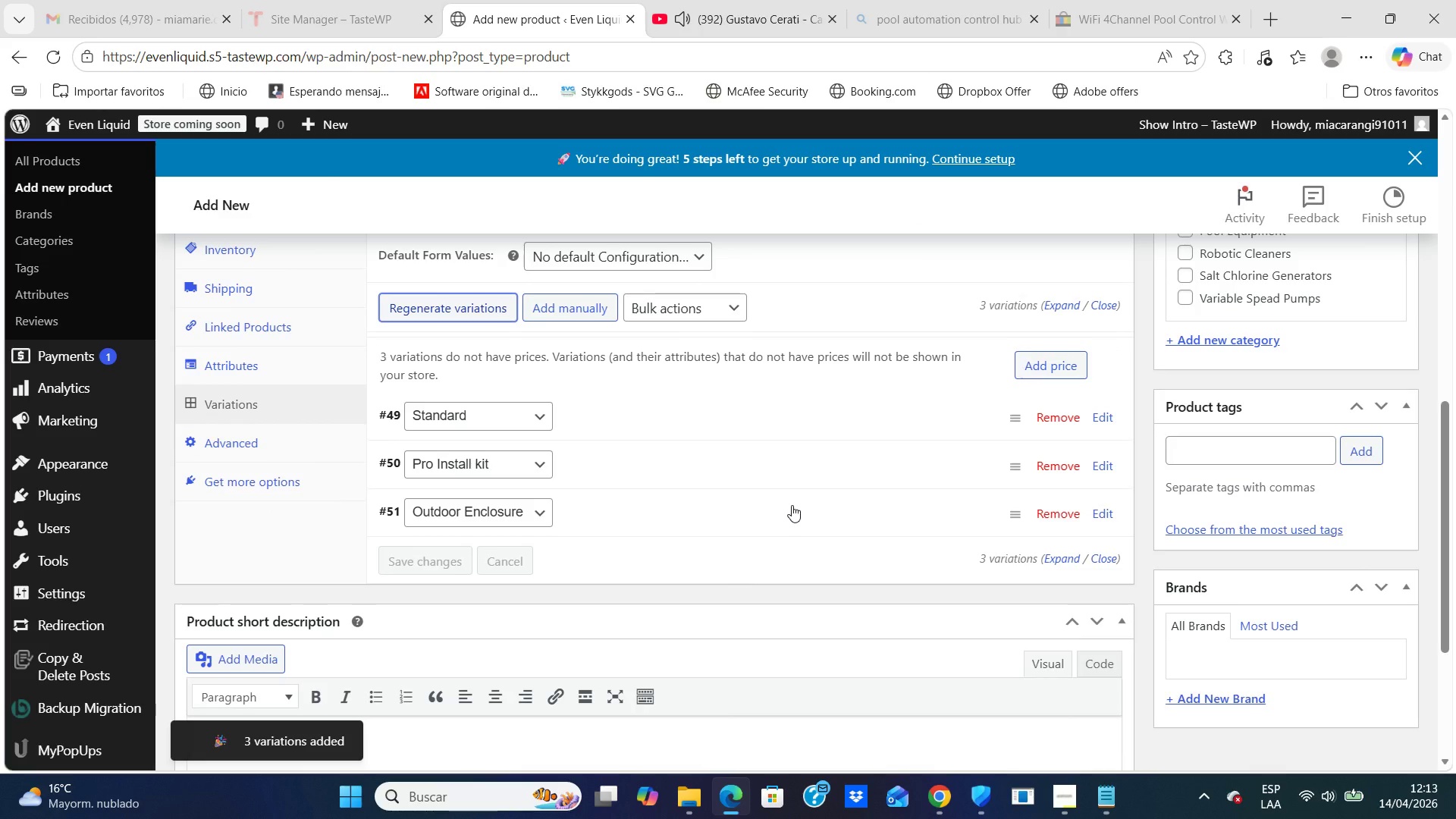 
left_click([1102, 419])
 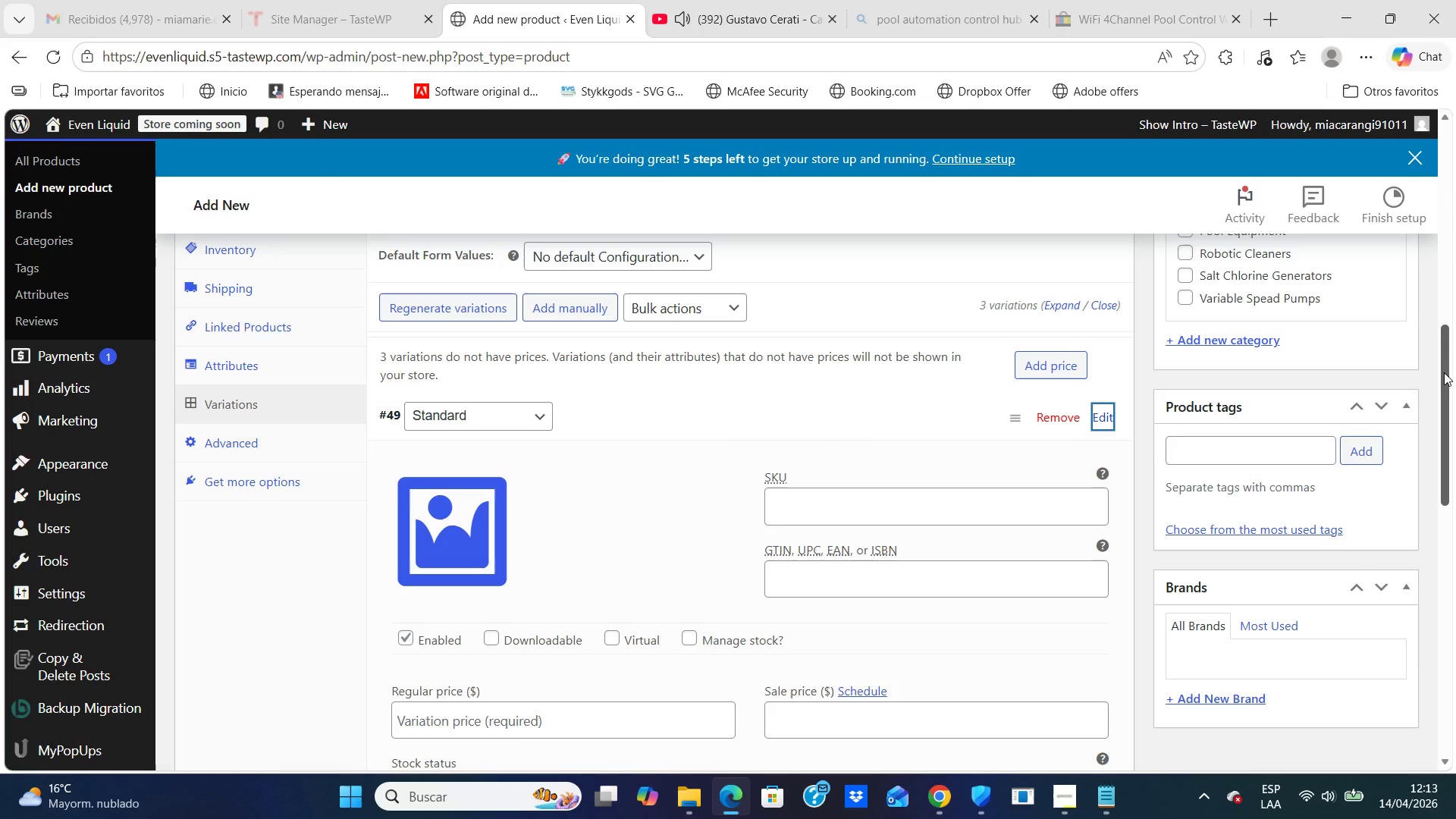 
left_click_drag(start_coordinate=[1444, 372], to_coordinate=[1453, 453])
 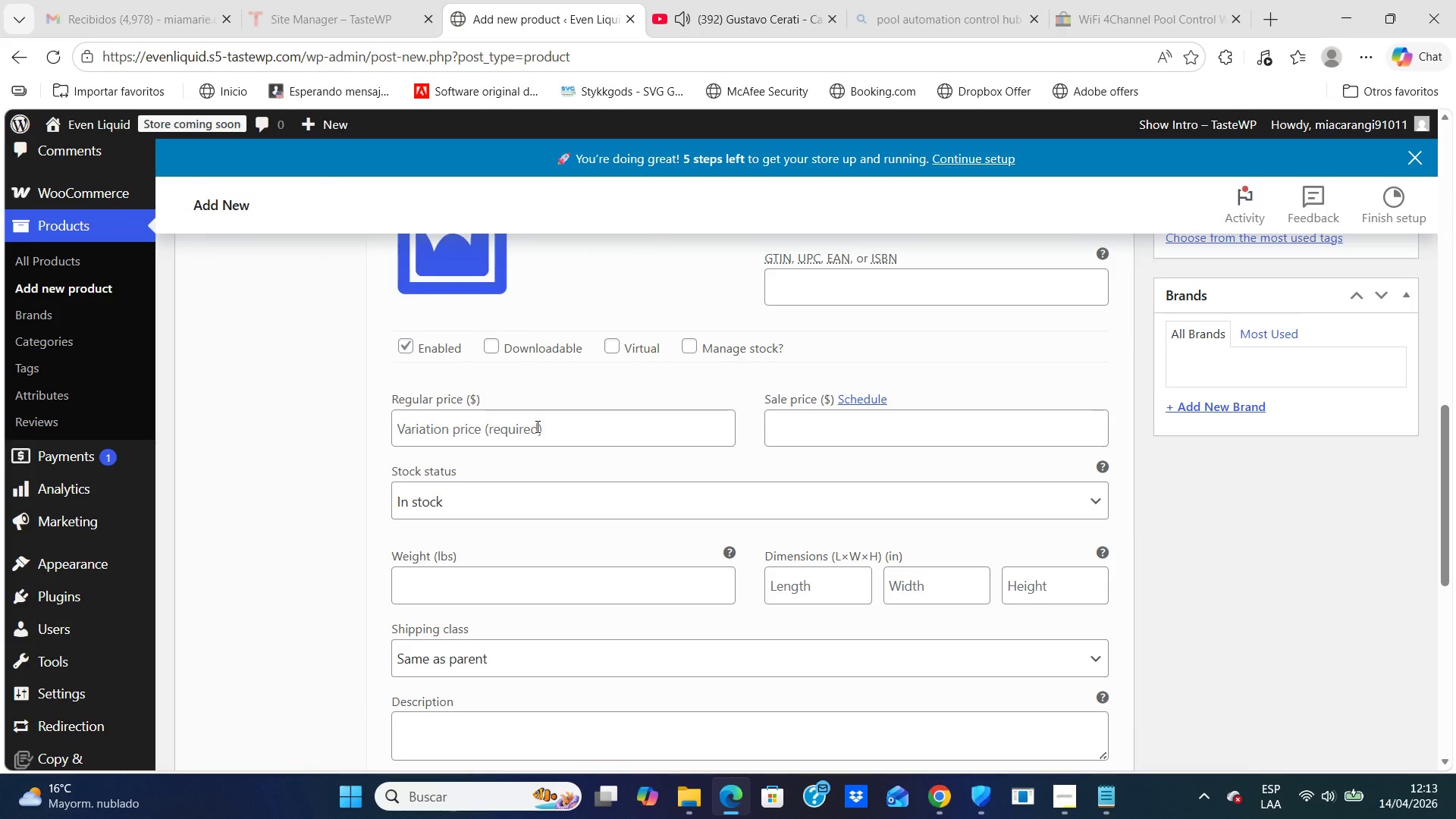 
left_click([535, 423])
 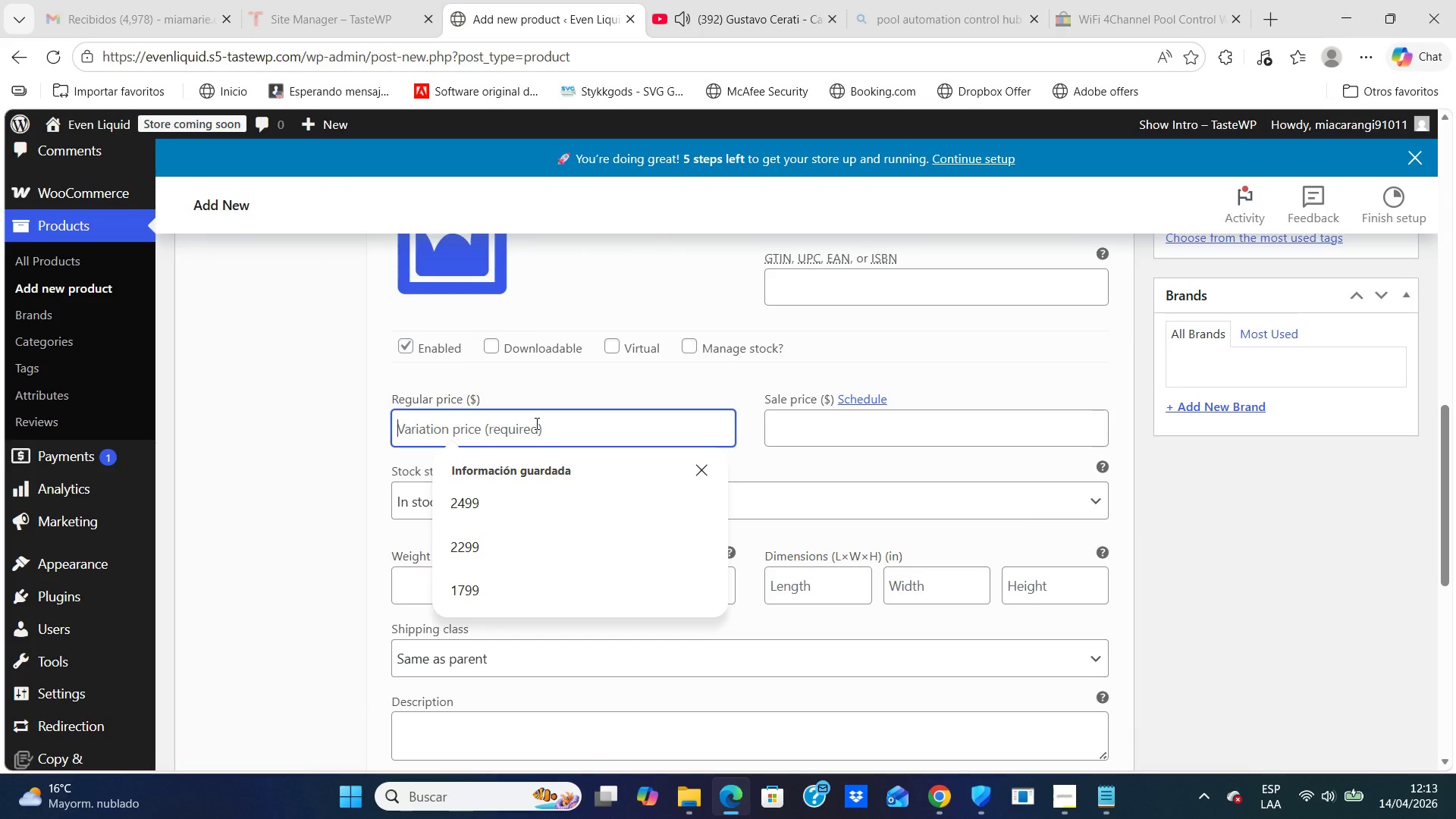 
type(599)
 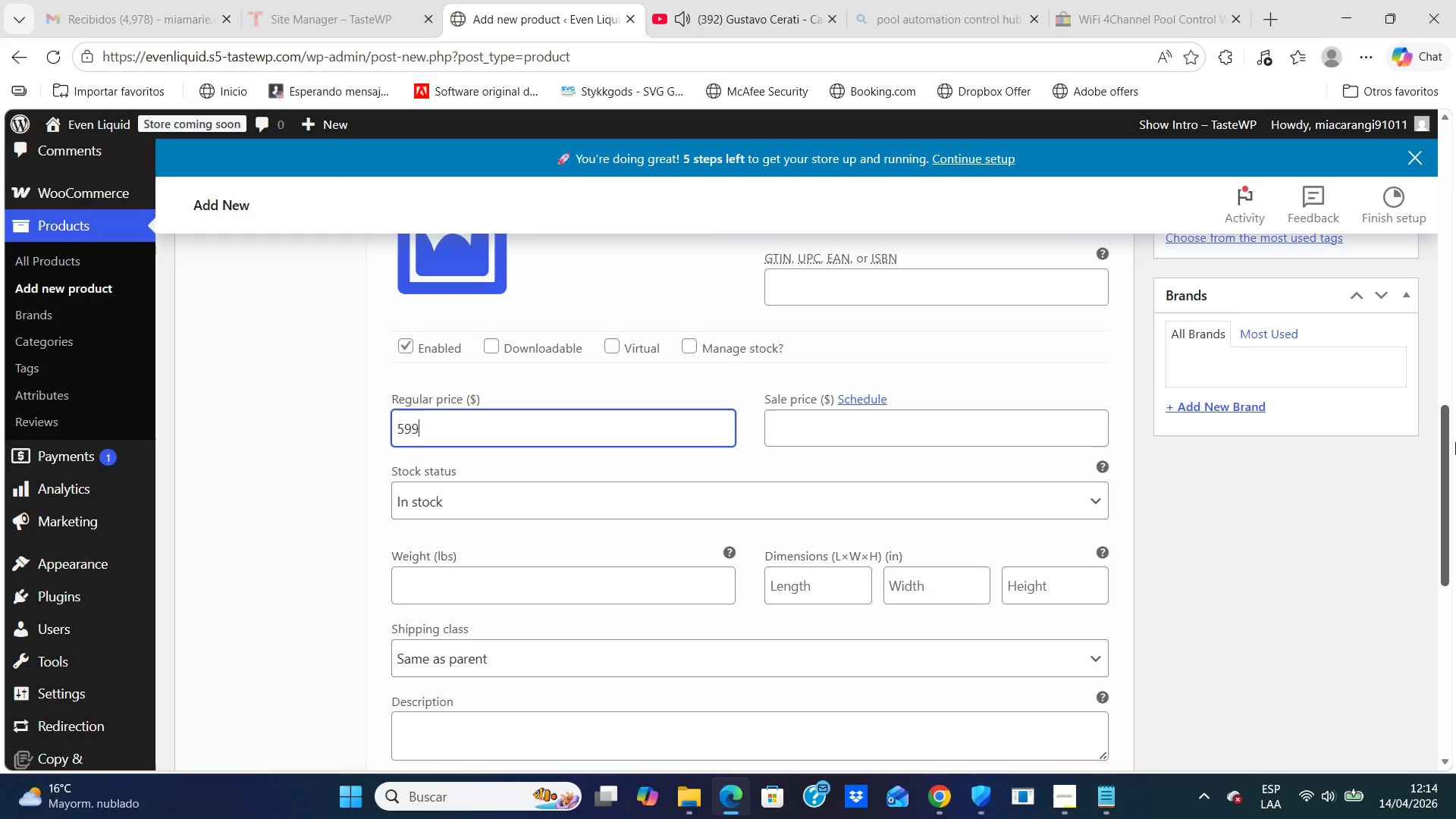 
wait(20.67)
 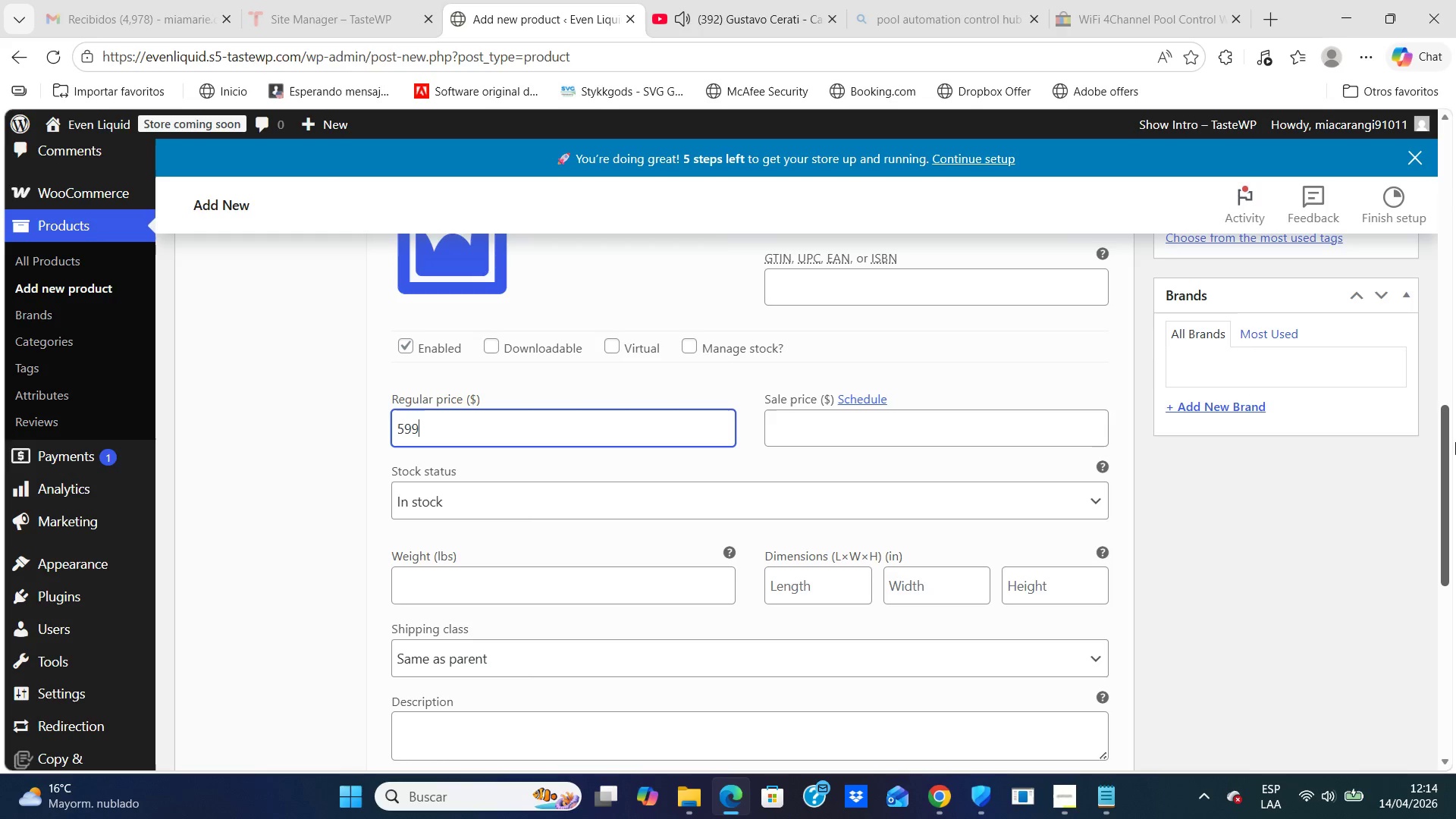 
left_click_drag(start_coordinate=[1442, 551], to_coordinate=[1454, 635])
 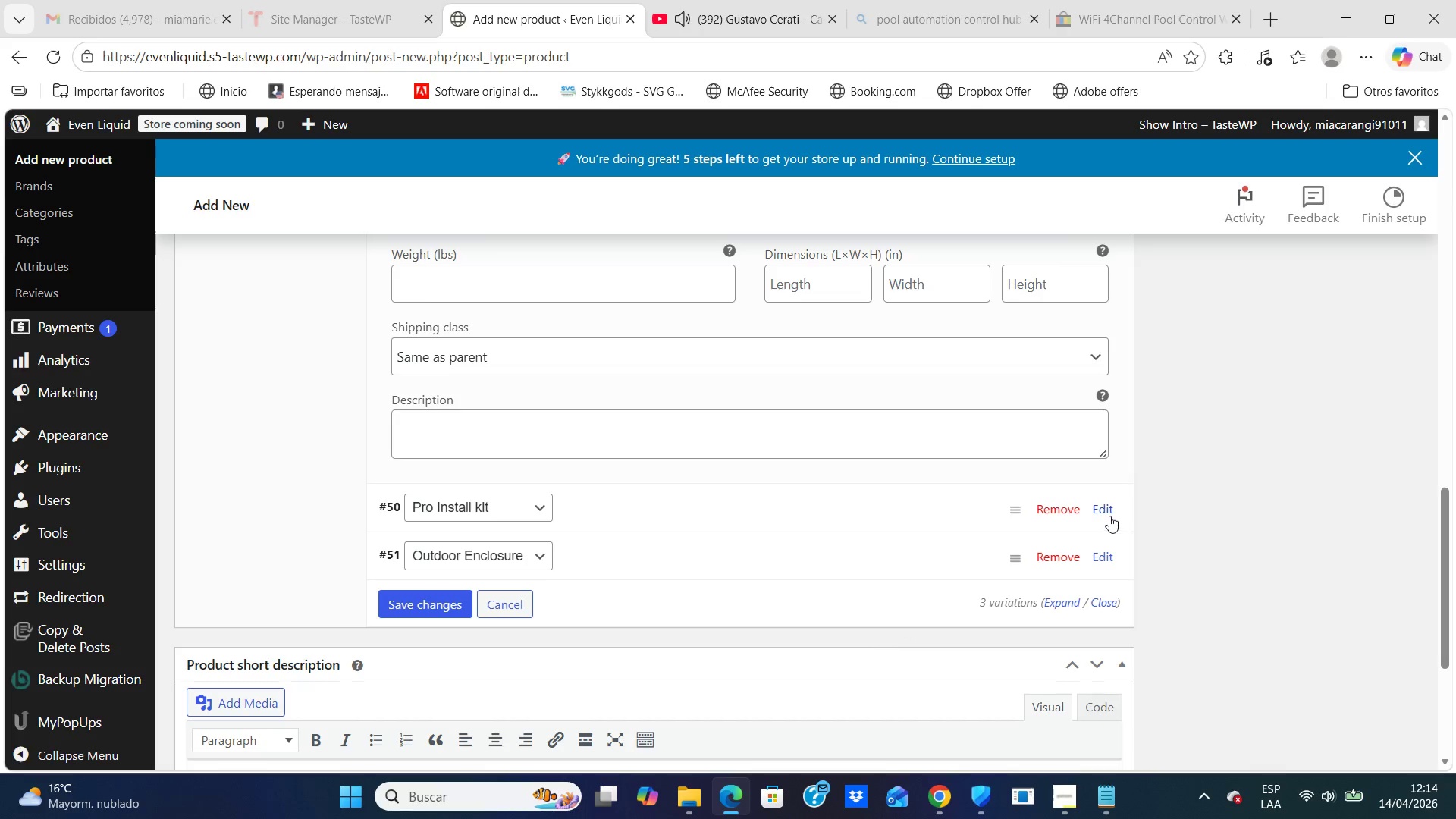 
left_click([1107, 516])
 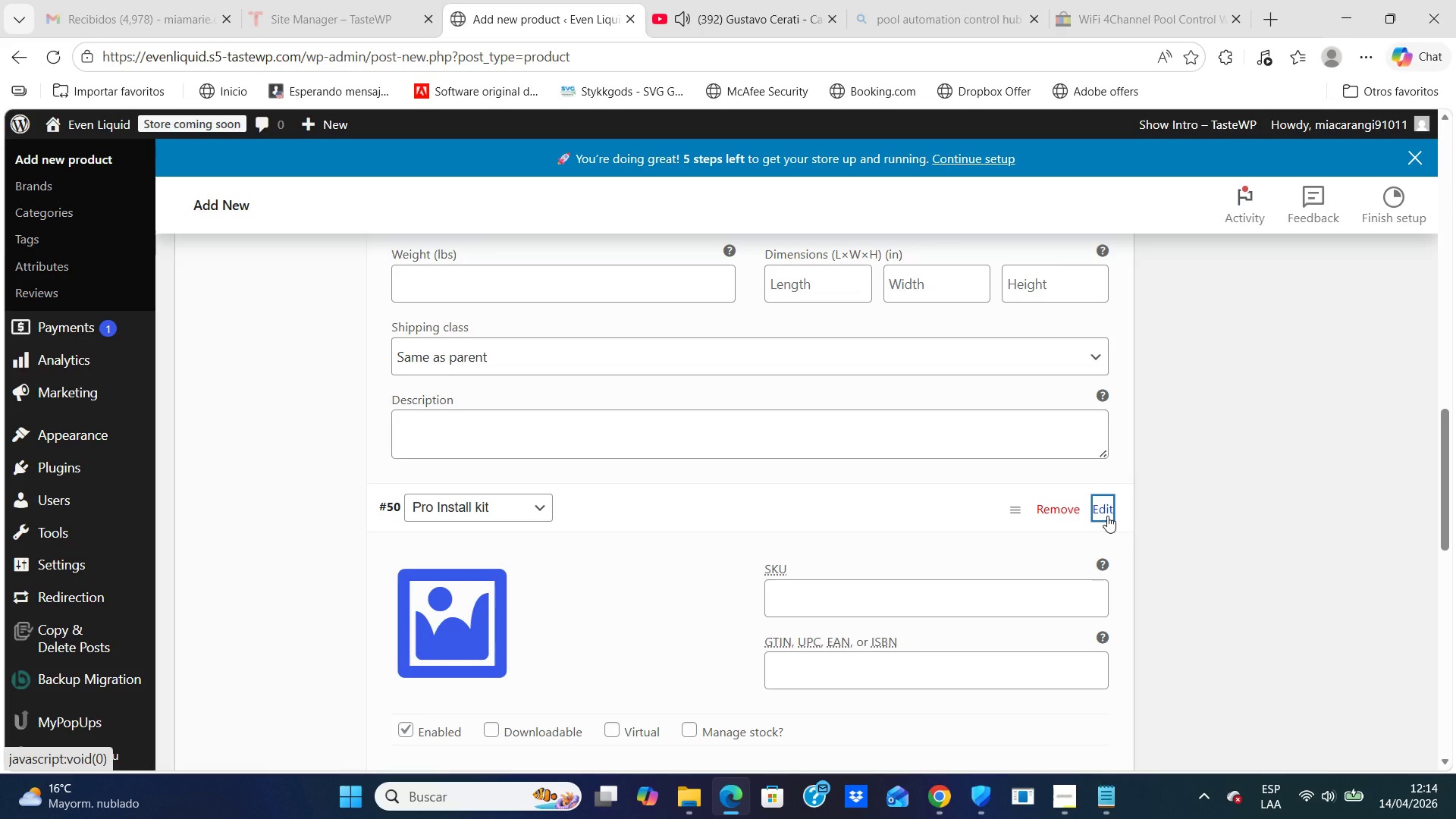 
wait(6.33)
 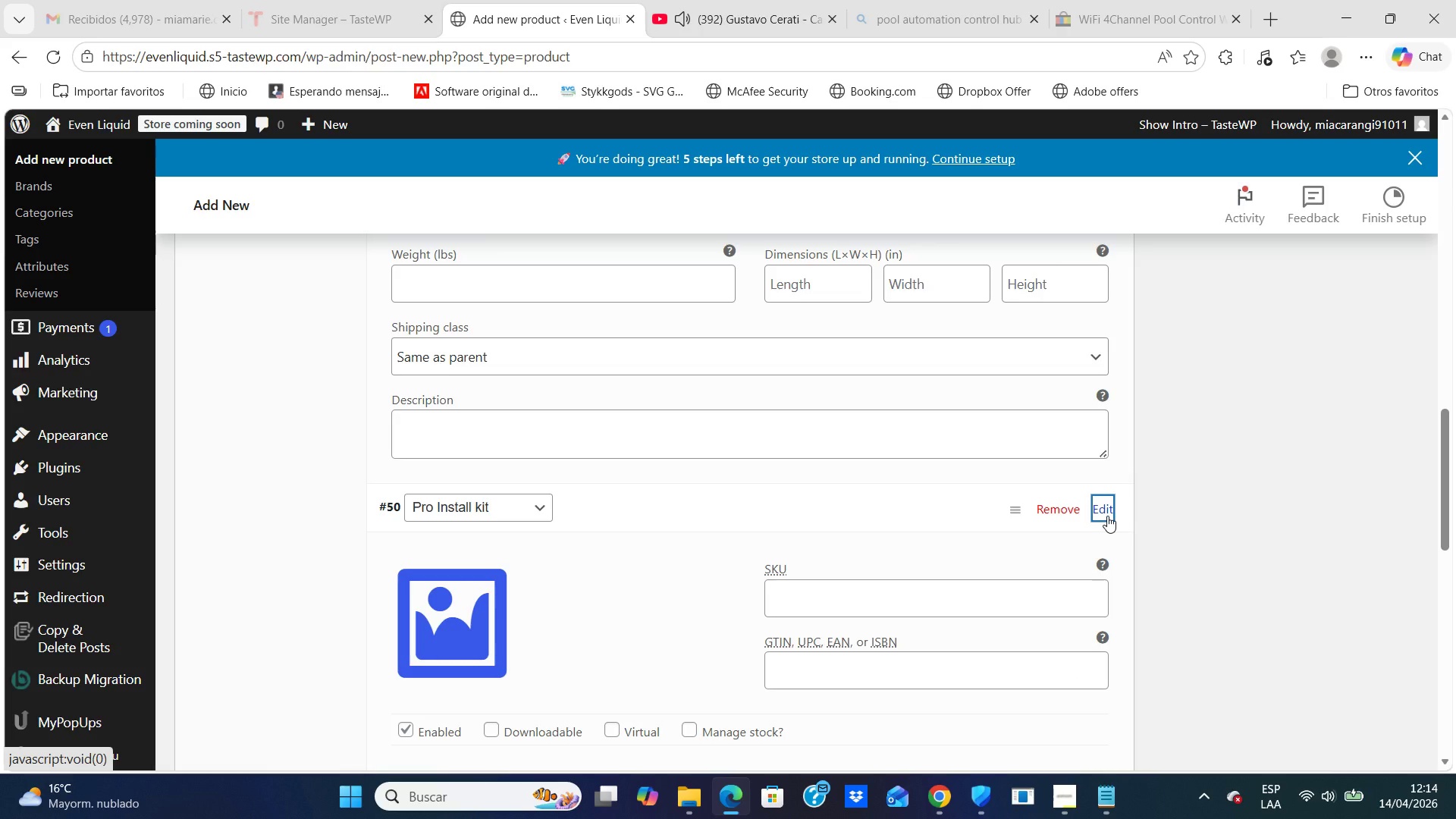 
left_click_drag(start_coordinate=[1445, 488], to_coordinate=[1451, 573])
 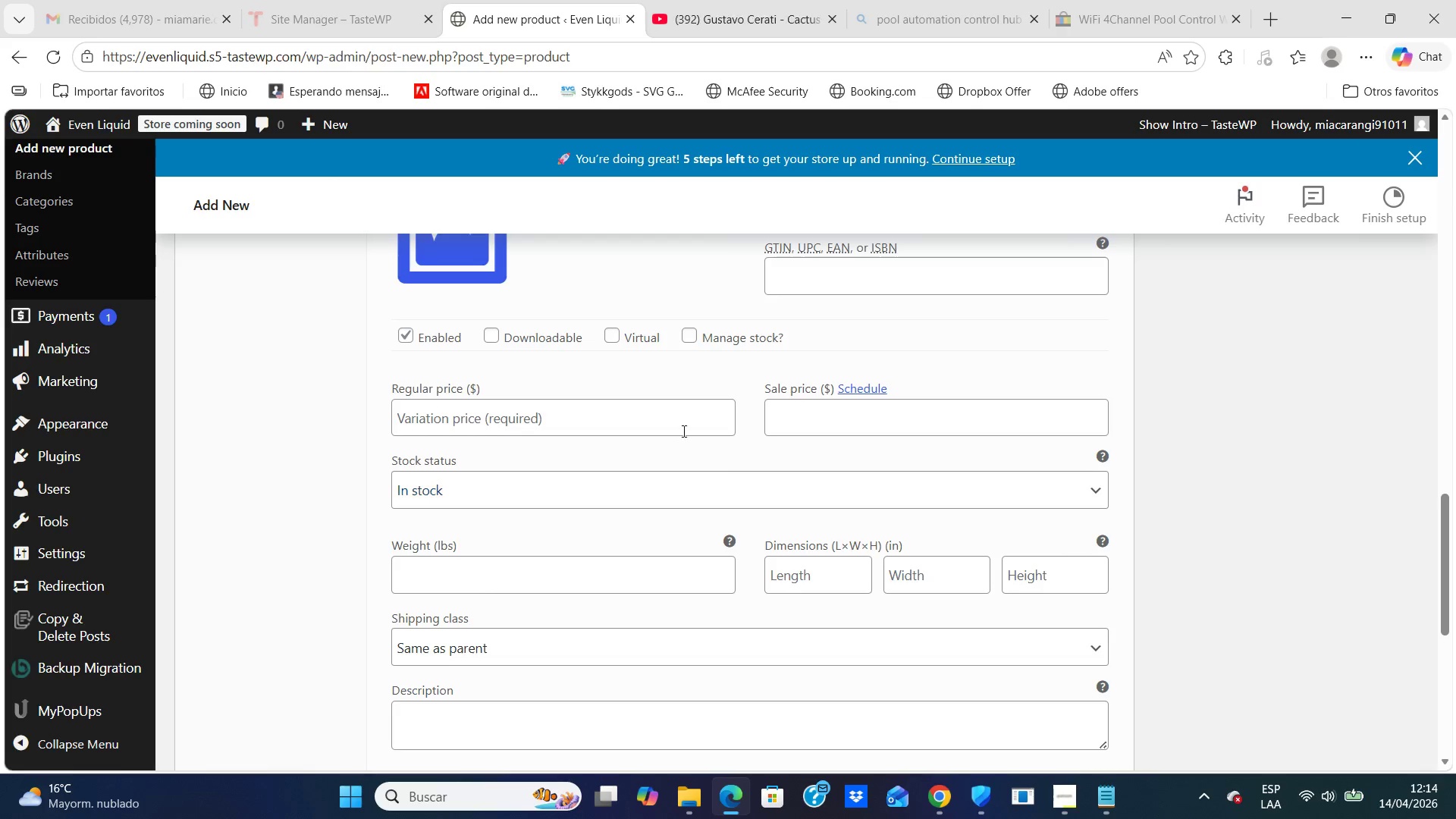 
left_click([679, 425])
 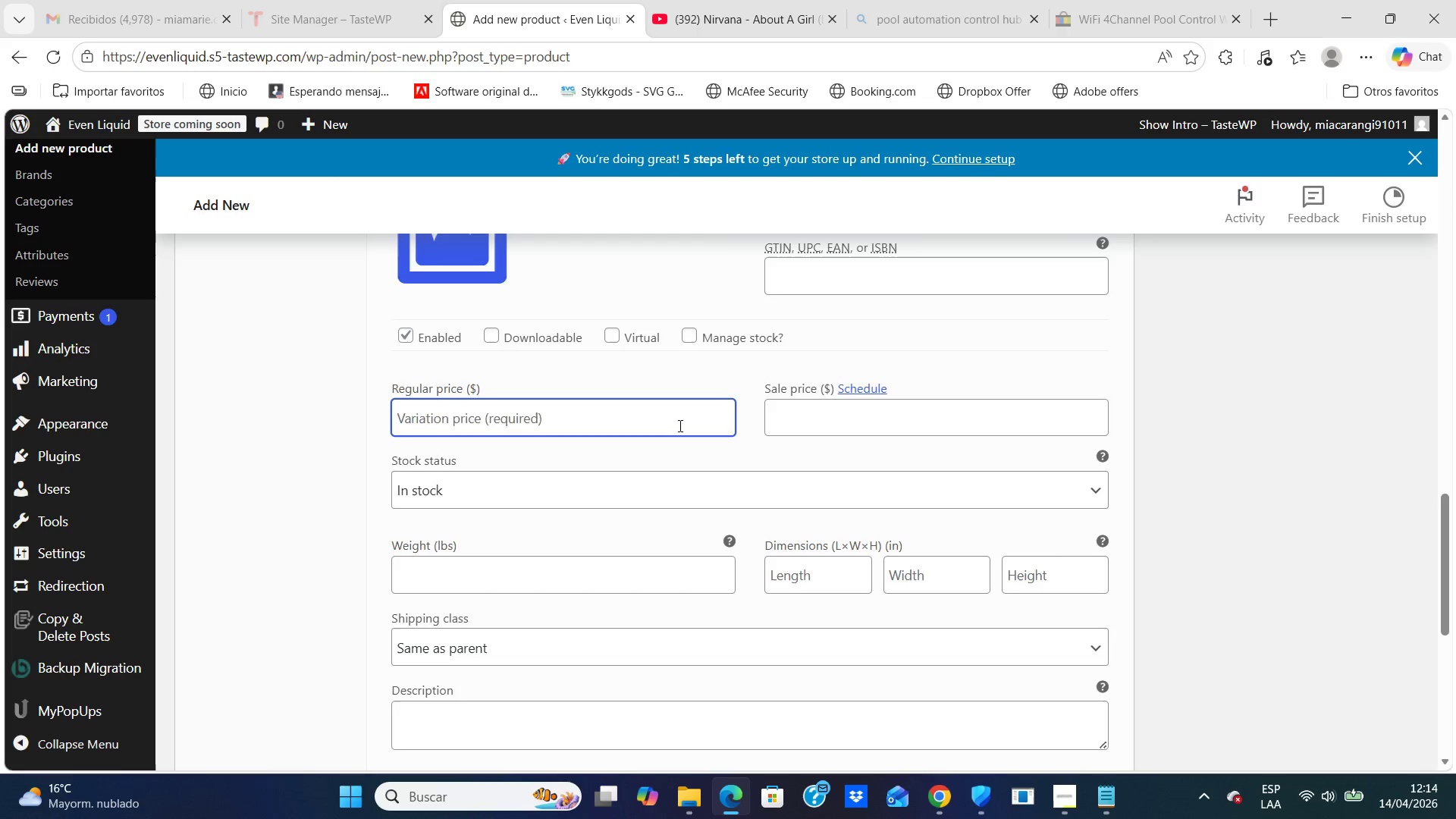 
type(699)
 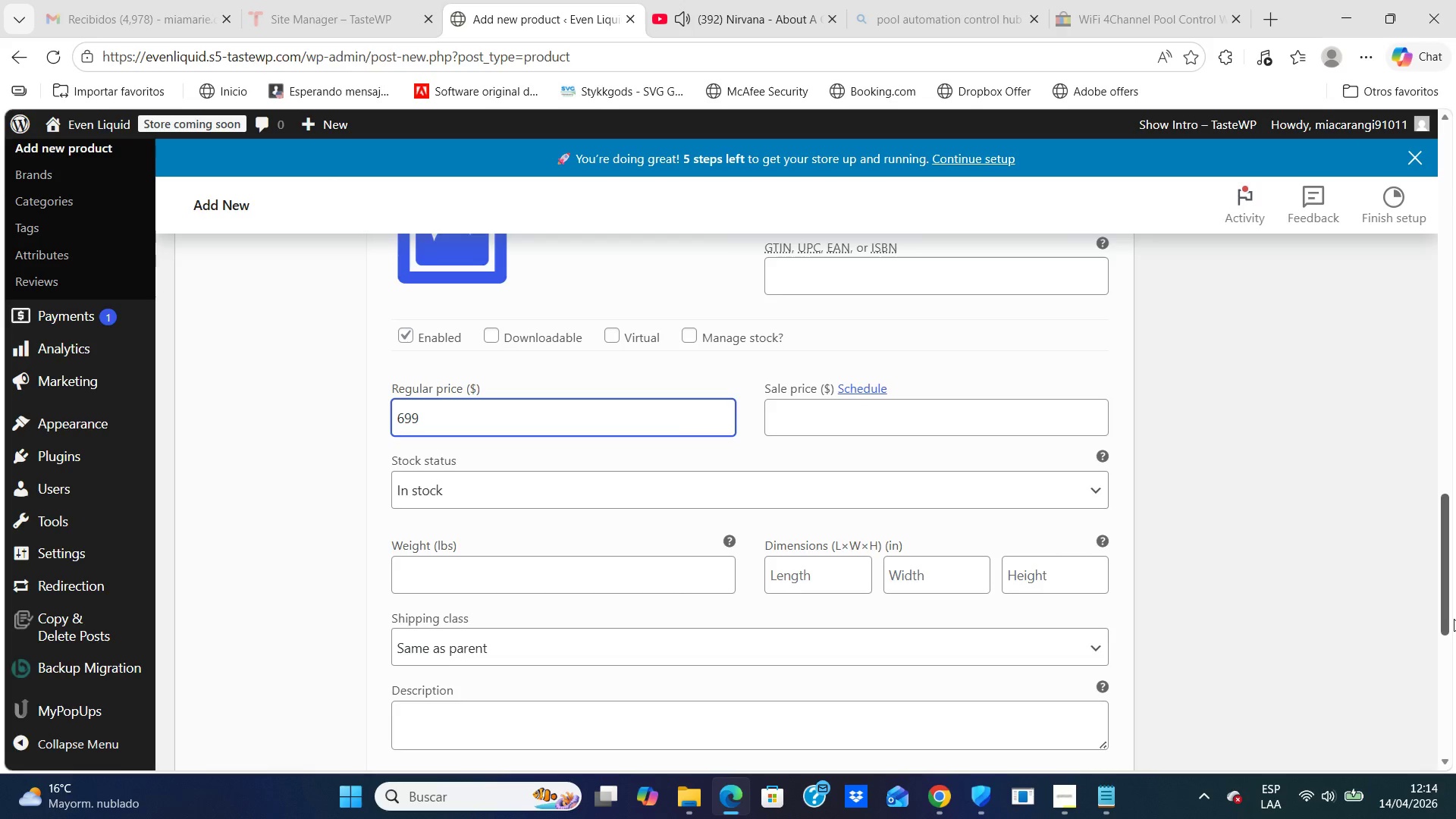 
left_click_drag(start_coordinate=[1444, 573], to_coordinate=[1455, 645])
 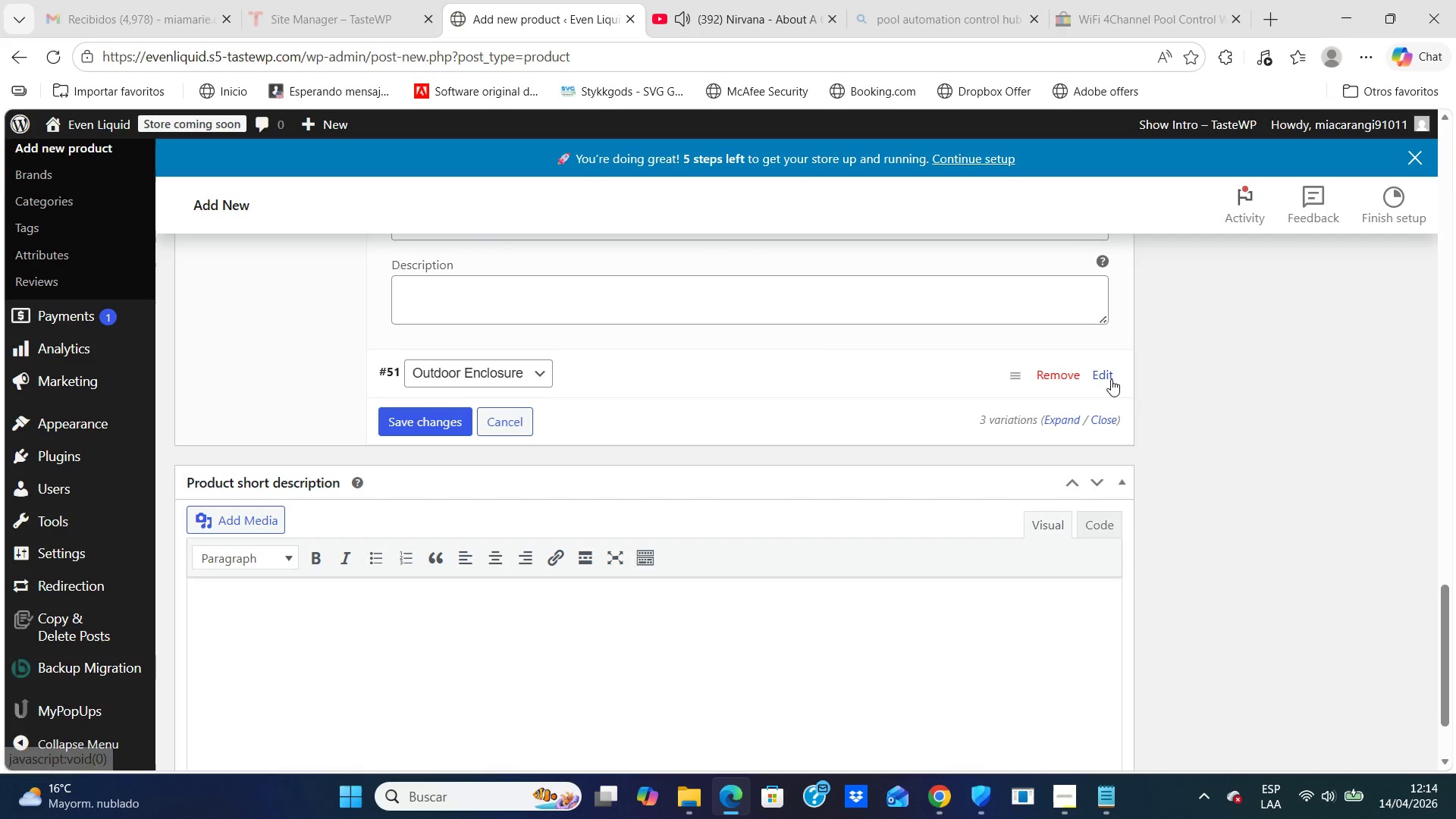 
left_click([1111, 378])
 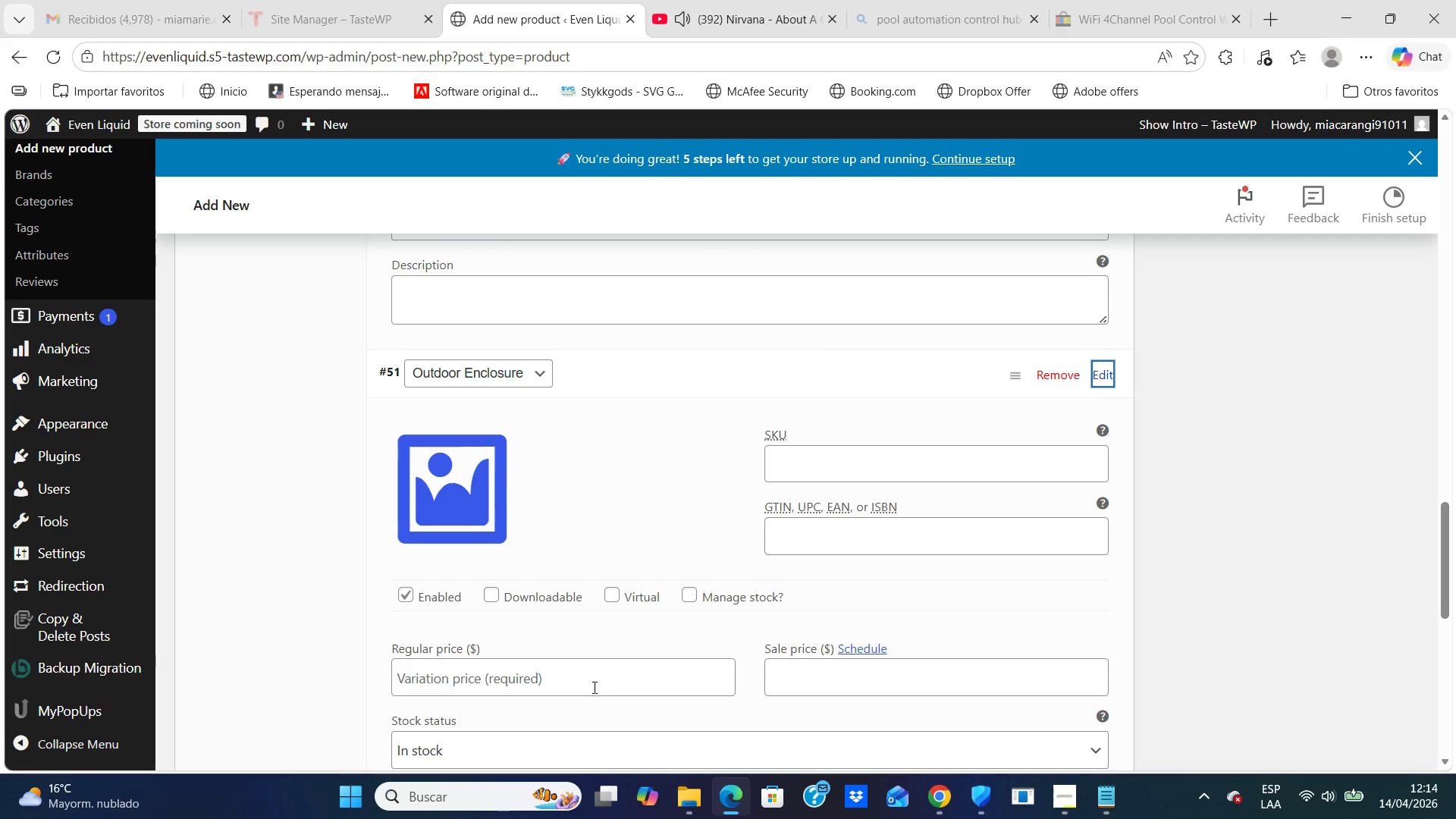 
left_click([597, 683])
 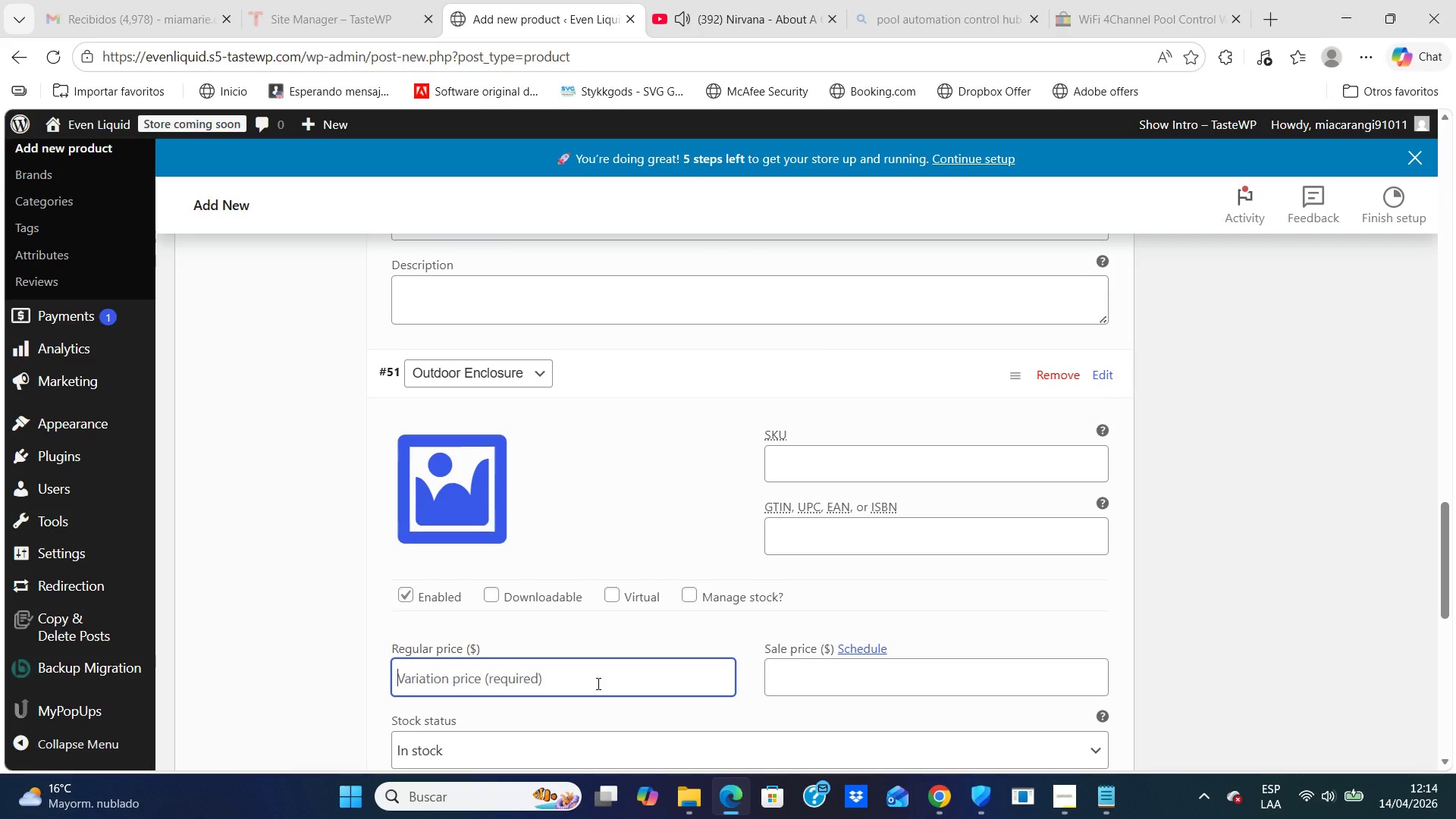 
type(799)
 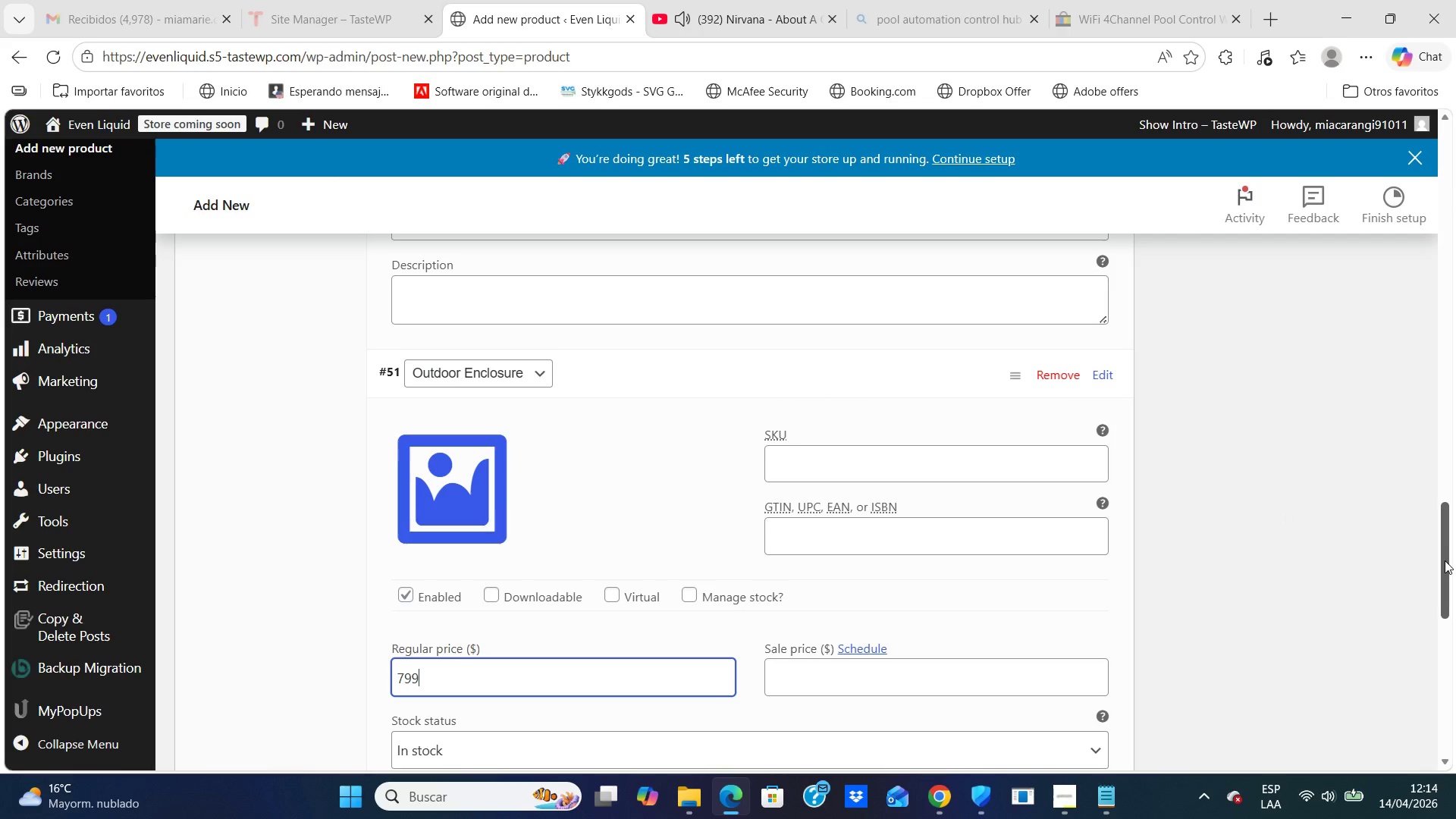 
left_click_drag(start_coordinate=[1445, 564], to_coordinate=[1454, 675])
 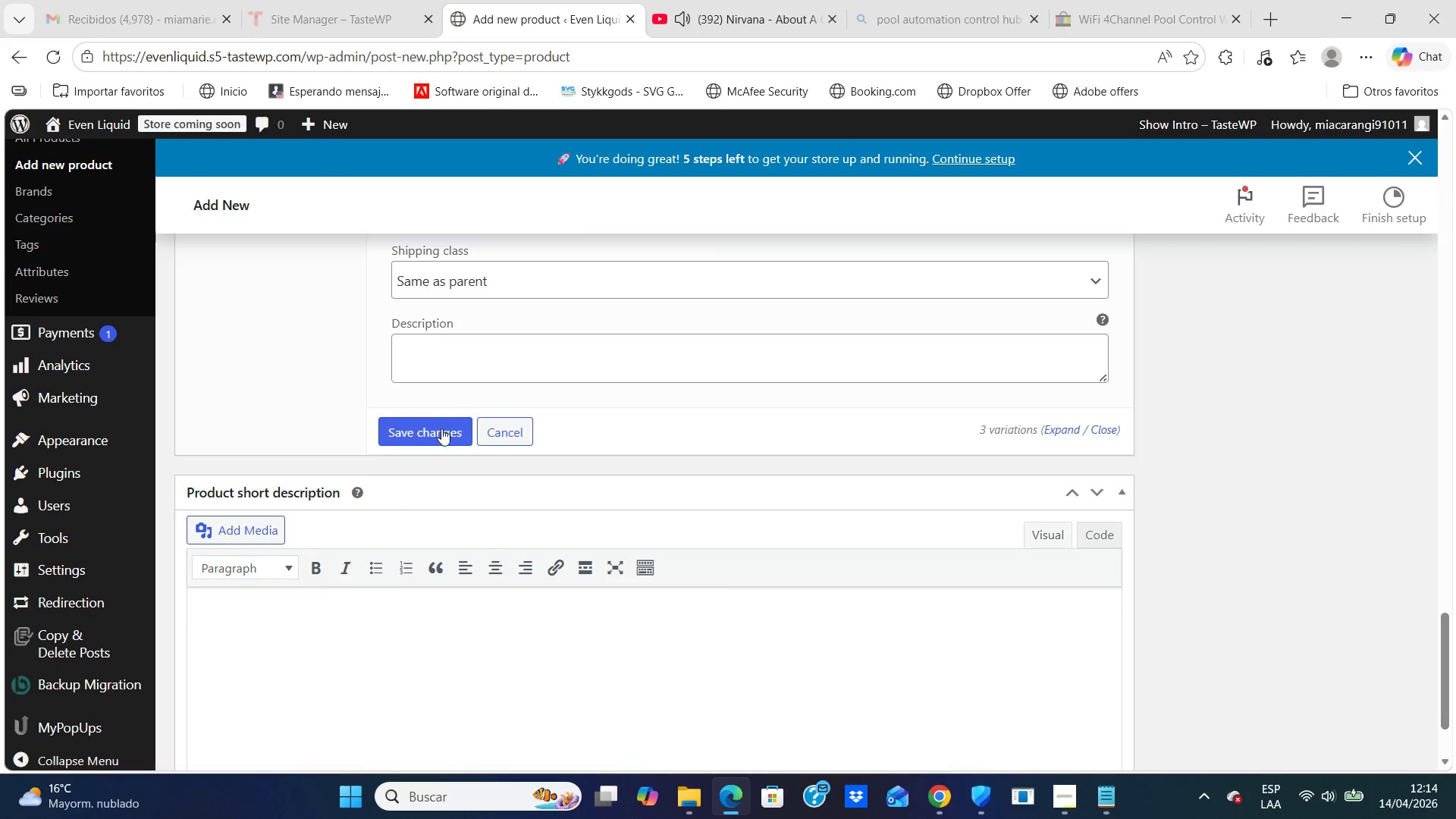 
left_click([441, 431])
 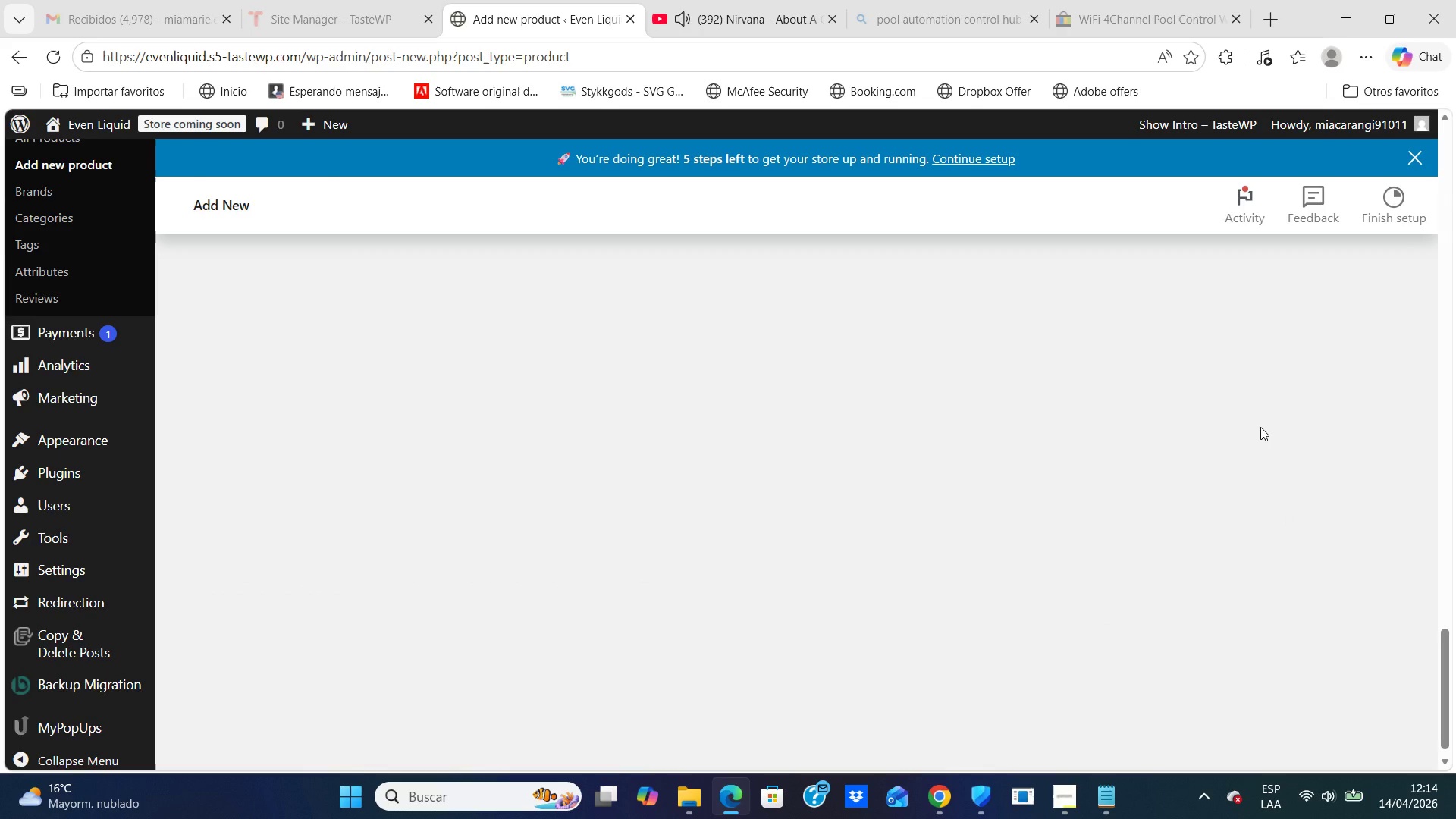 
wait(9.03)
 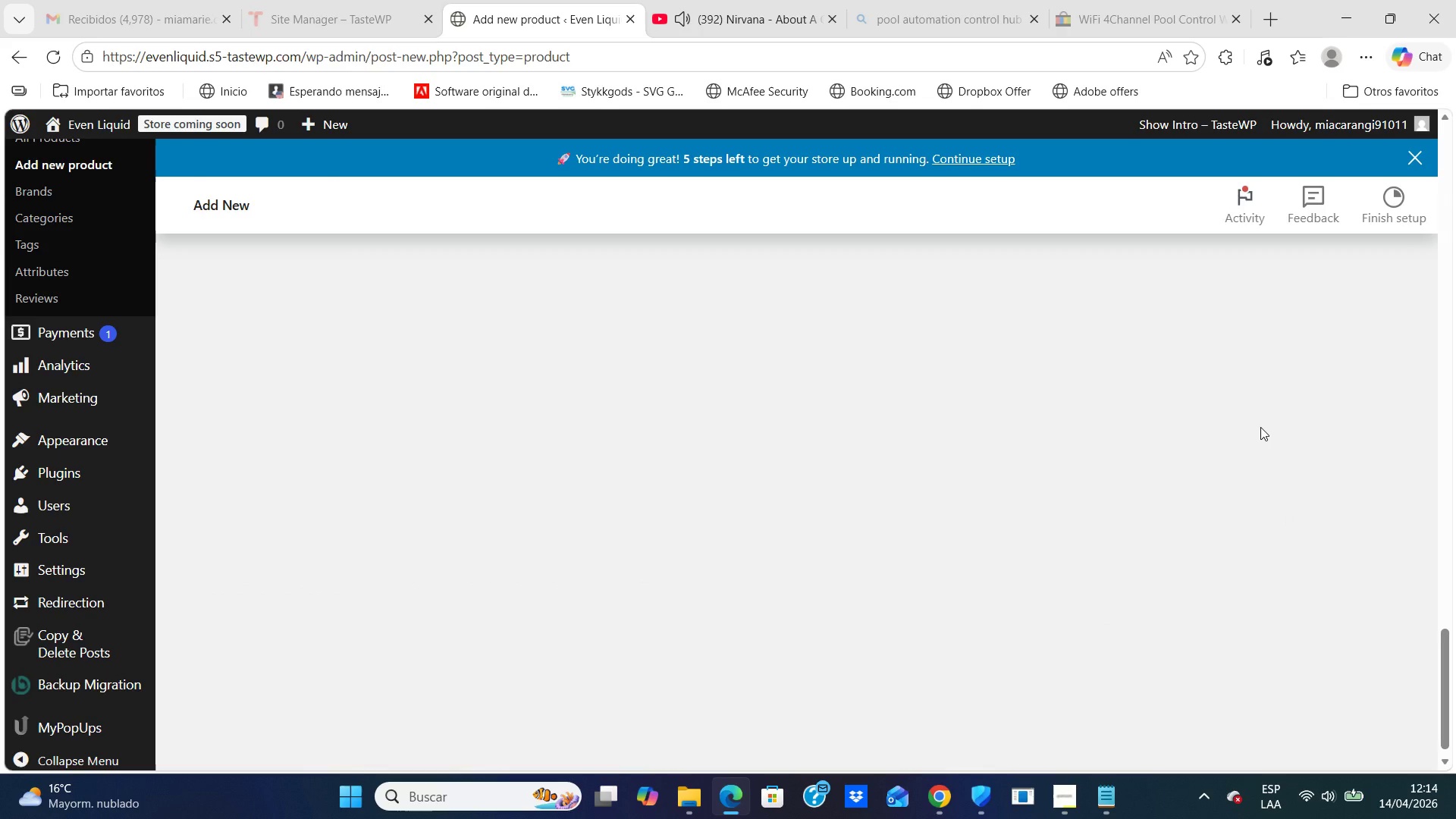 
left_click_drag(start_coordinate=[1446, 718], to_coordinate=[1448, 433])
 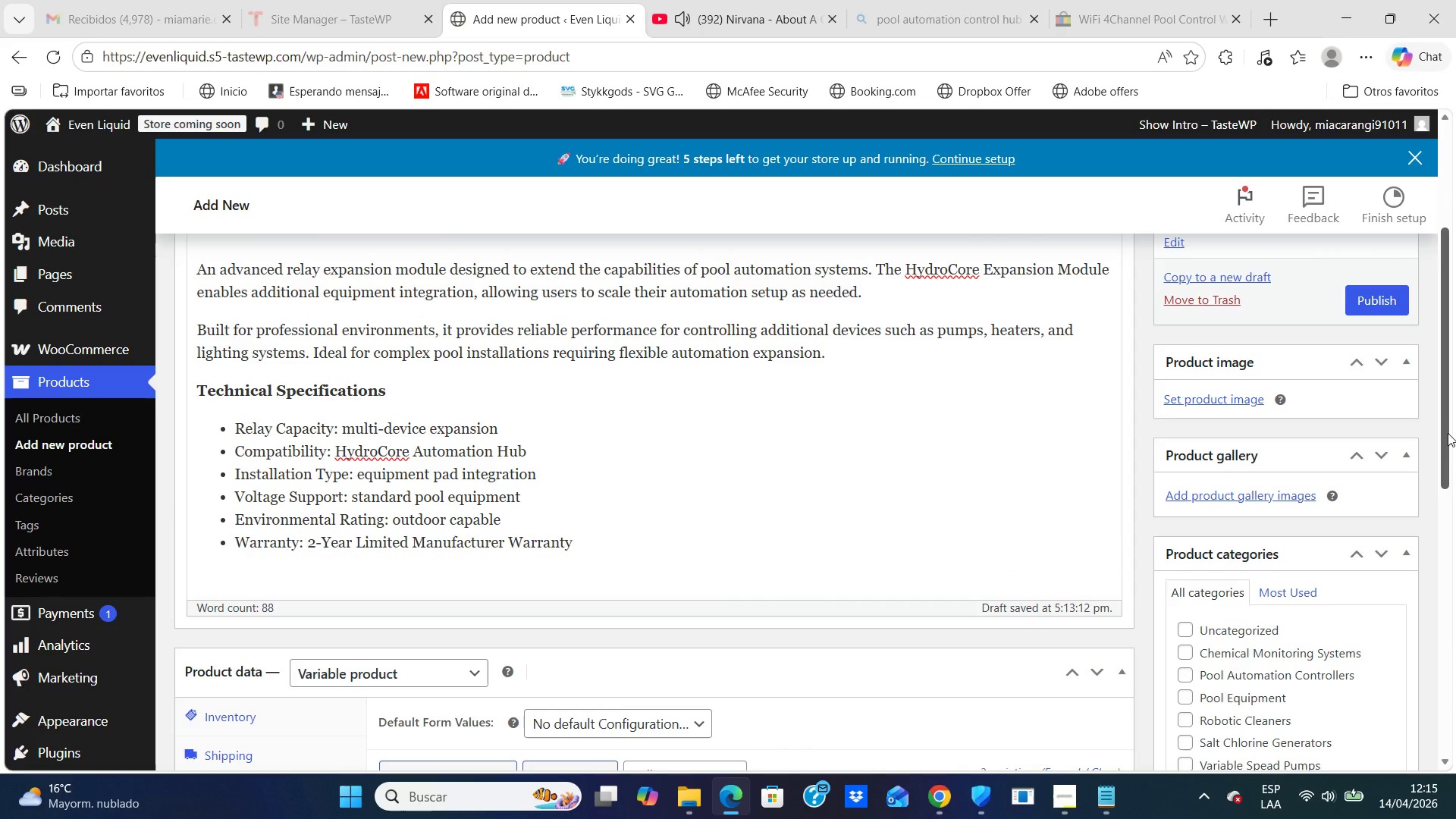 
wait(9.09)
 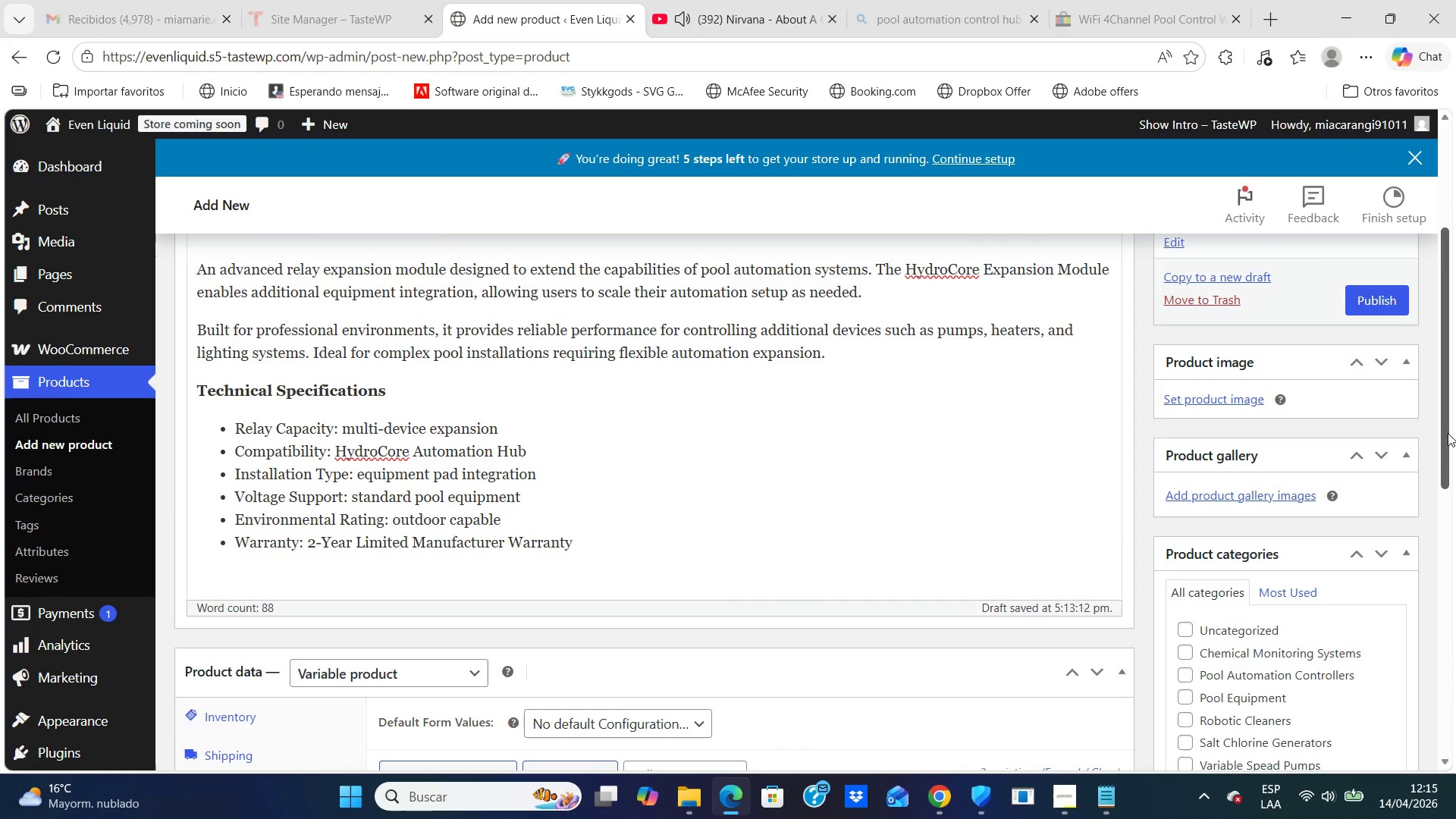 
left_click([1235, 17])
 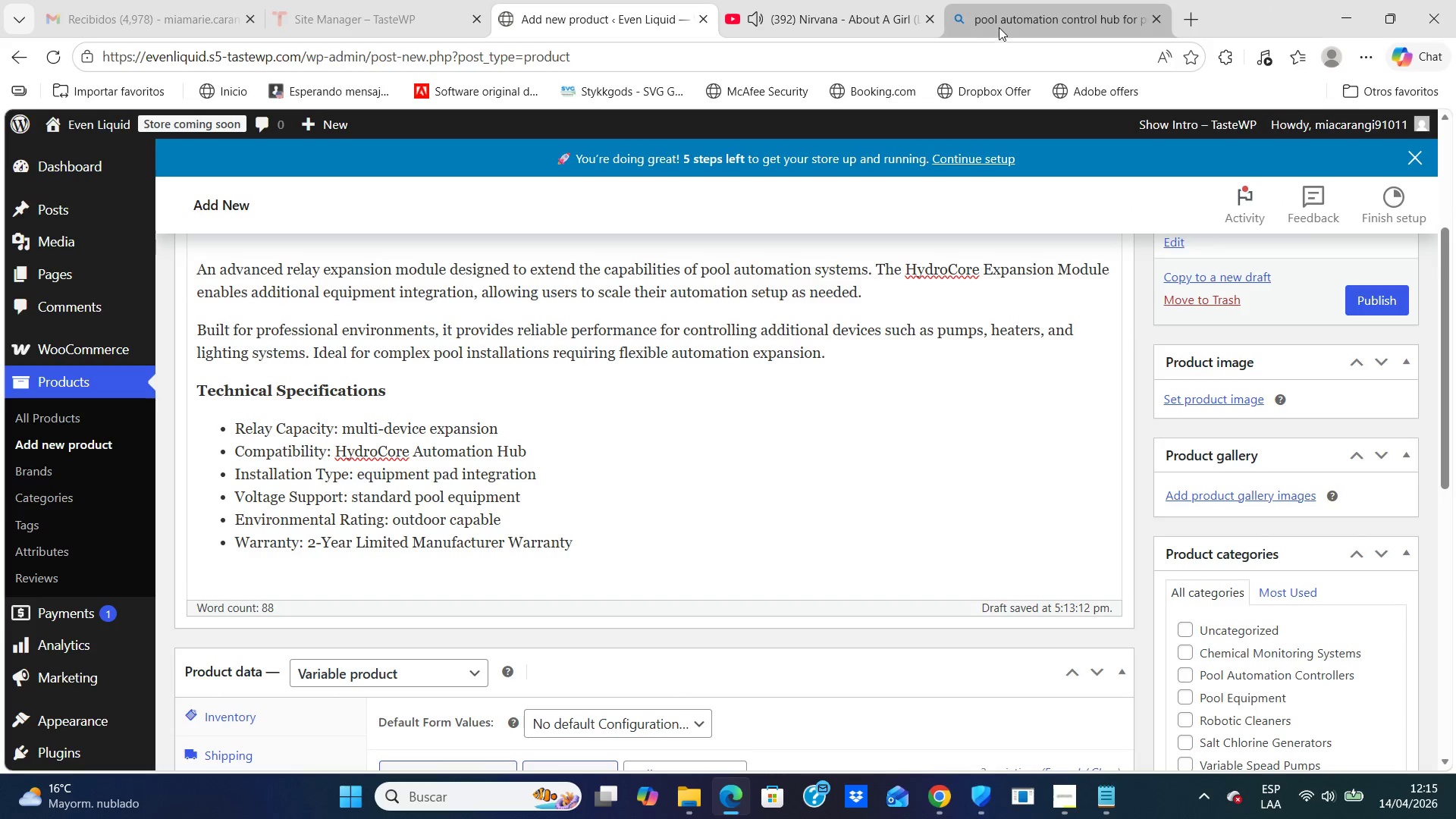 
left_click([1006, 27])
 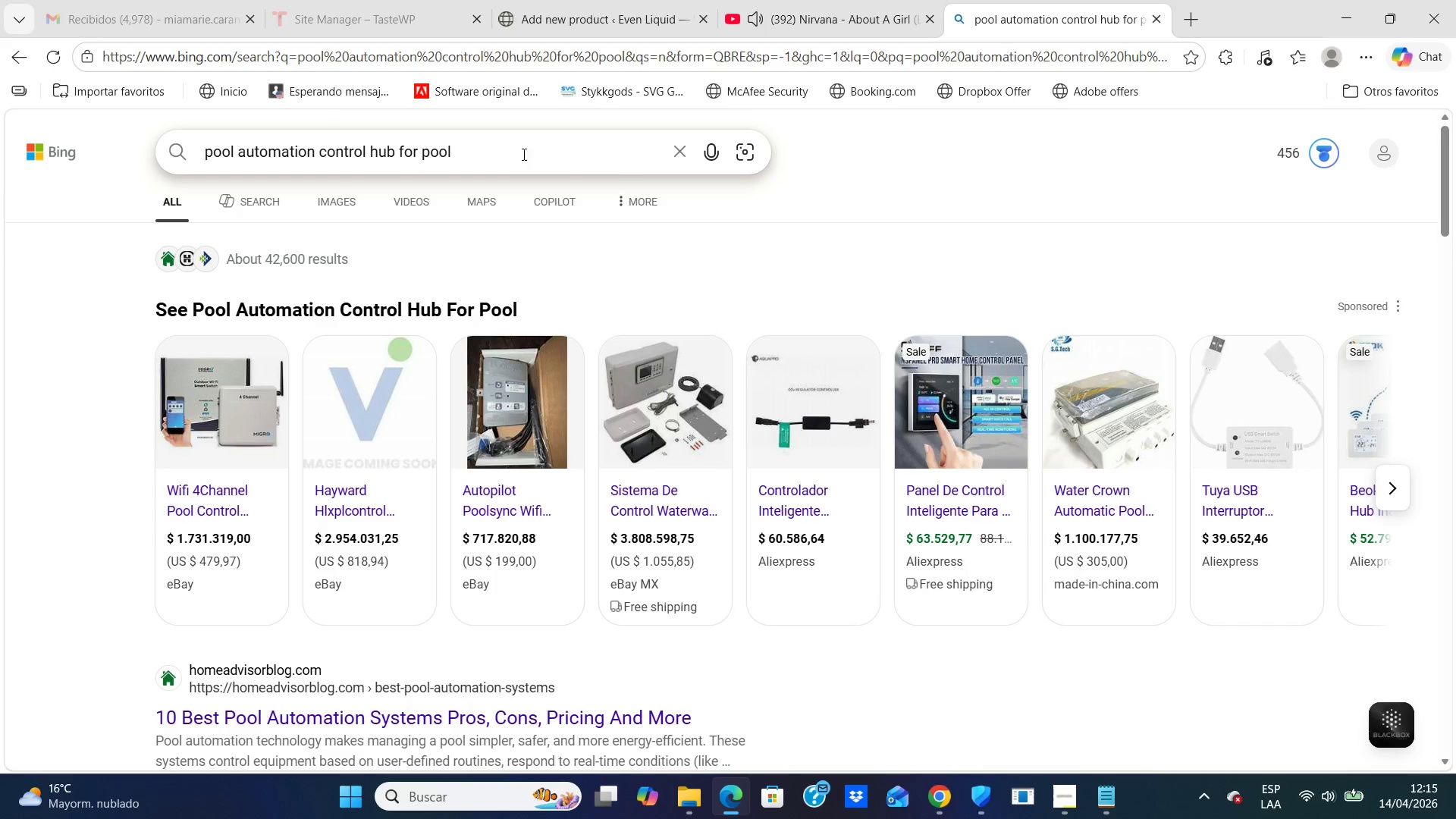 
left_click([521, 153])
 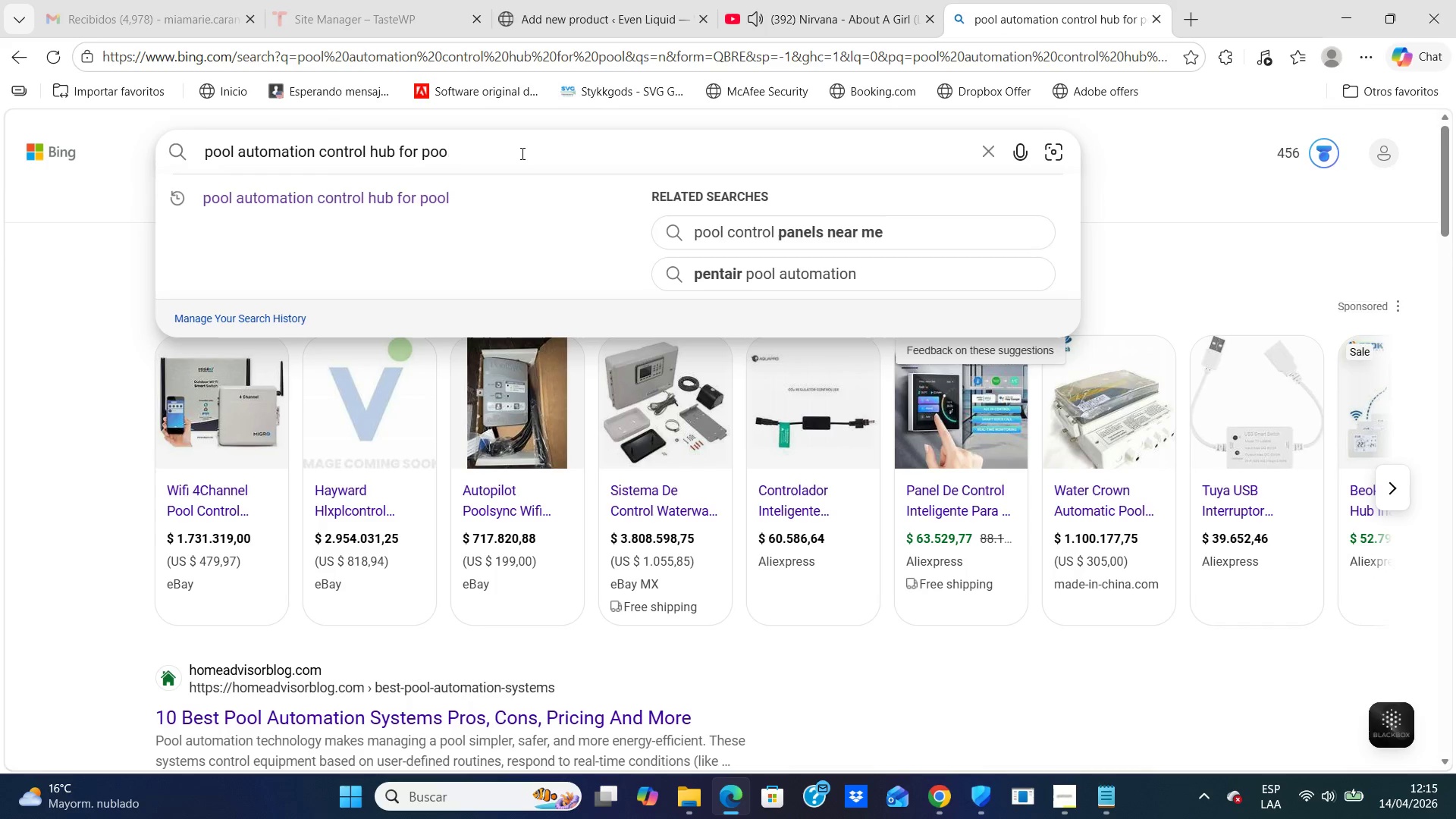 
hold_key(key=Backspace, duration=0.75)
 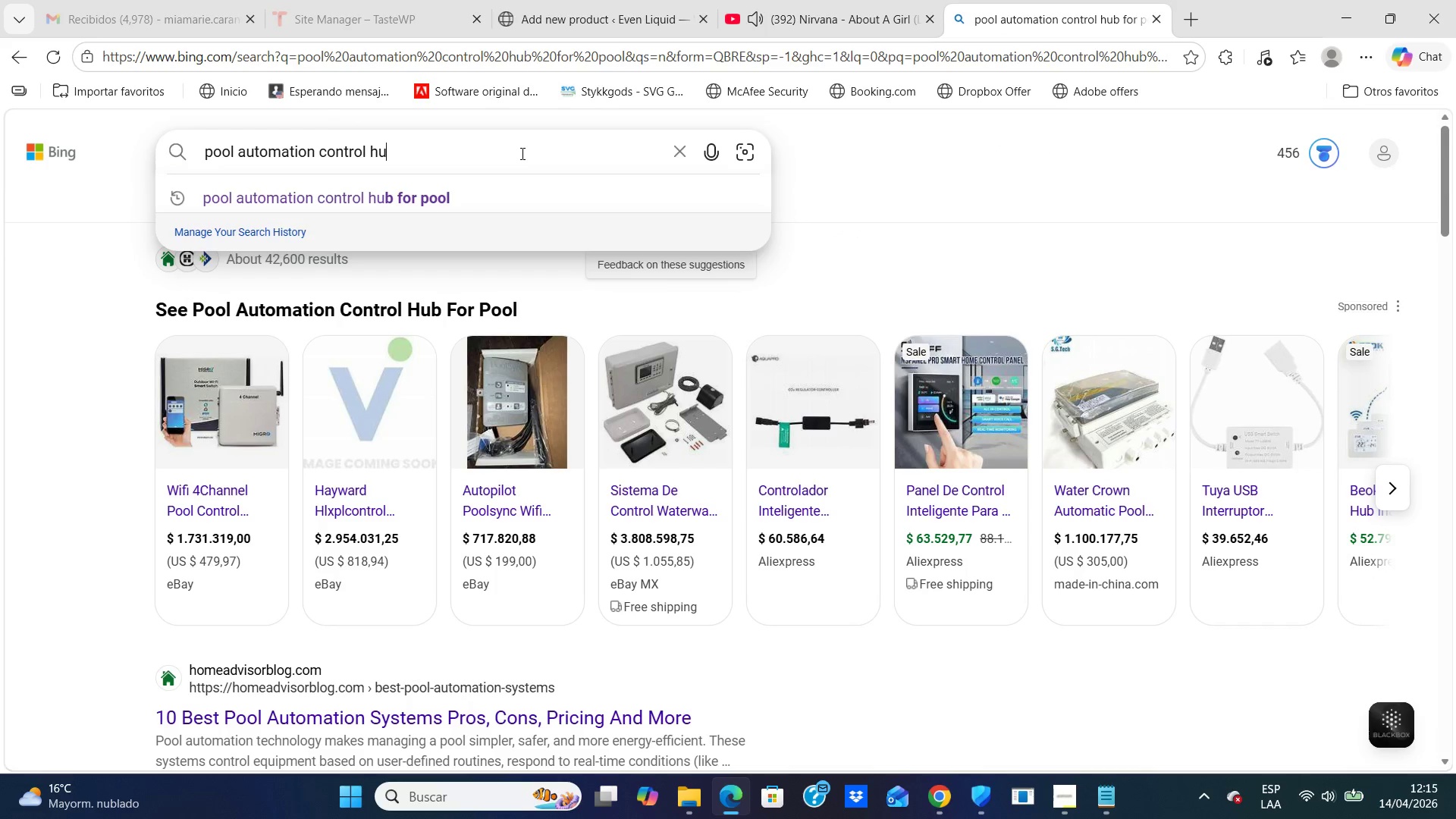 
hold_key(key=Backspace, duration=1.42)
 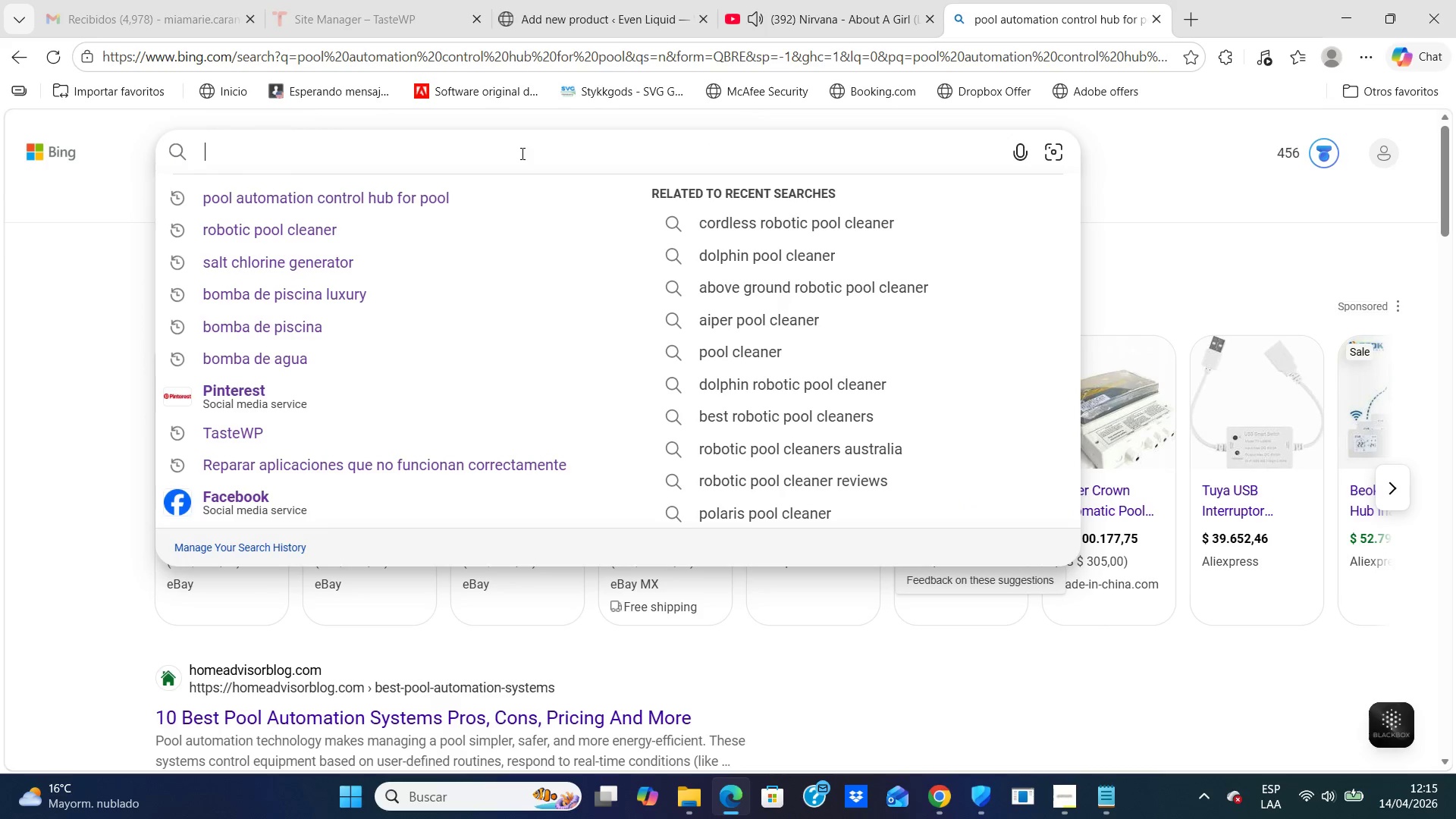 
type(pool automation relay )
 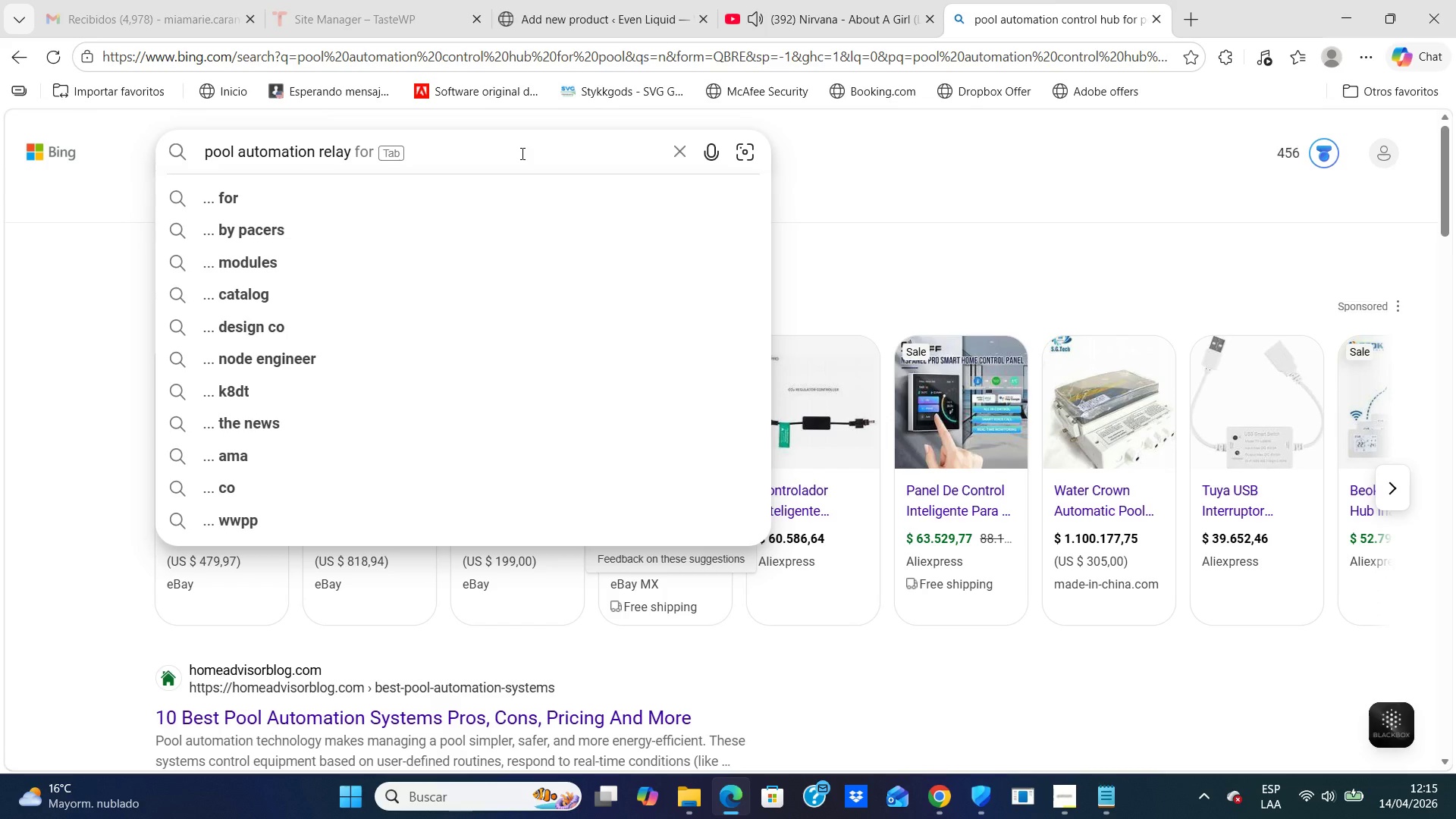 
wait(5.12)
 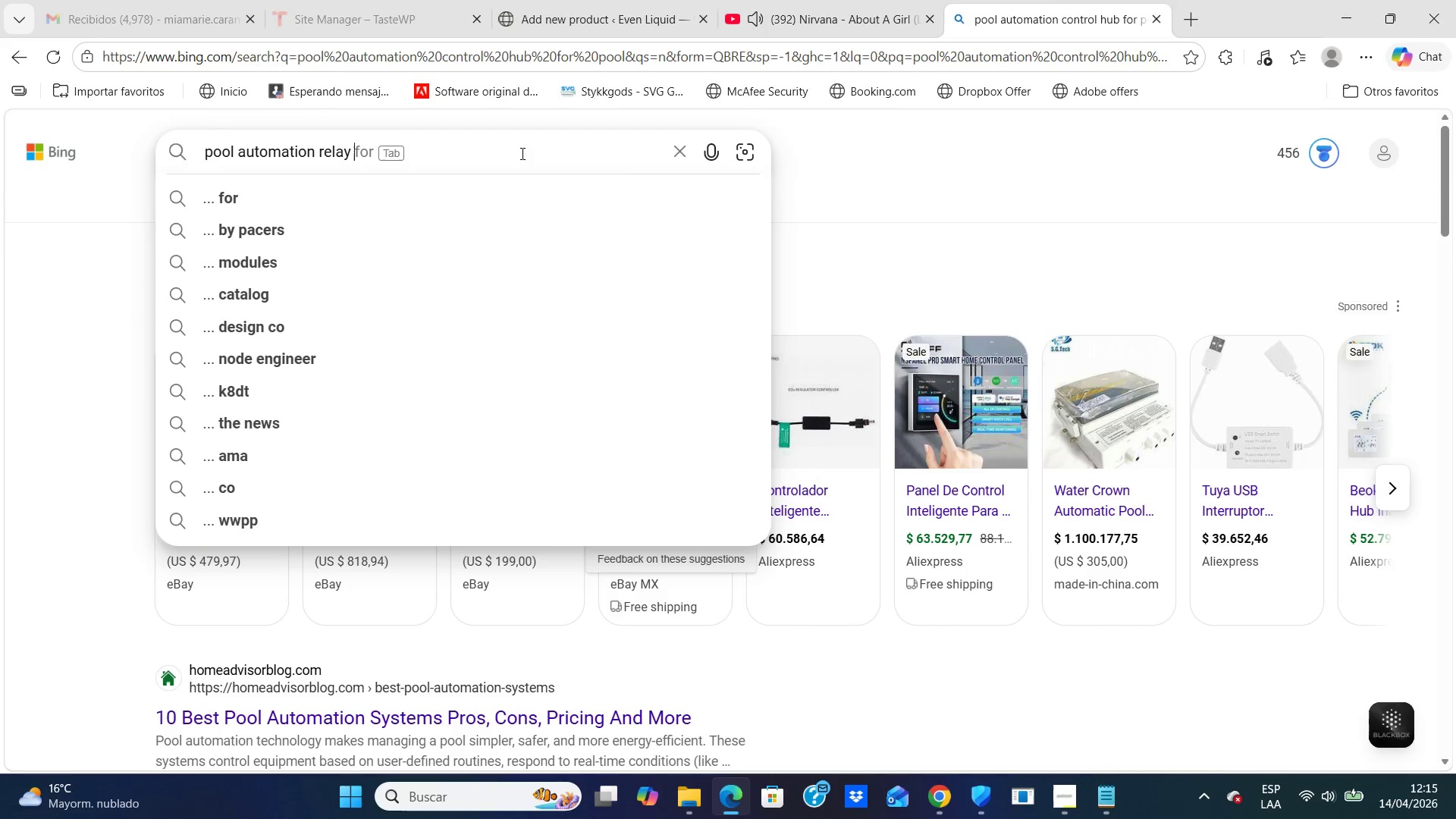 
key(Space)
 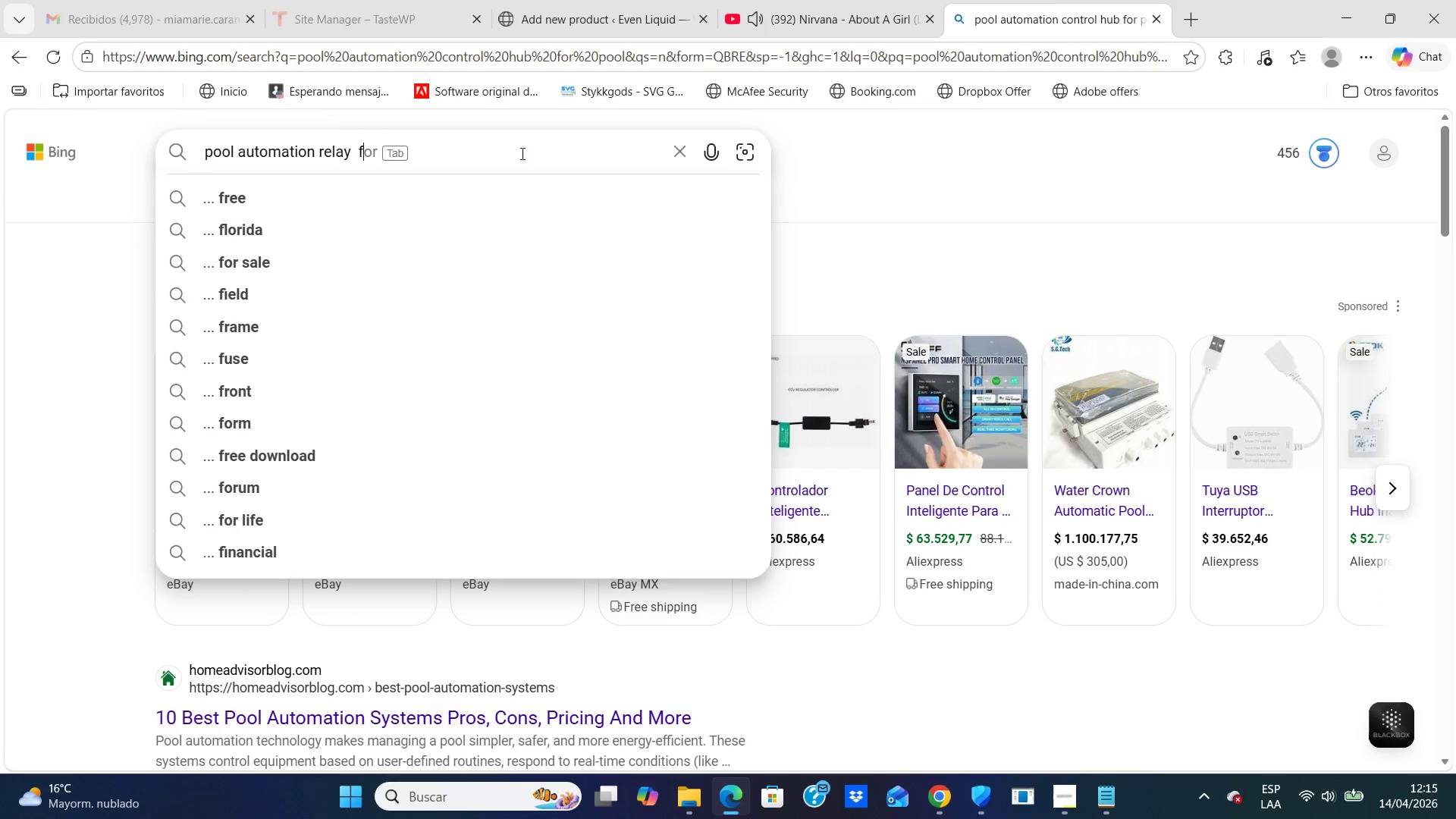 
key(F)
 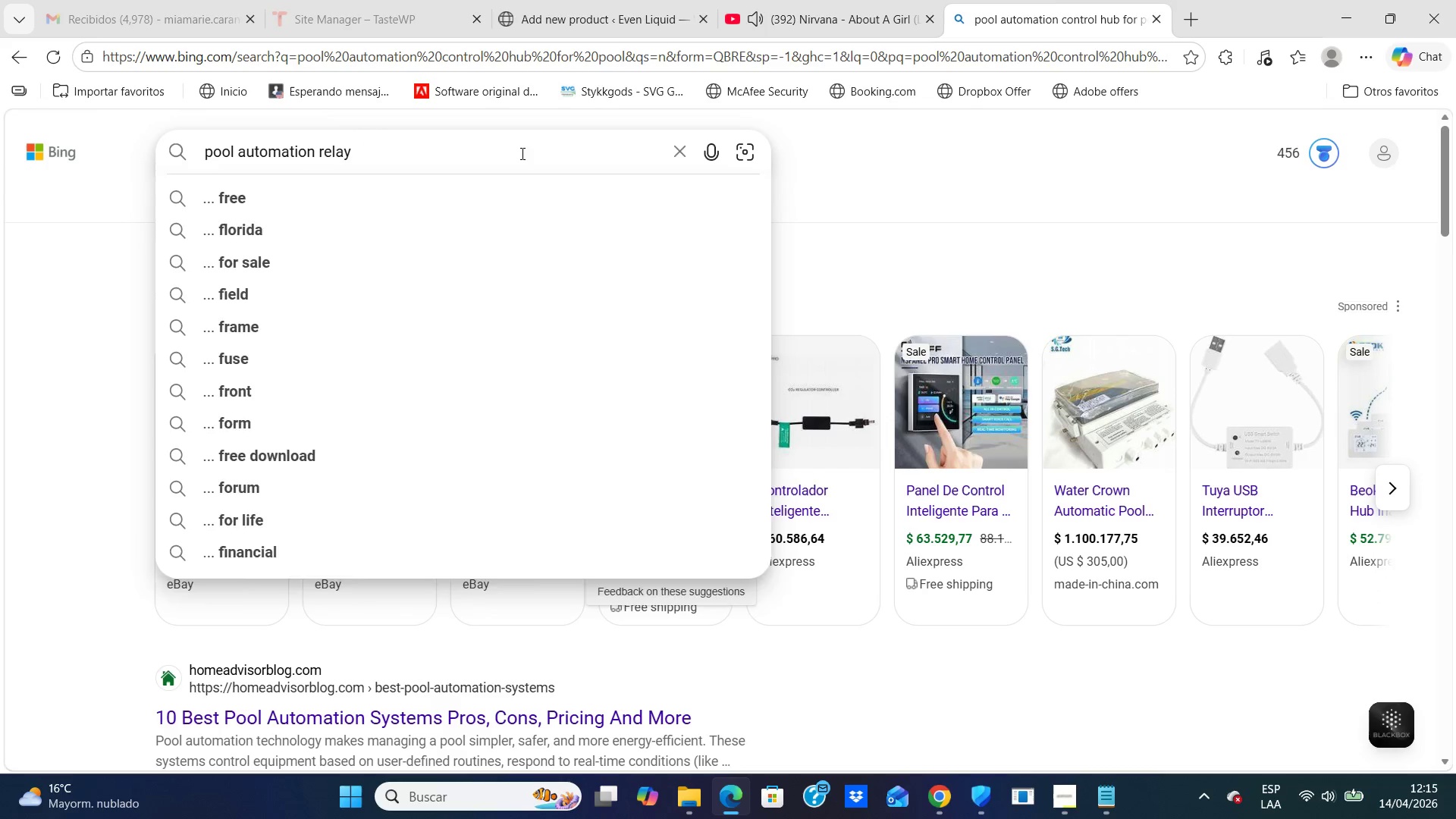 
key(Backspace)
 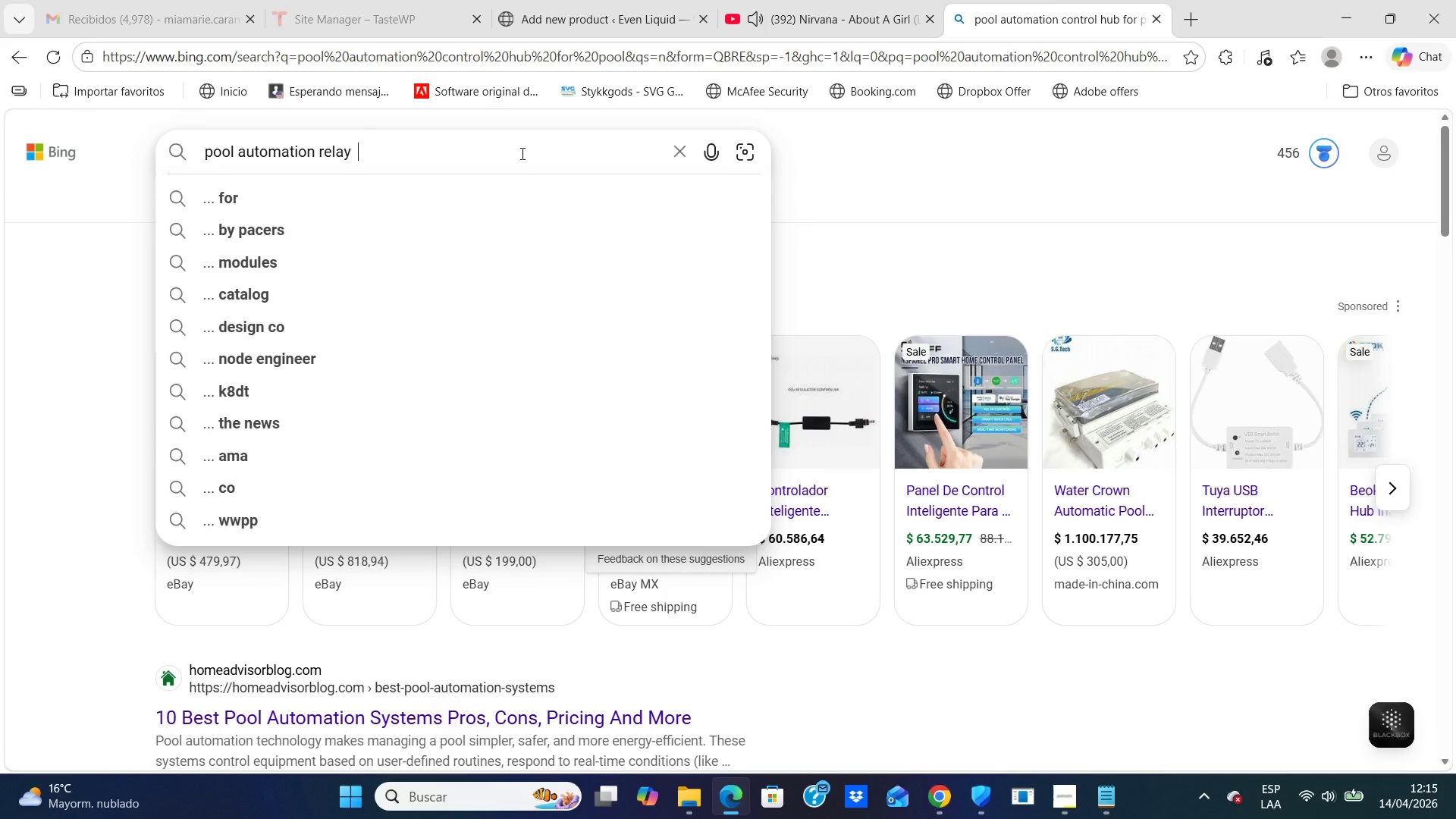 
key(Enter)
 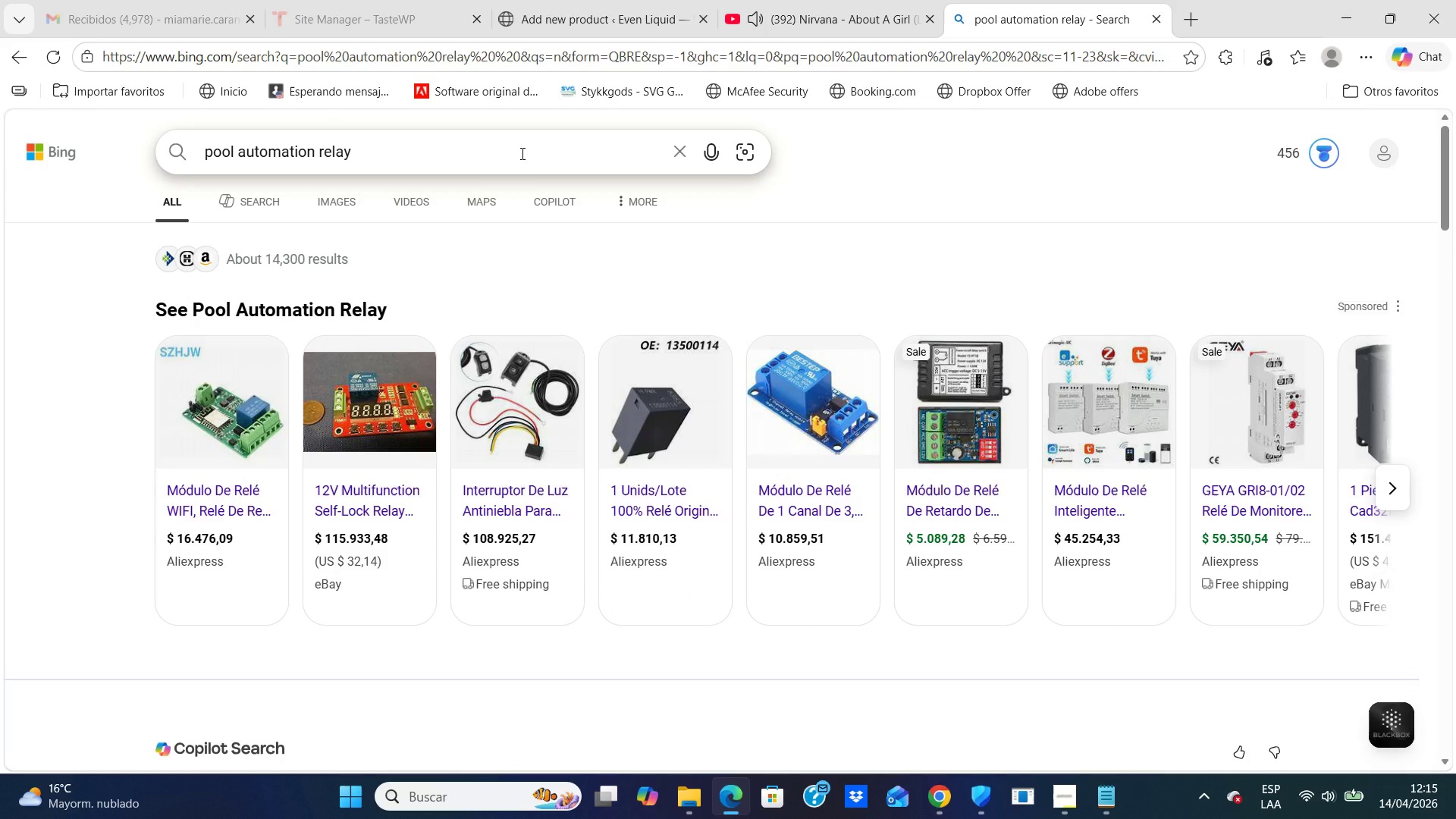 
wait(11.41)
 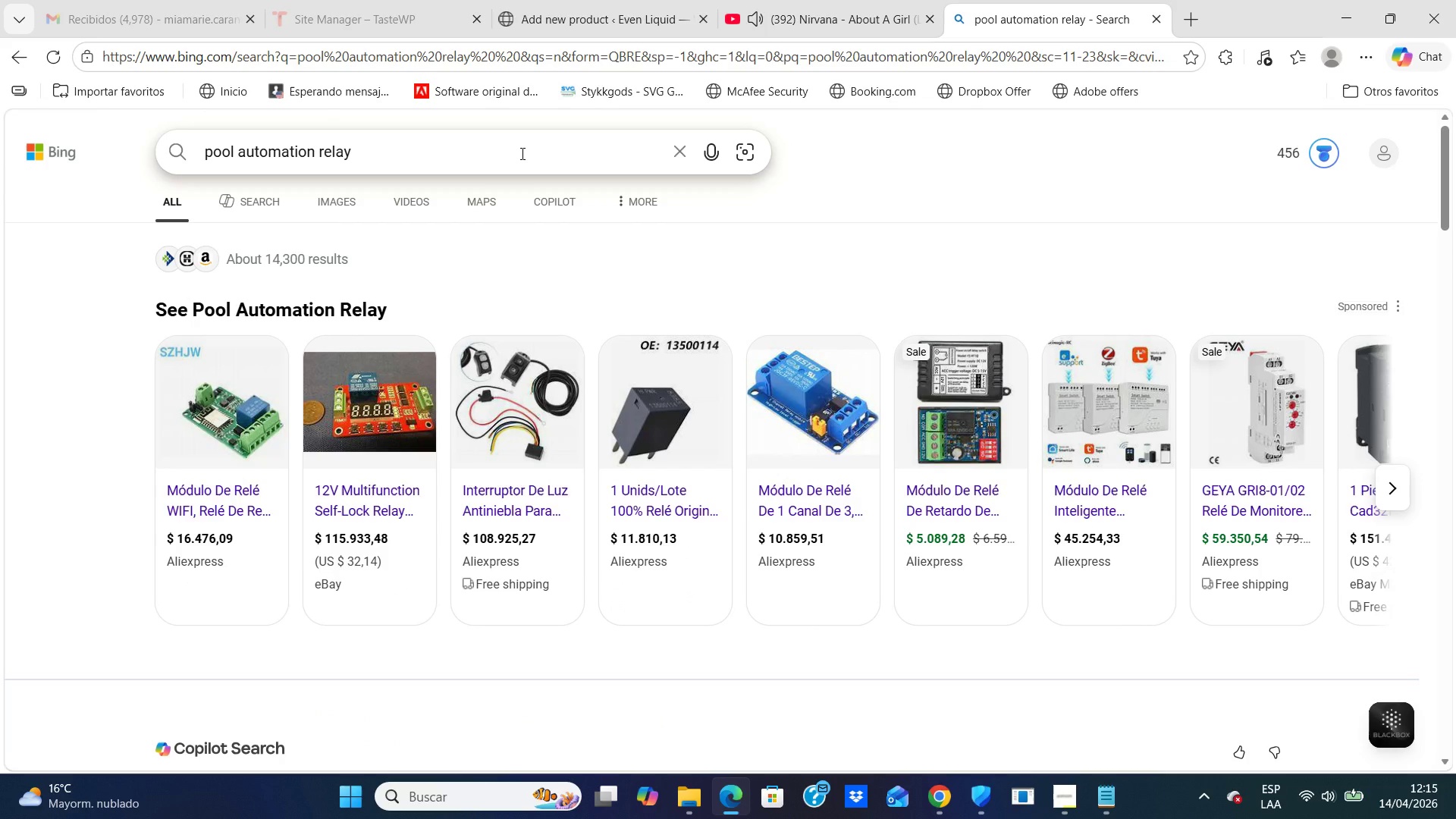 
left_click([418, 152])
 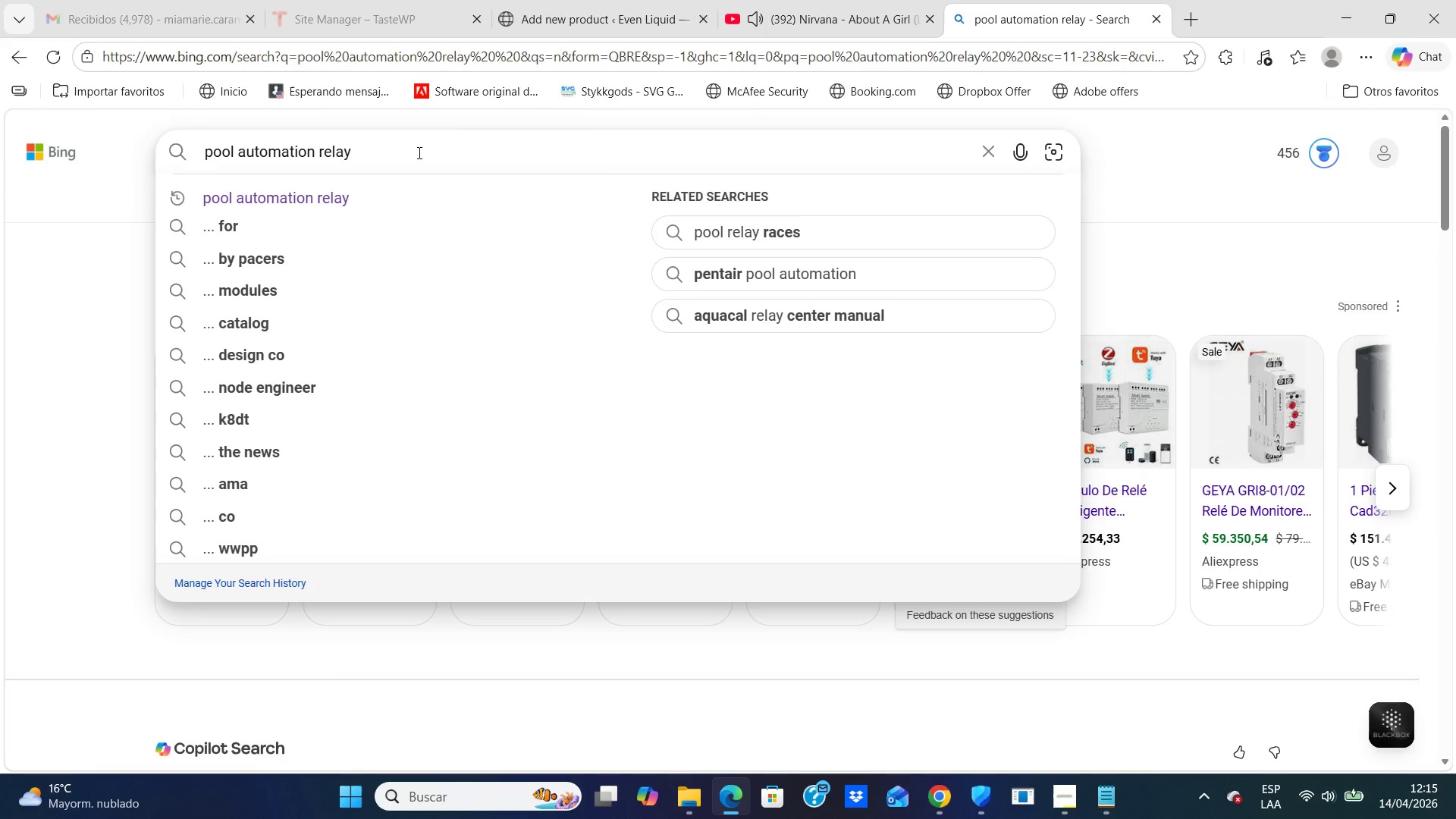 
type(expansi)
 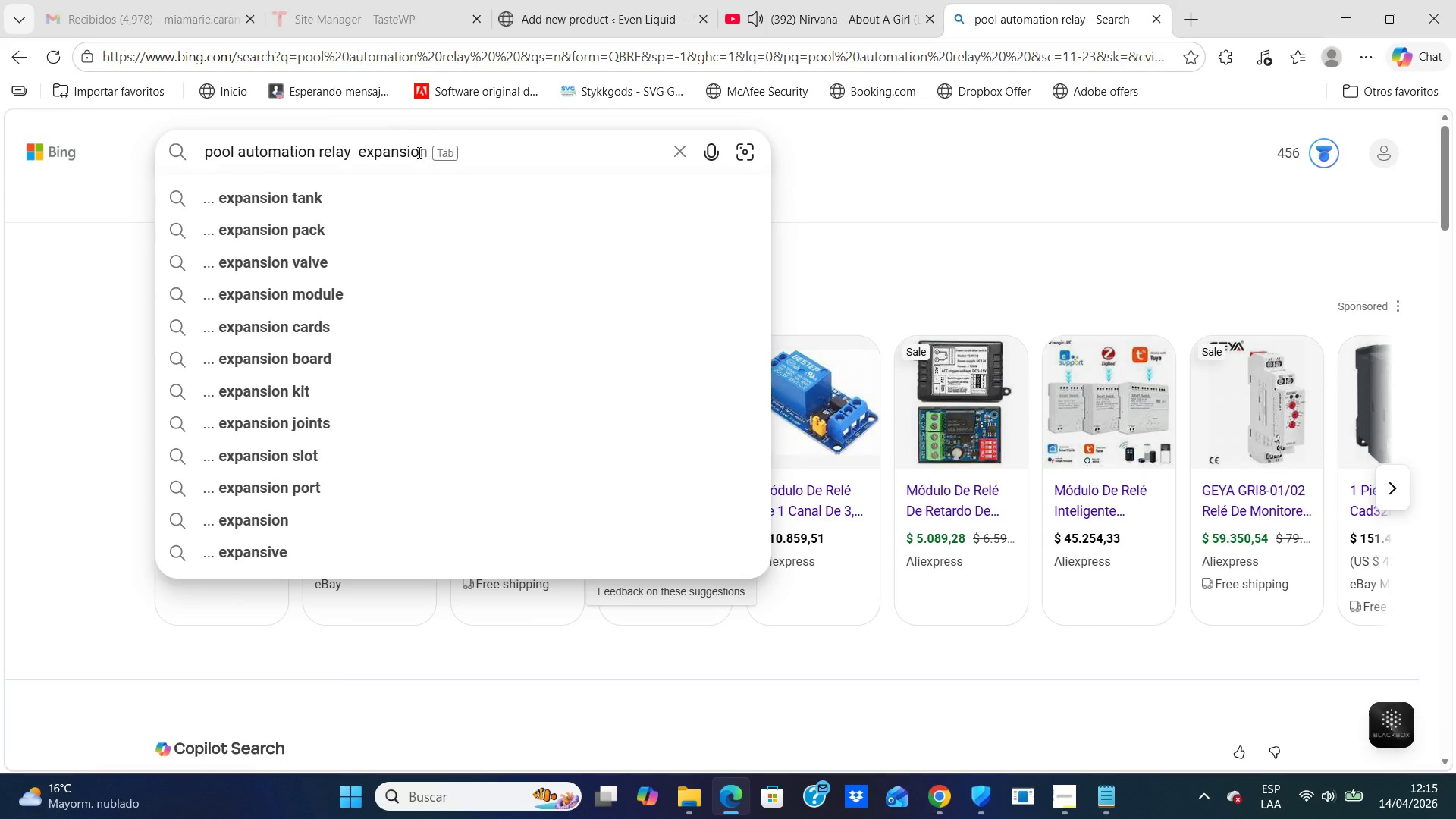 
type(on moduel)
key(Backspace)
key(Backspace)
type(le)
 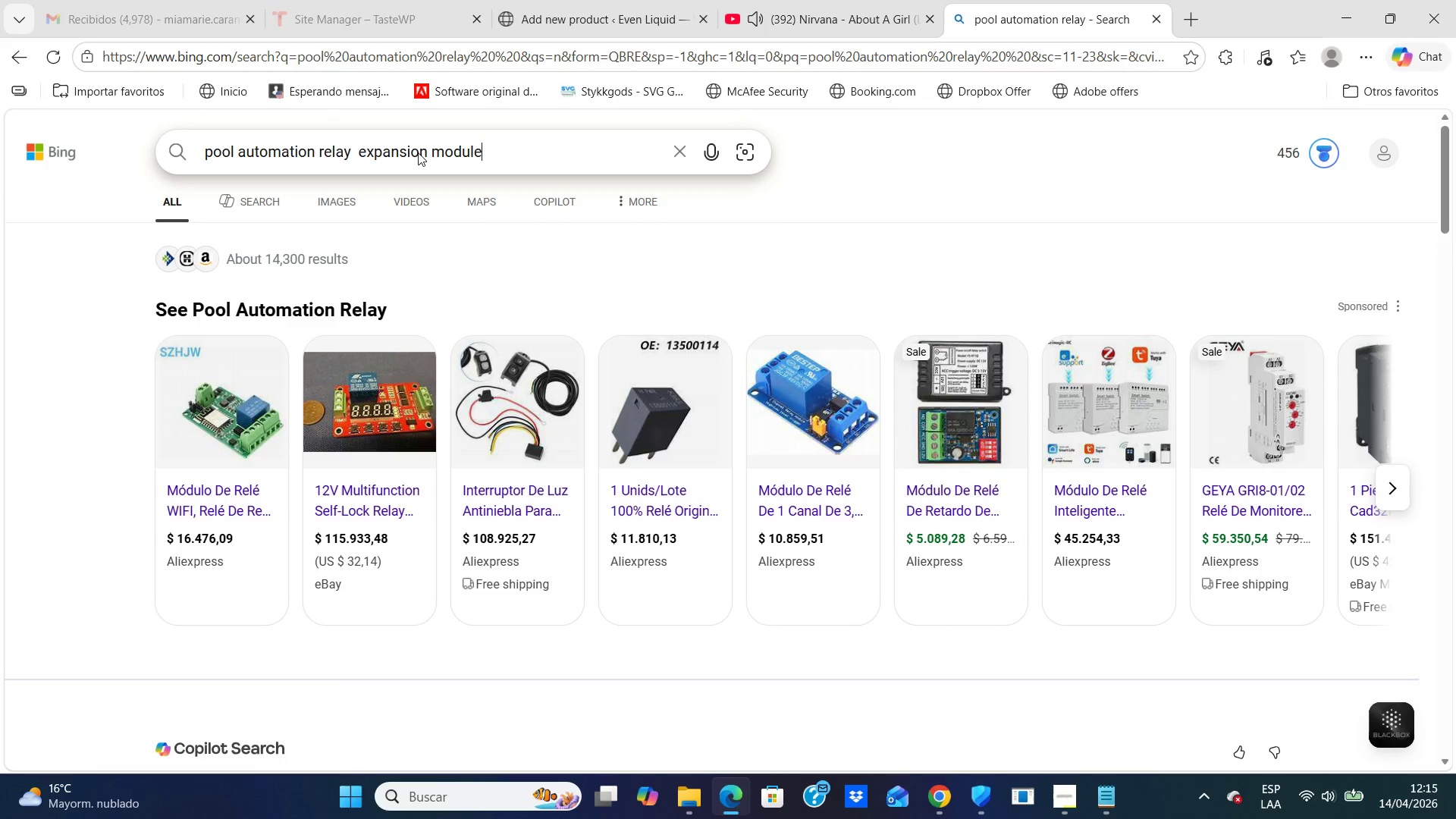 
key(Enter)
 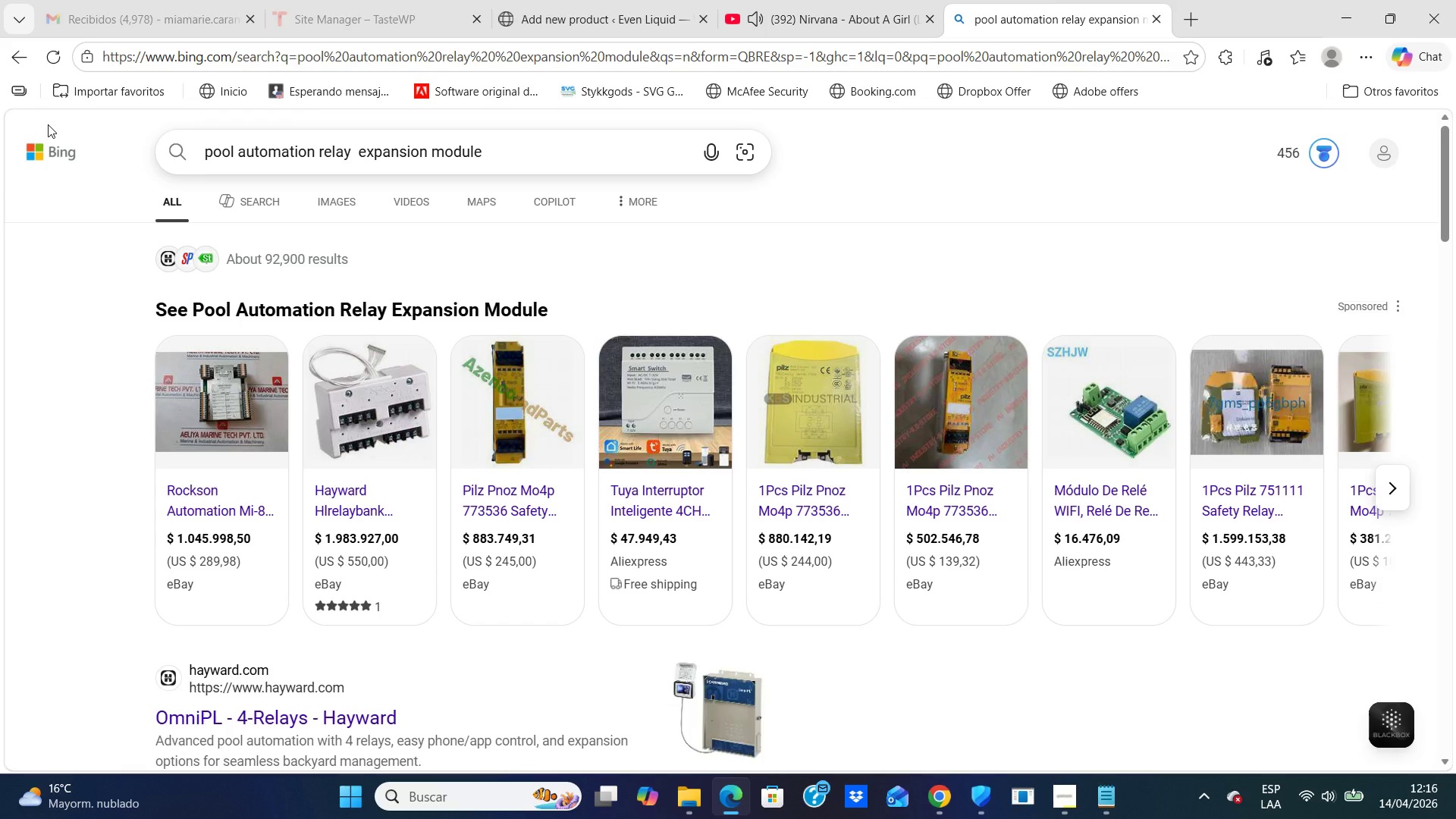 
wait(13.72)
 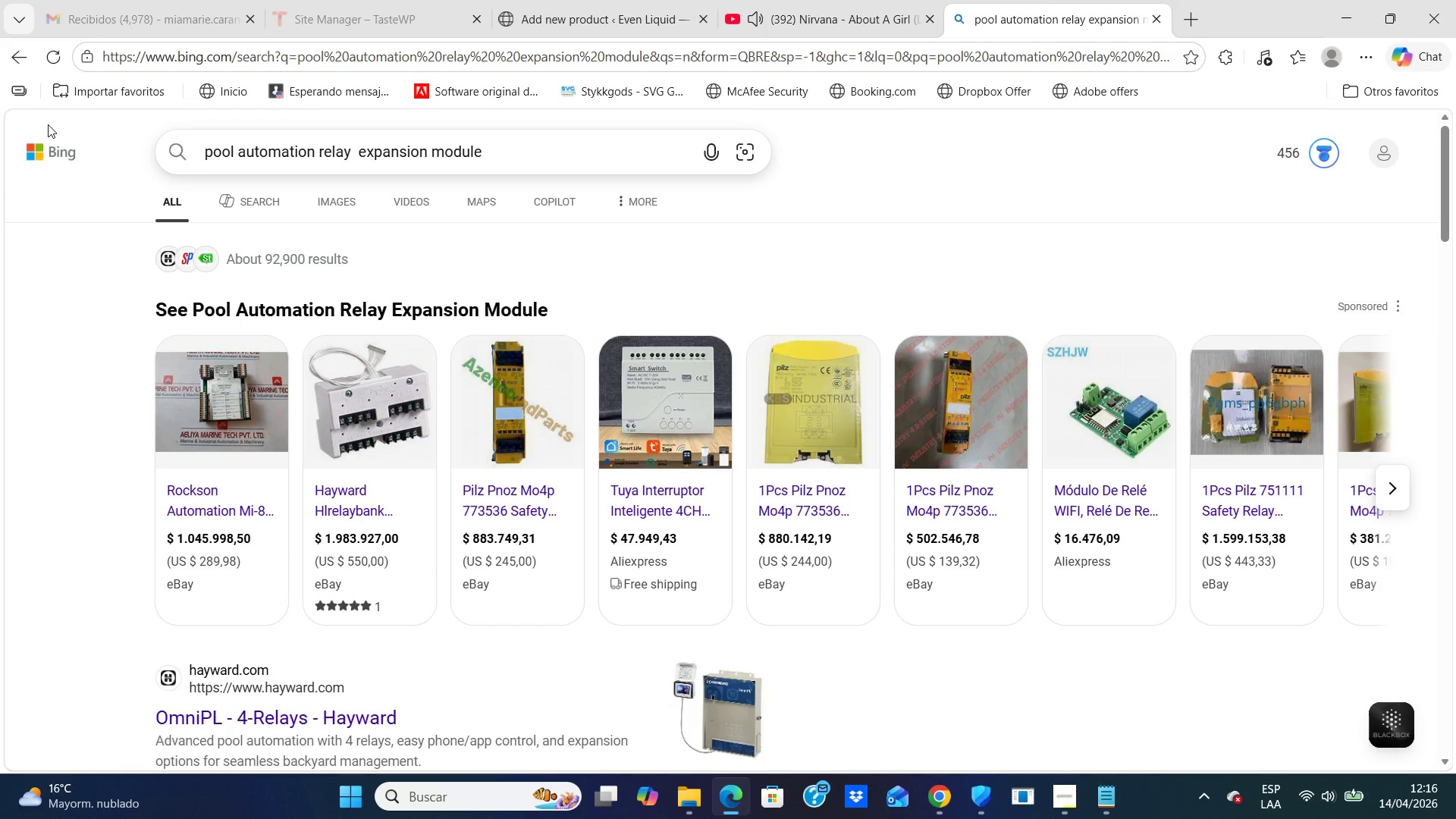 
left_click([235, 413])
 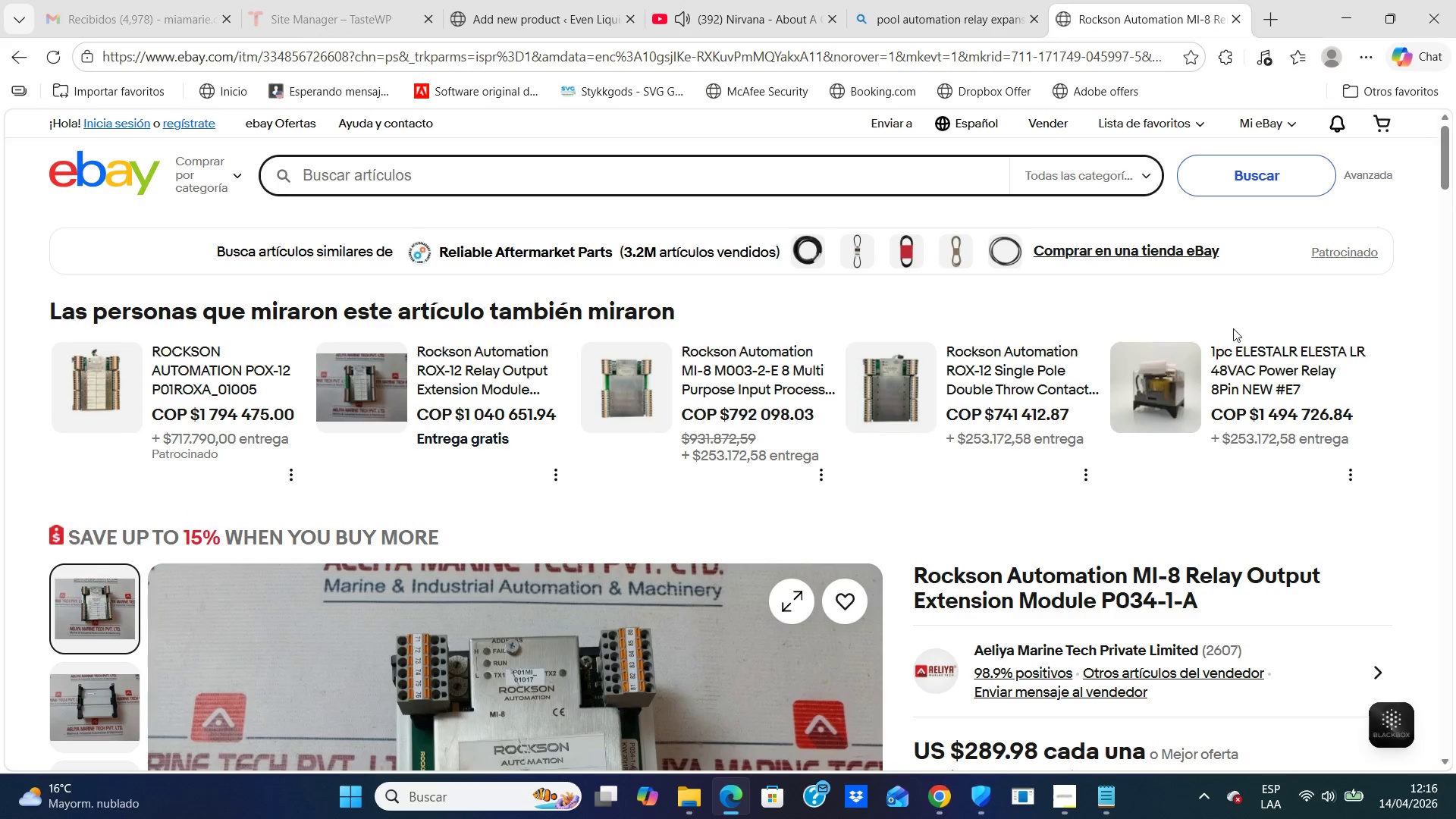 
wait(8.12)
 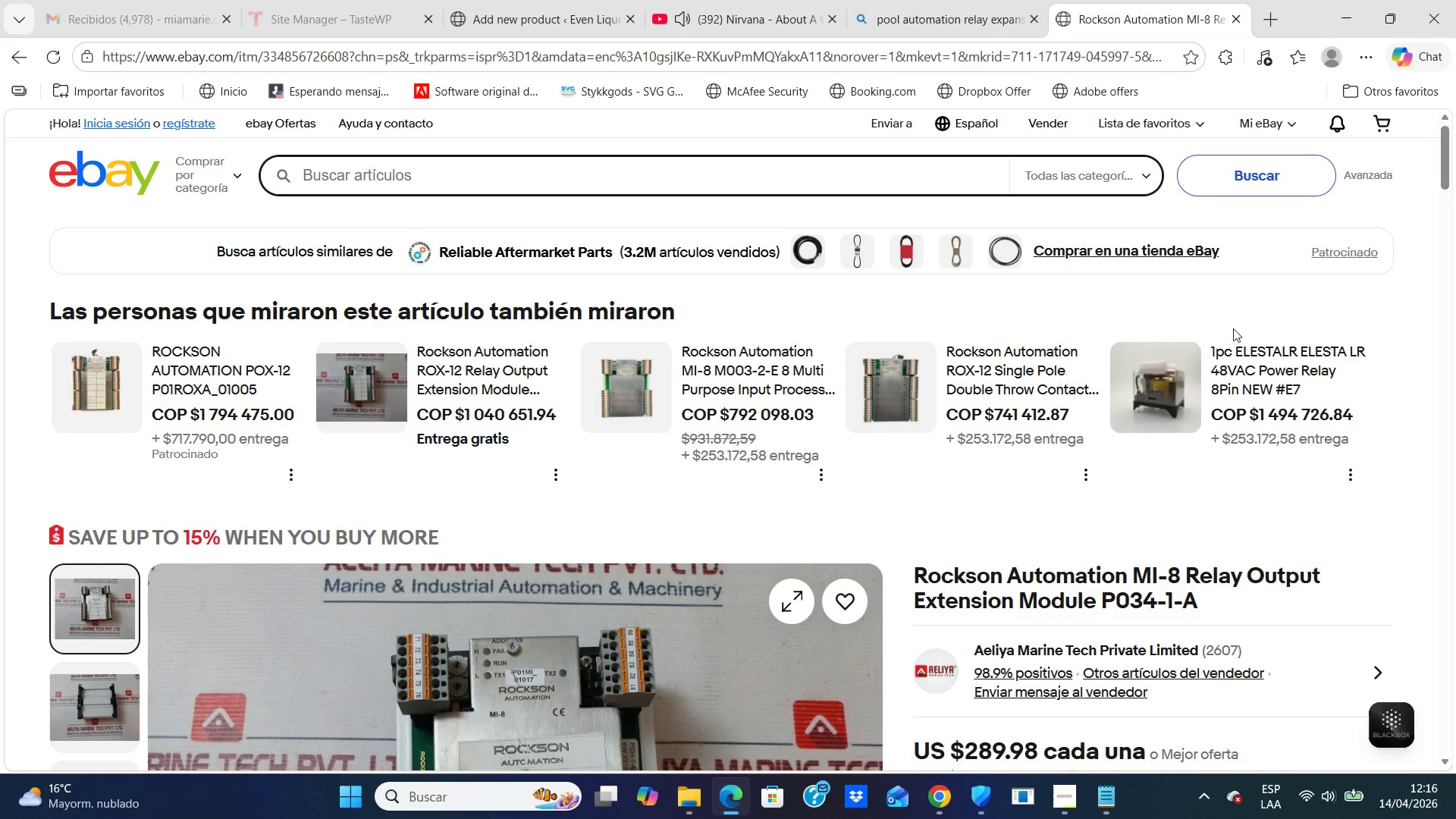 
left_click_drag(start_coordinate=[1444, 169], to_coordinate=[1449, 213])
 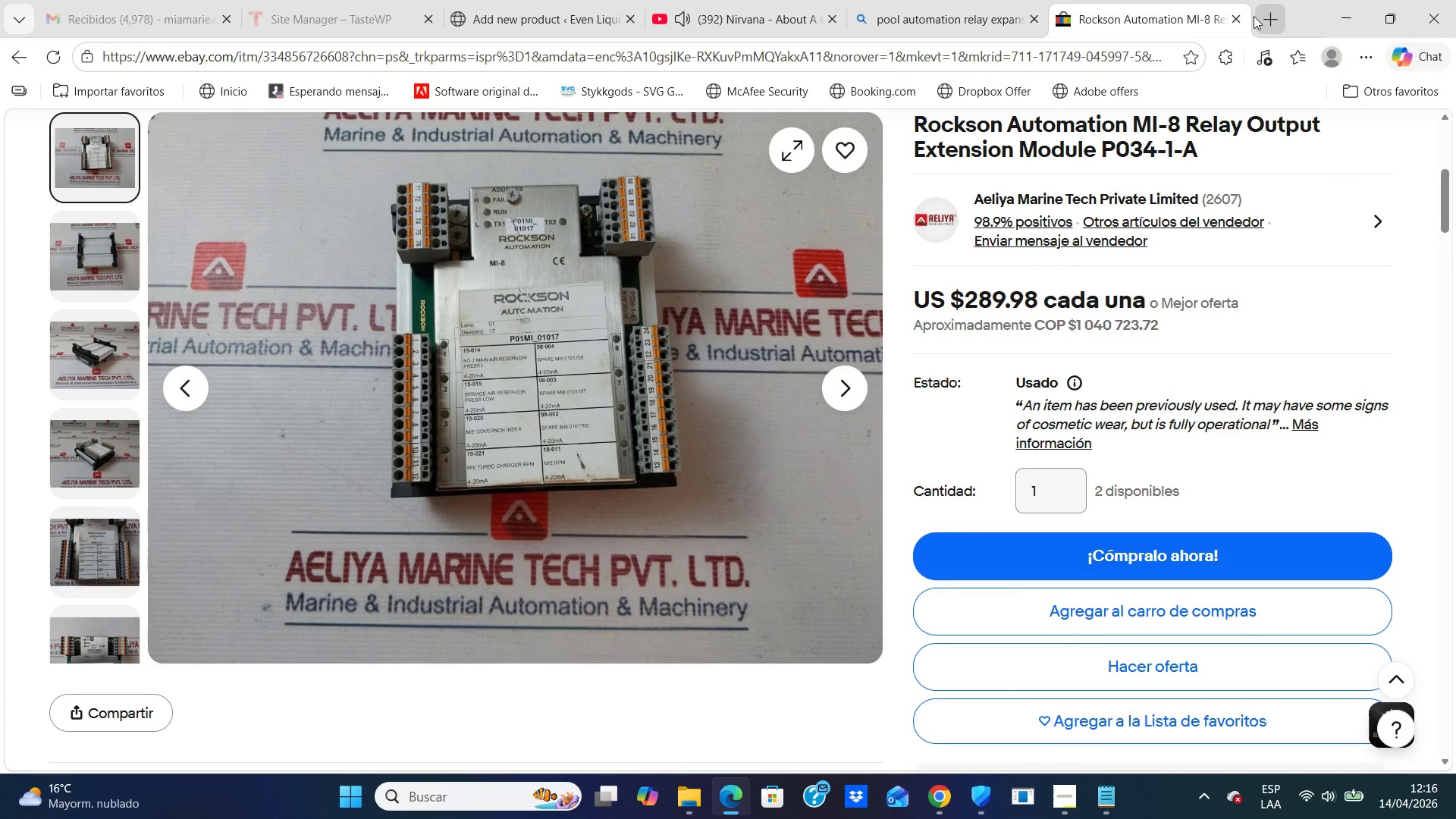 
left_click([1235, 20])
 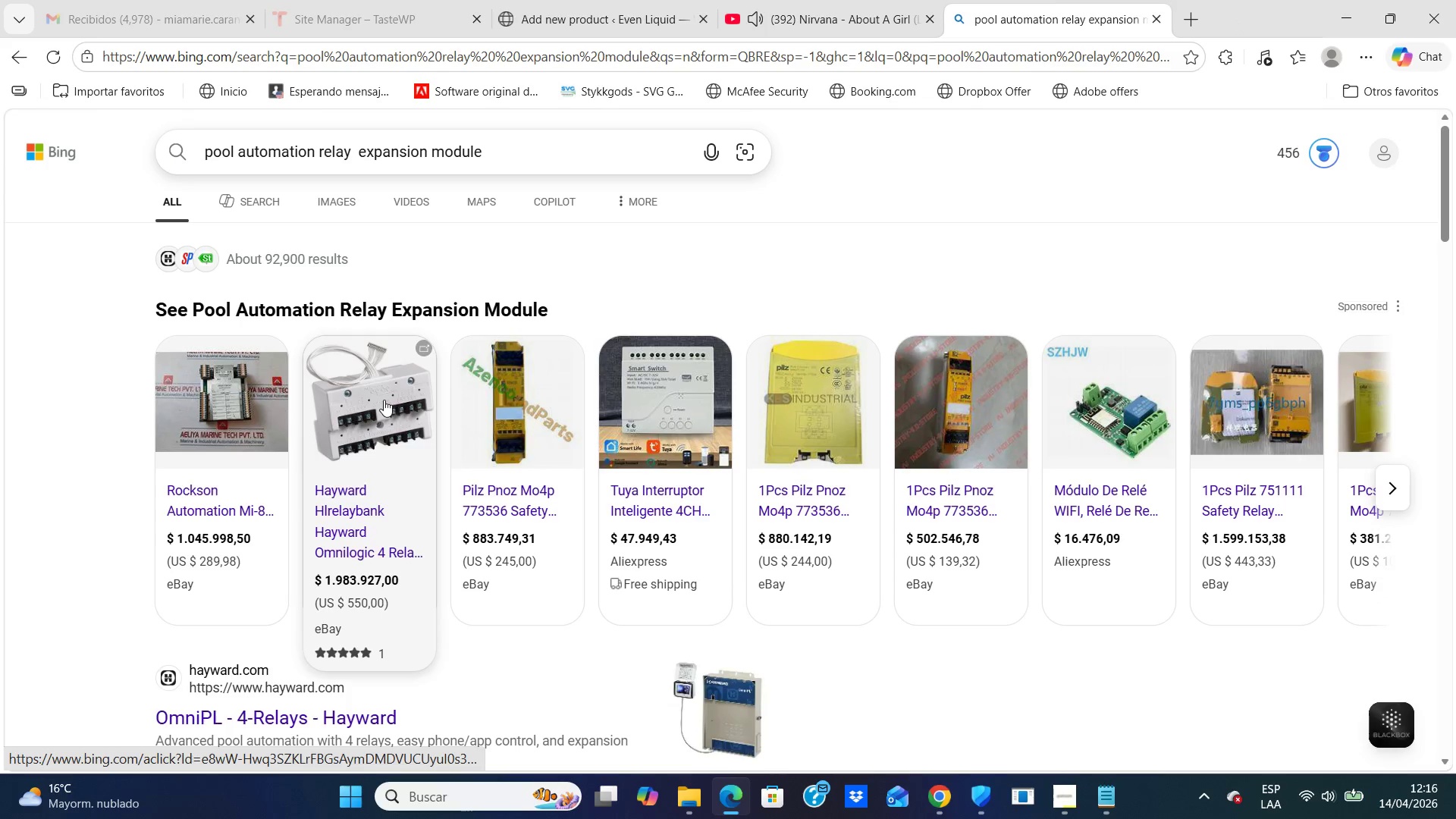 
wait(8.76)
 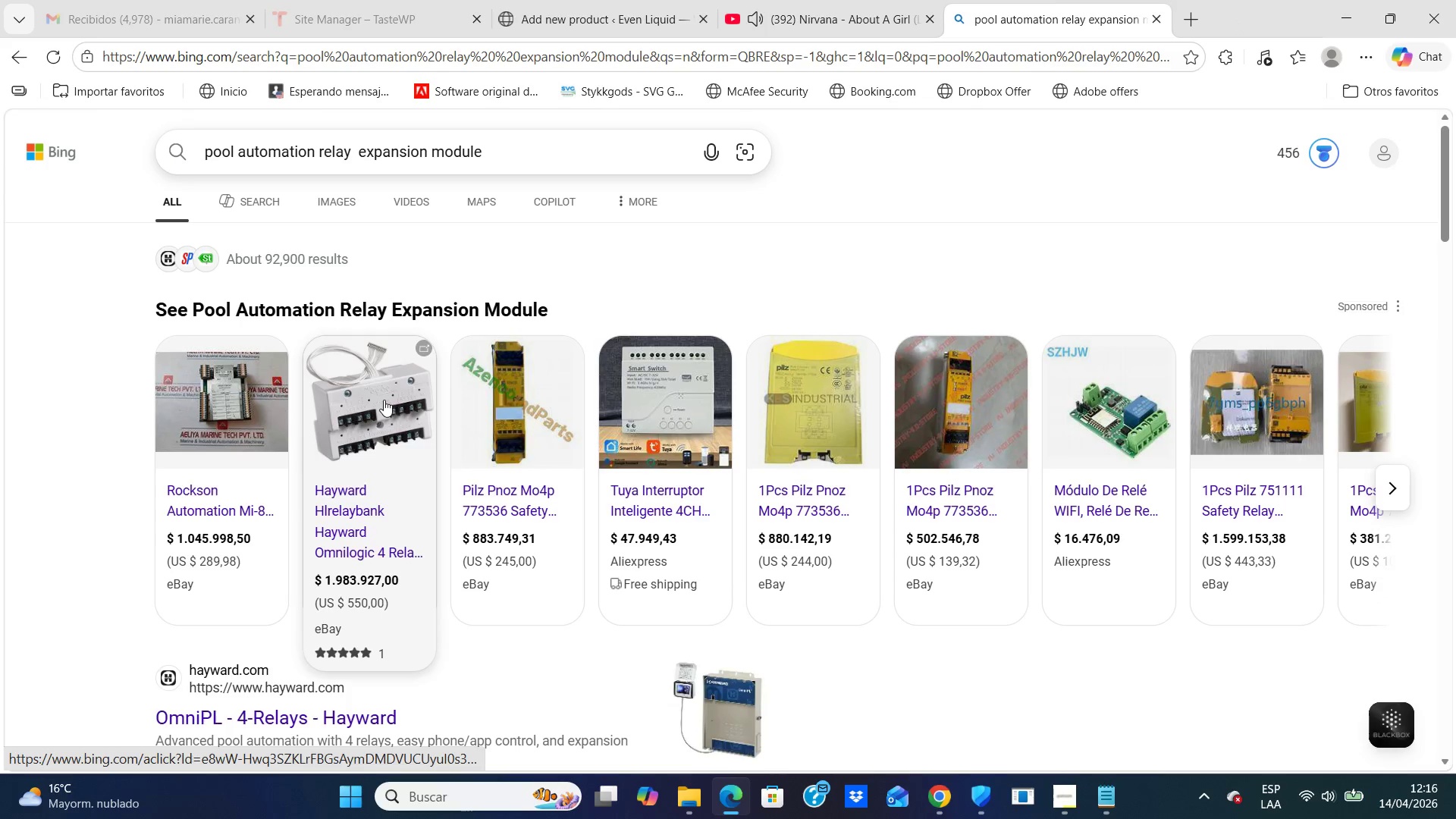 
left_click([1101, 422])
 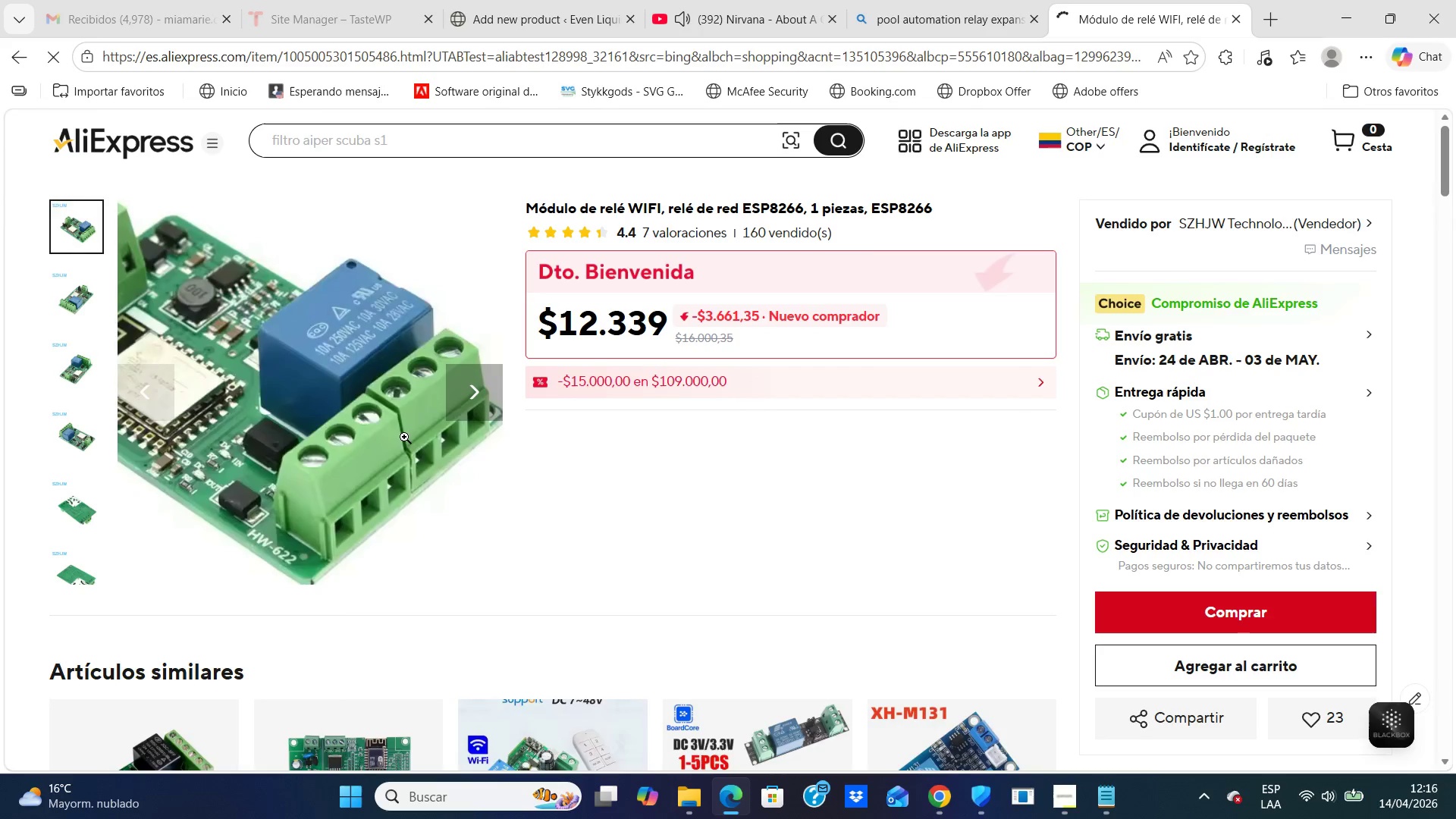 
right_click([400, 424])
 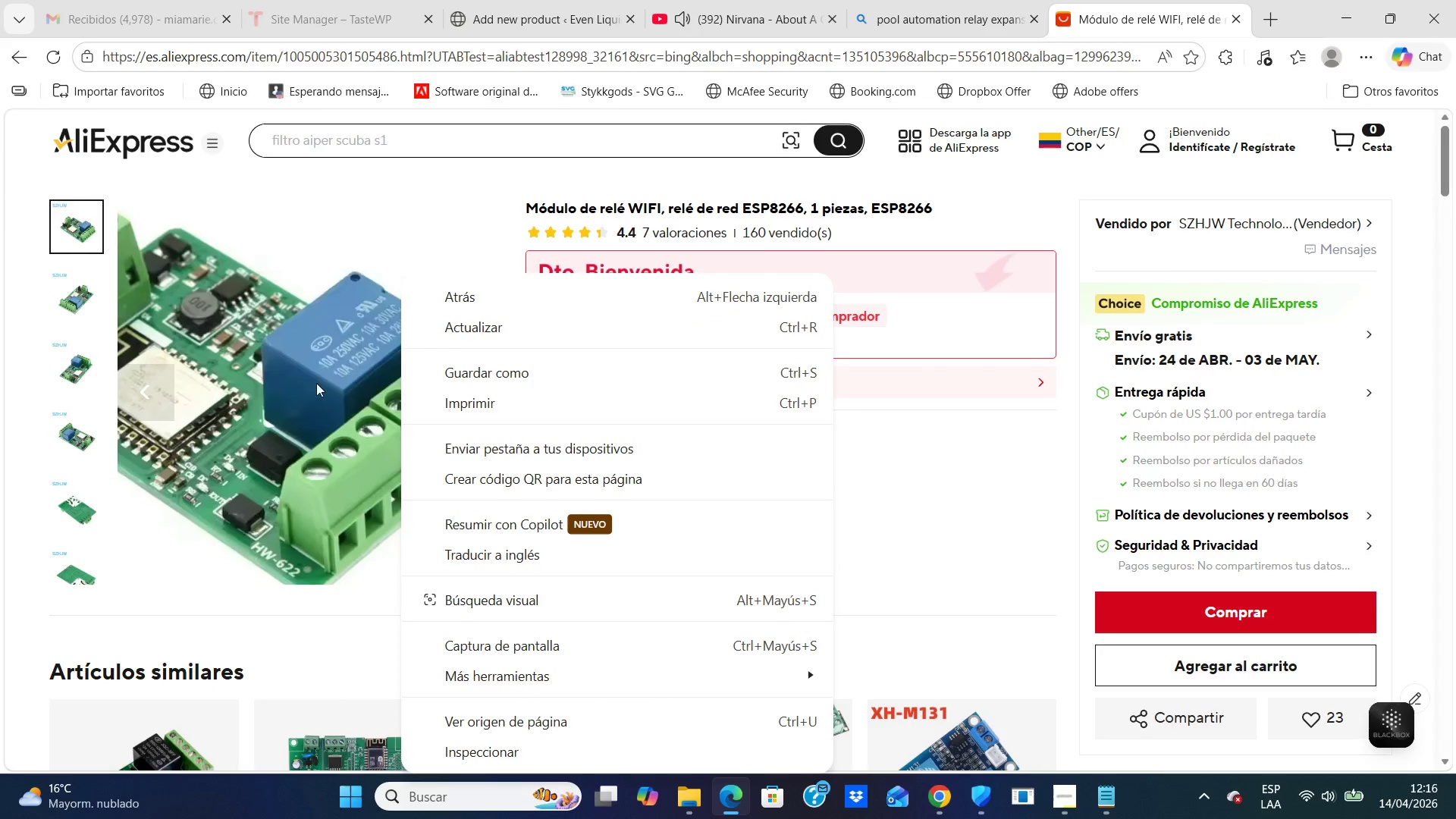 
right_click([316, 384])
 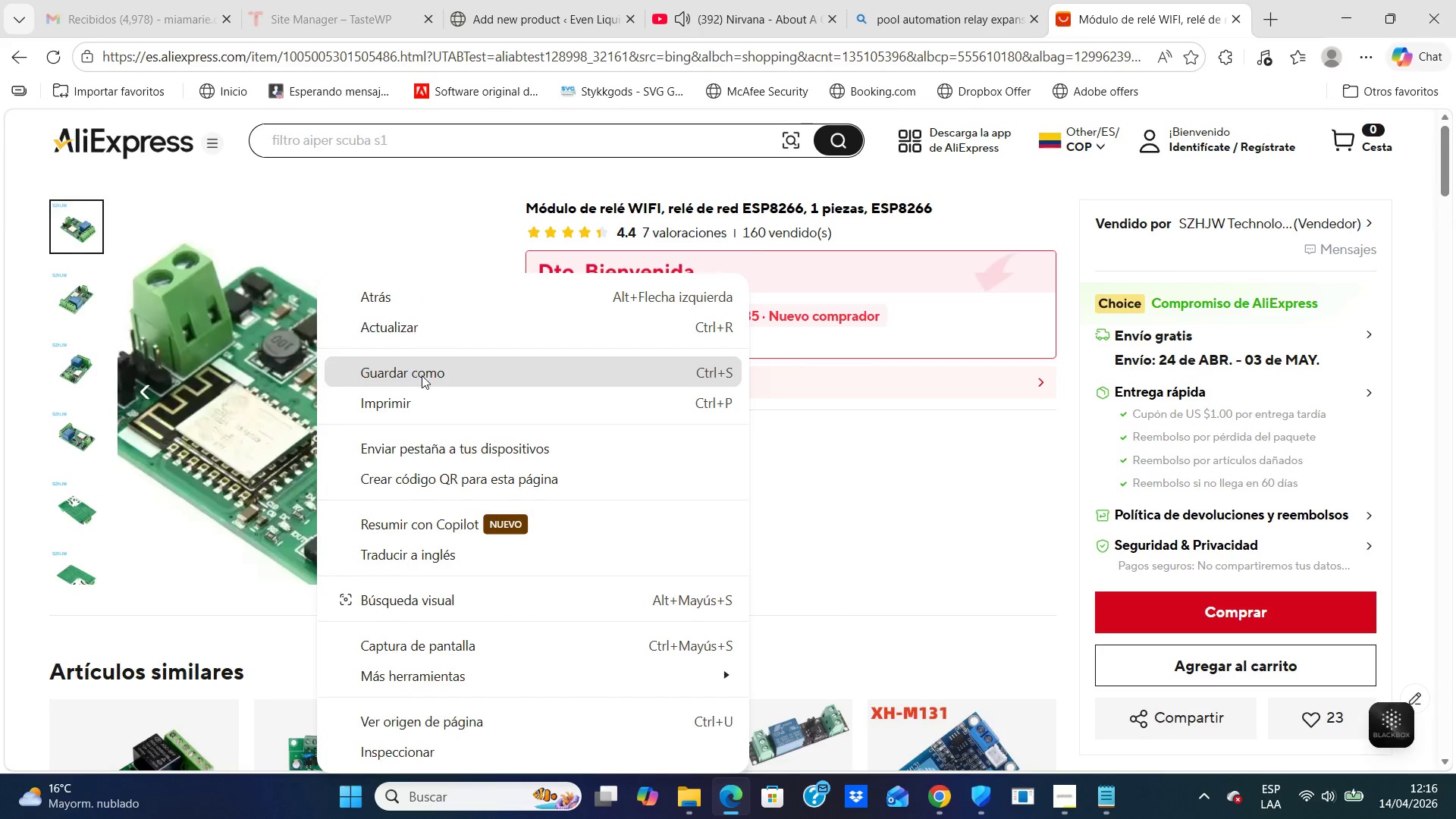 
left_click([425, 376])
 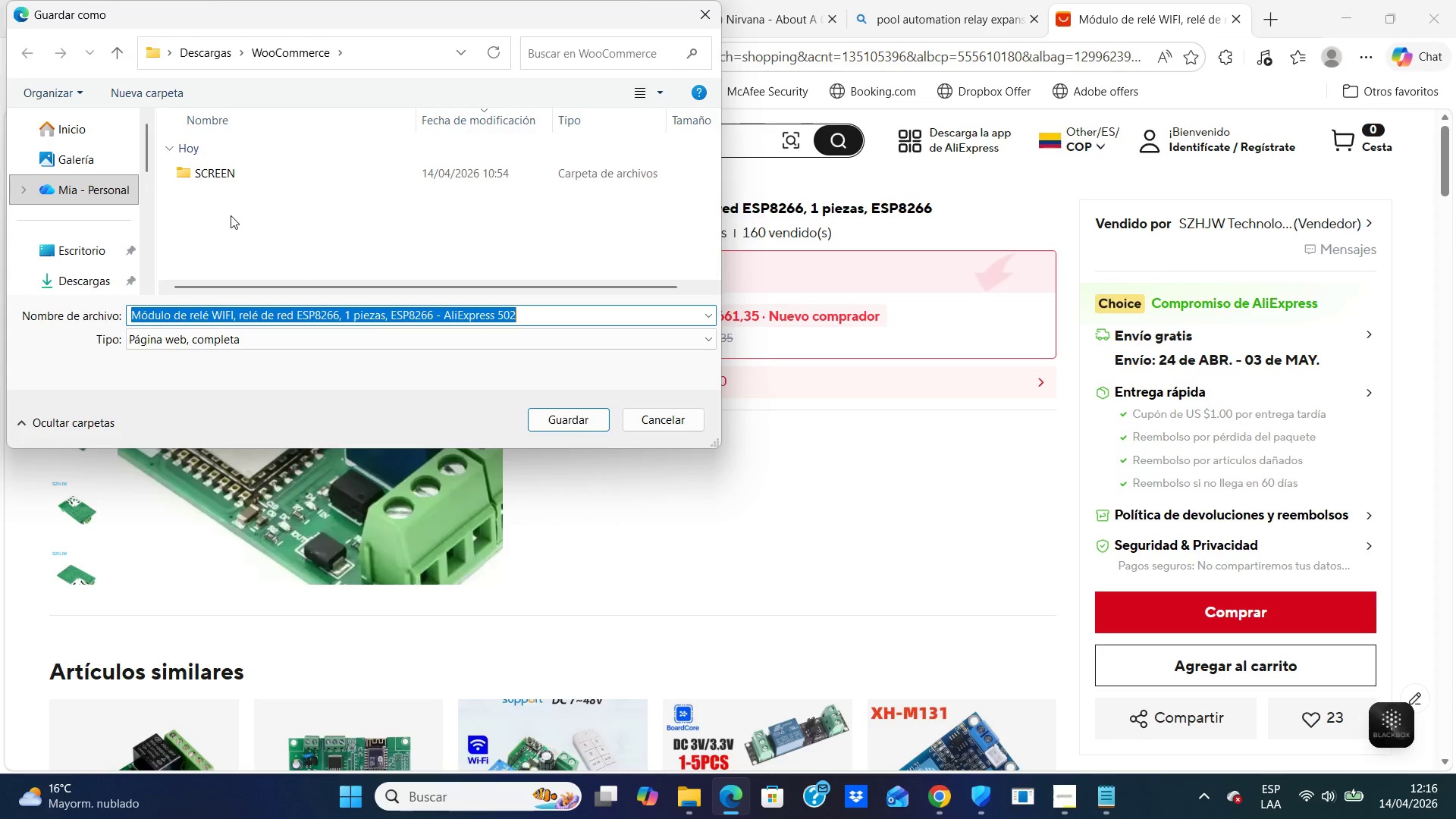 
wait(5.84)
 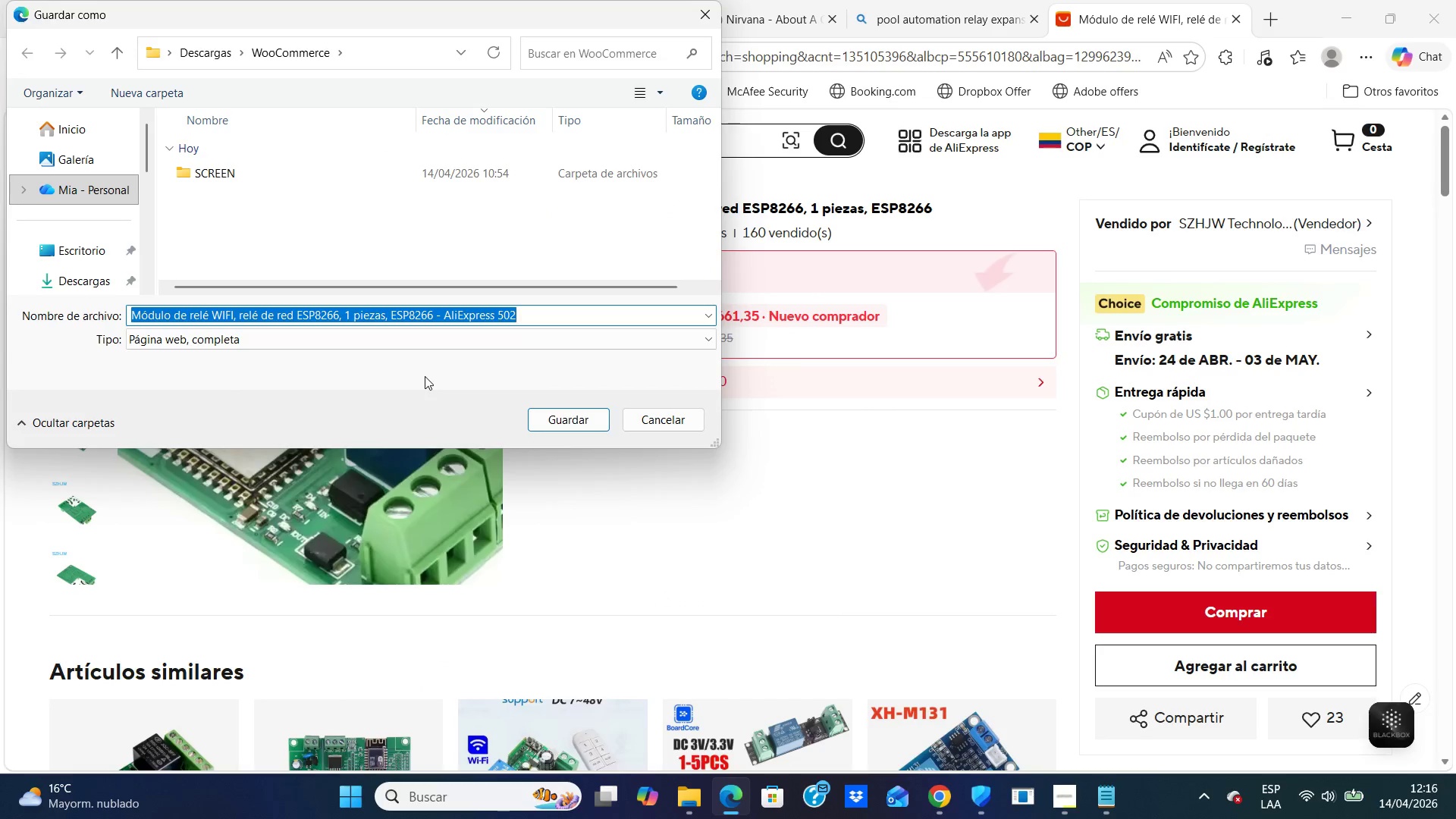 
double_click([98, 278])
 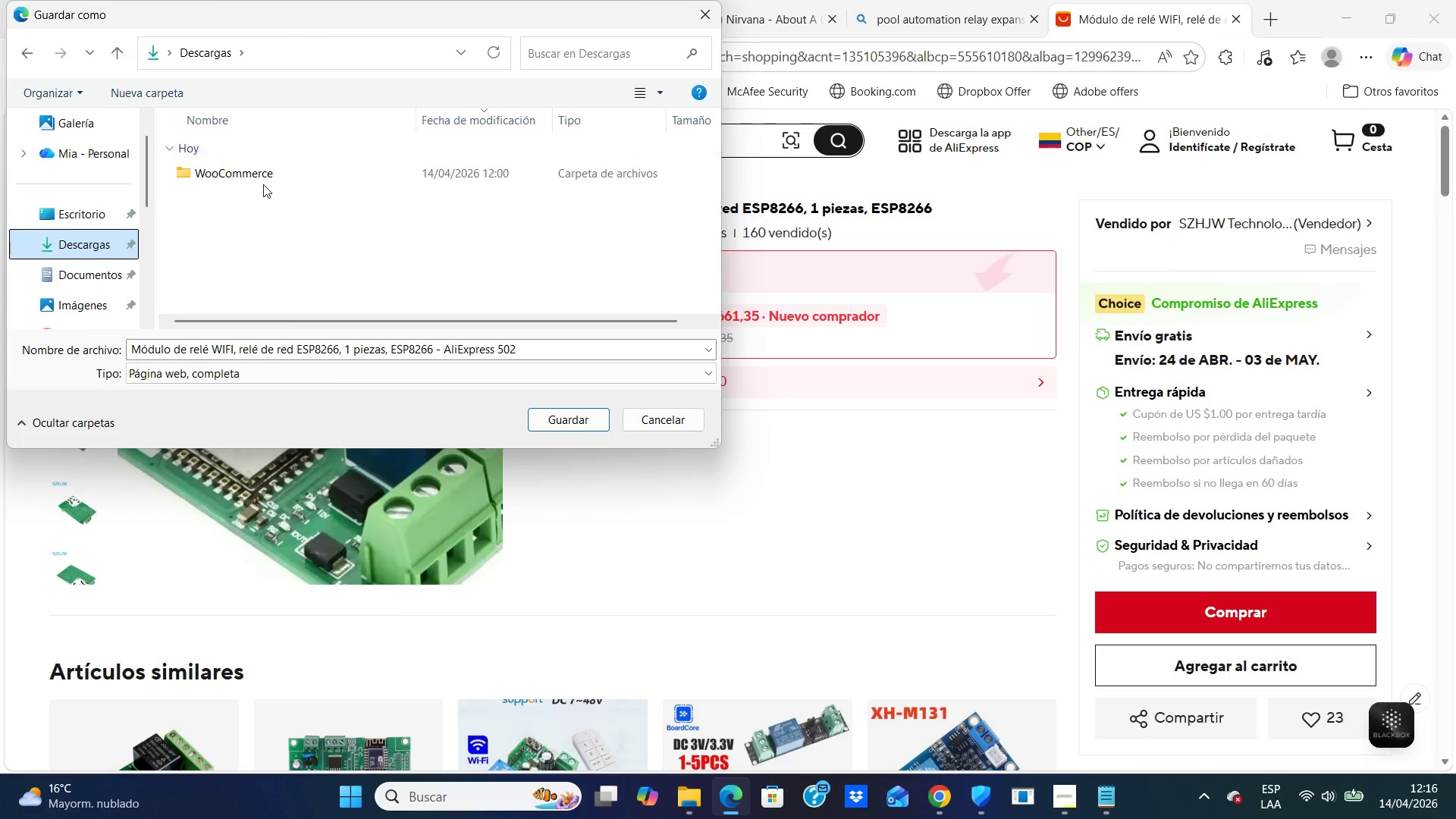 
left_click([263, 185])
 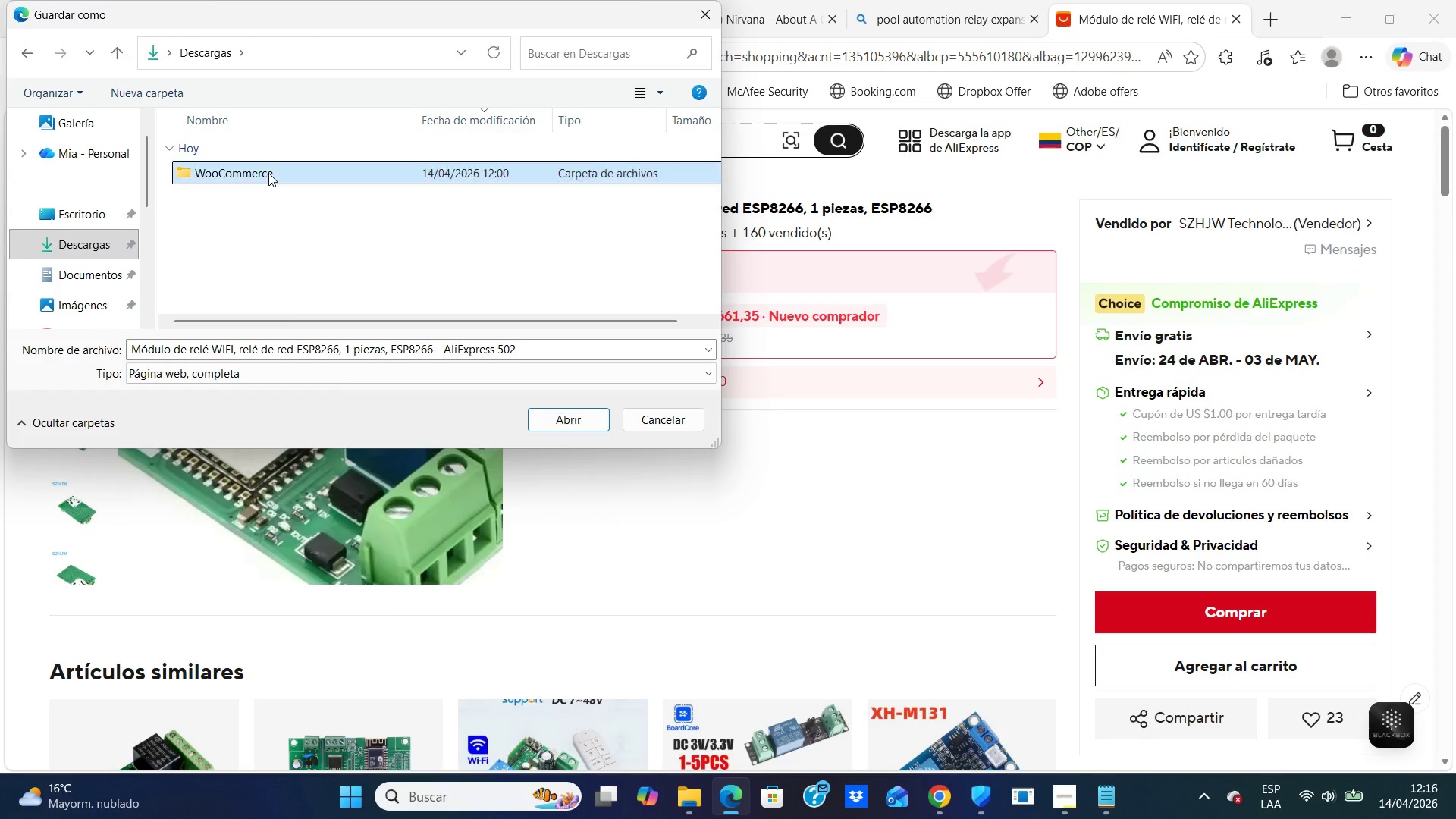 
double_click([268, 173])
 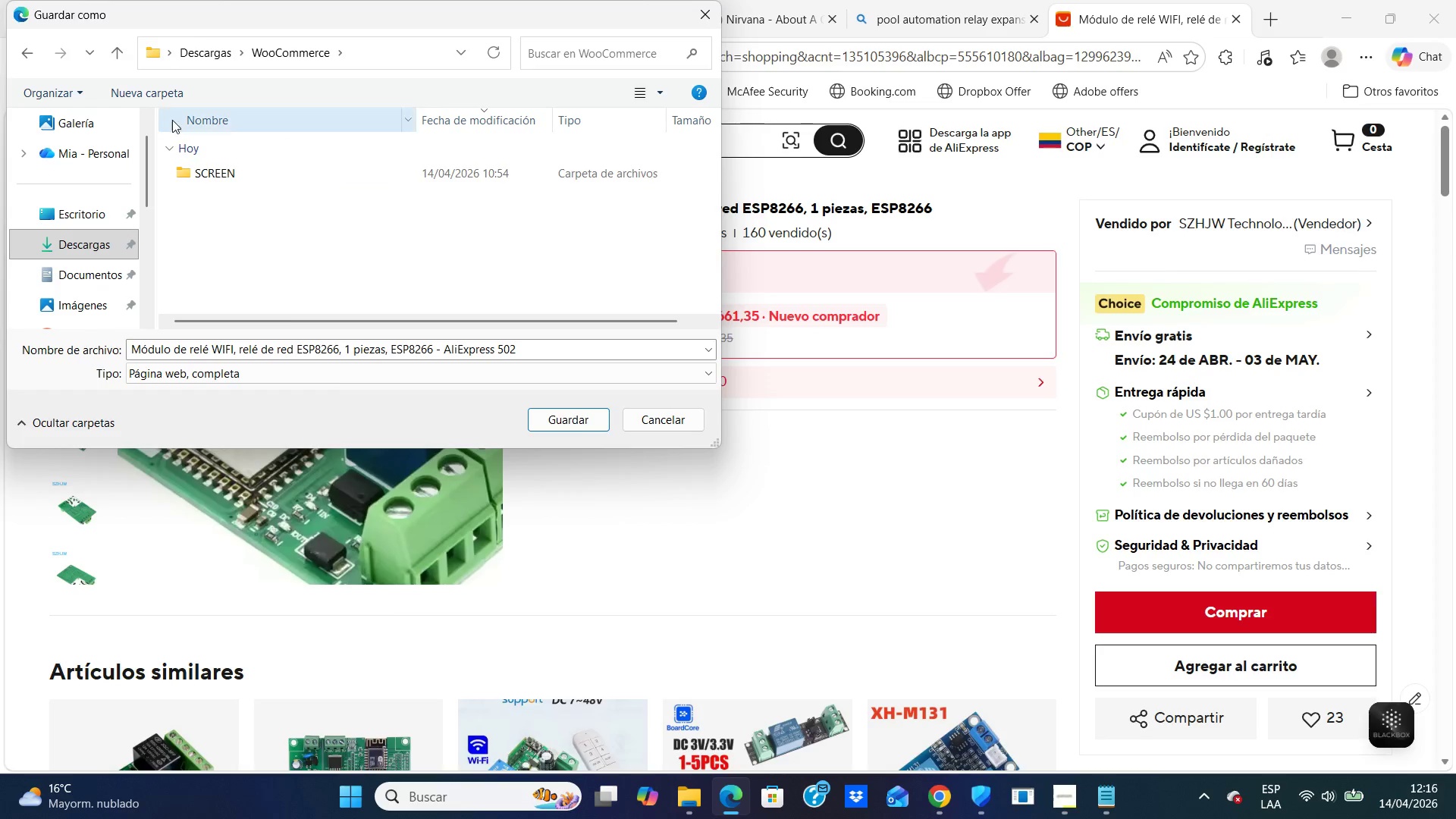 
wait(5.84)
 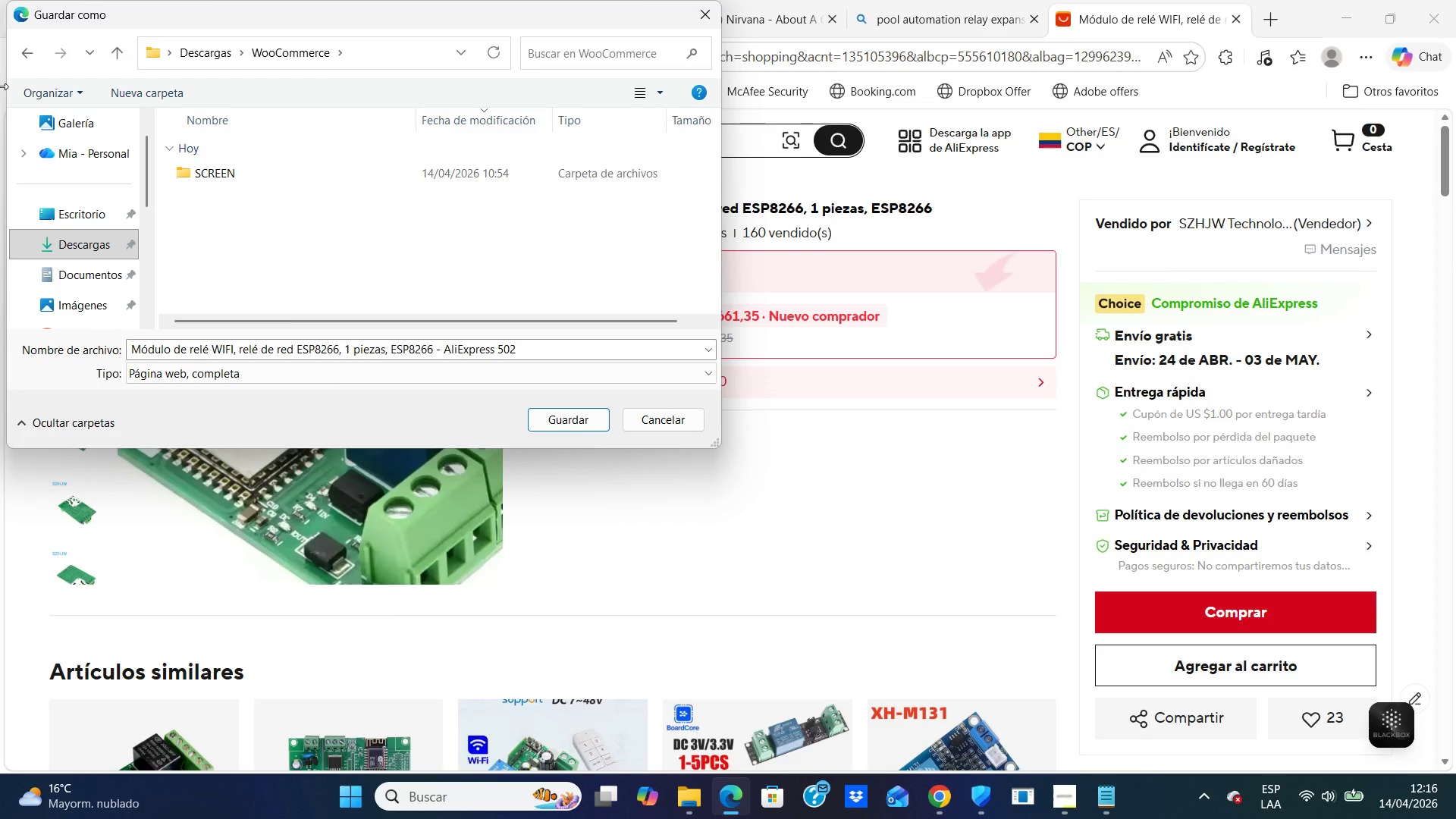 
left_click([23, 53])
 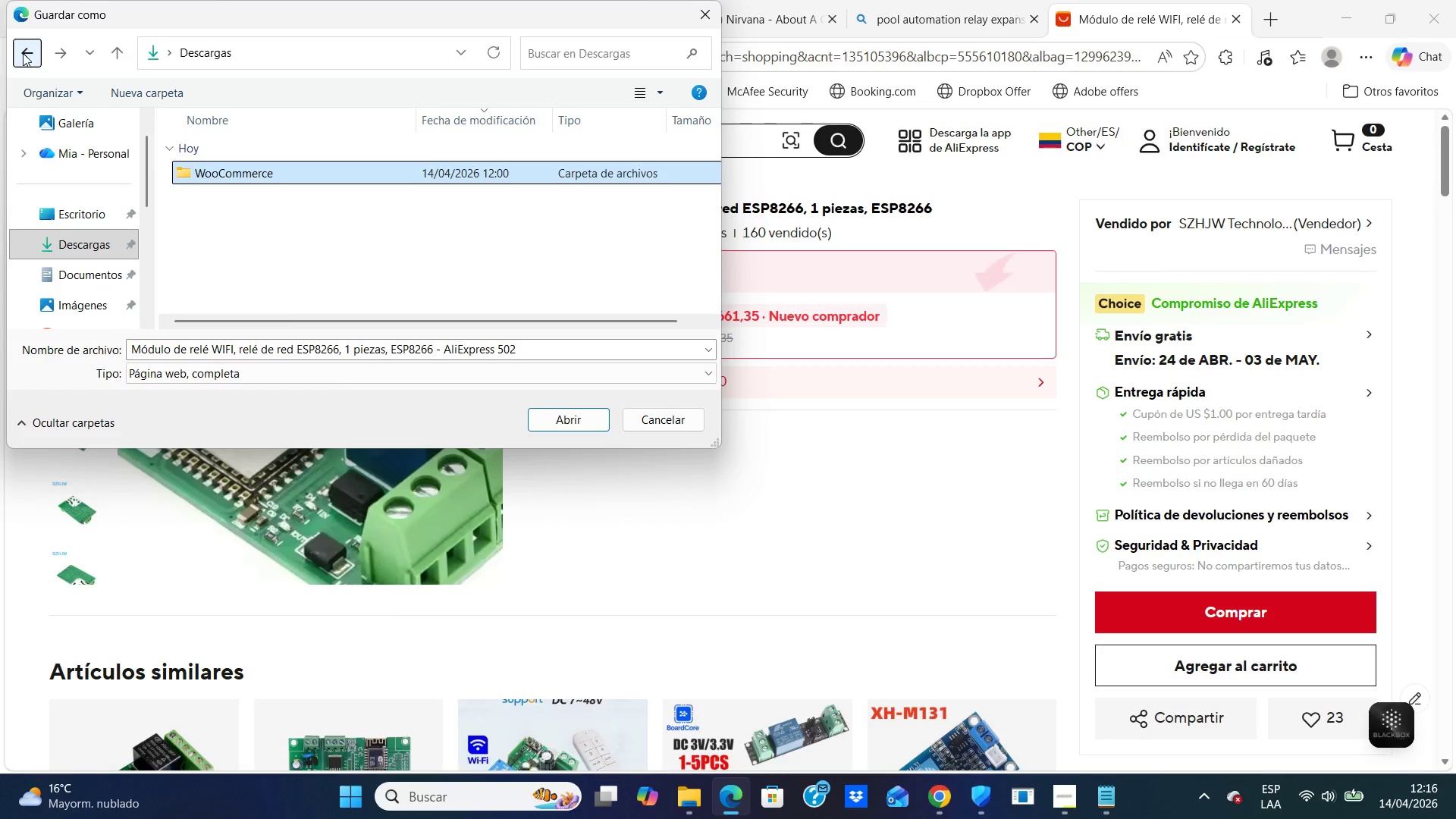 
left_click([23, 53])
 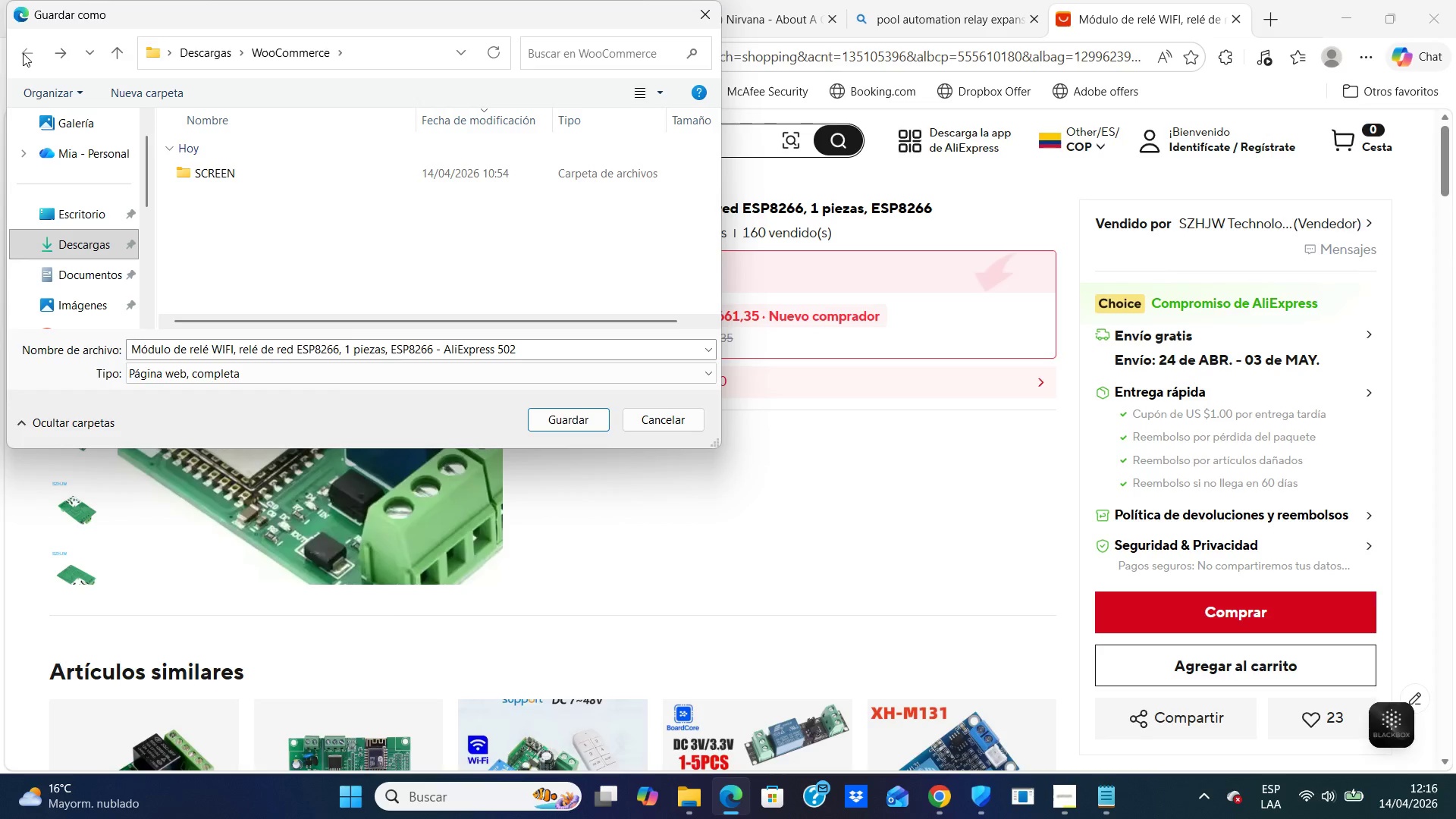 
left_click([23, 53])
 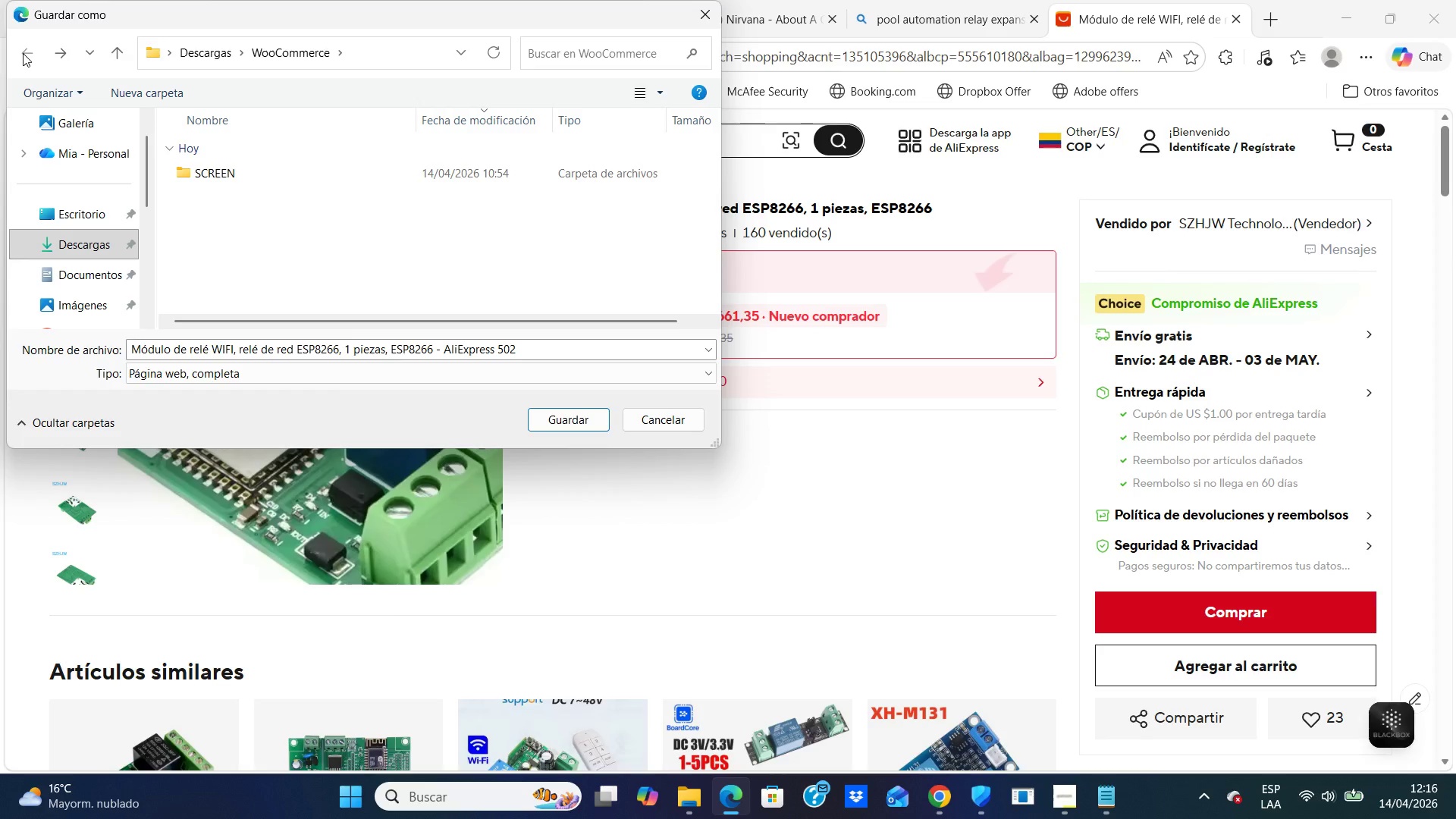 
left_click([23, 53])
 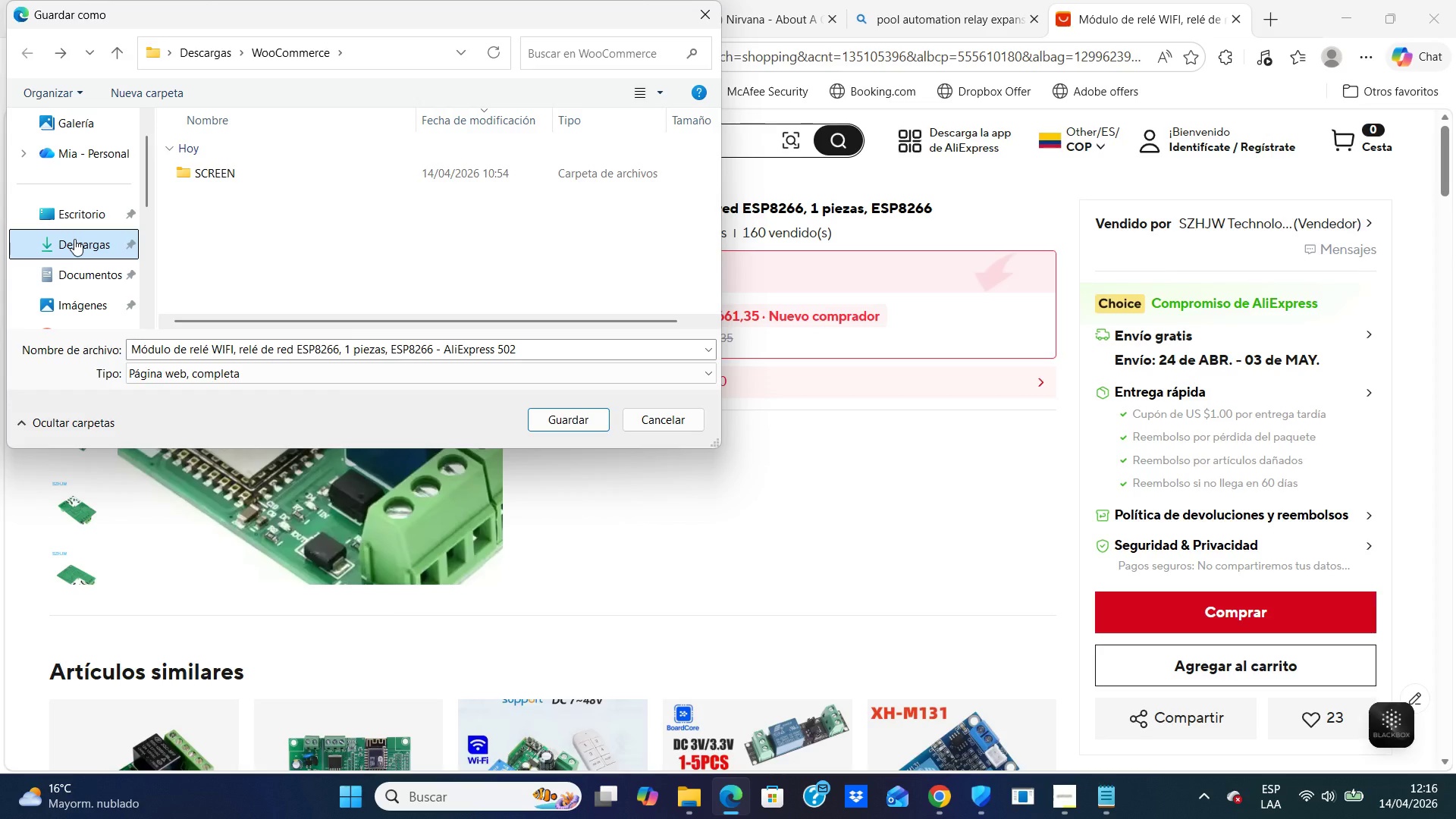 
double_click([74, 239])
 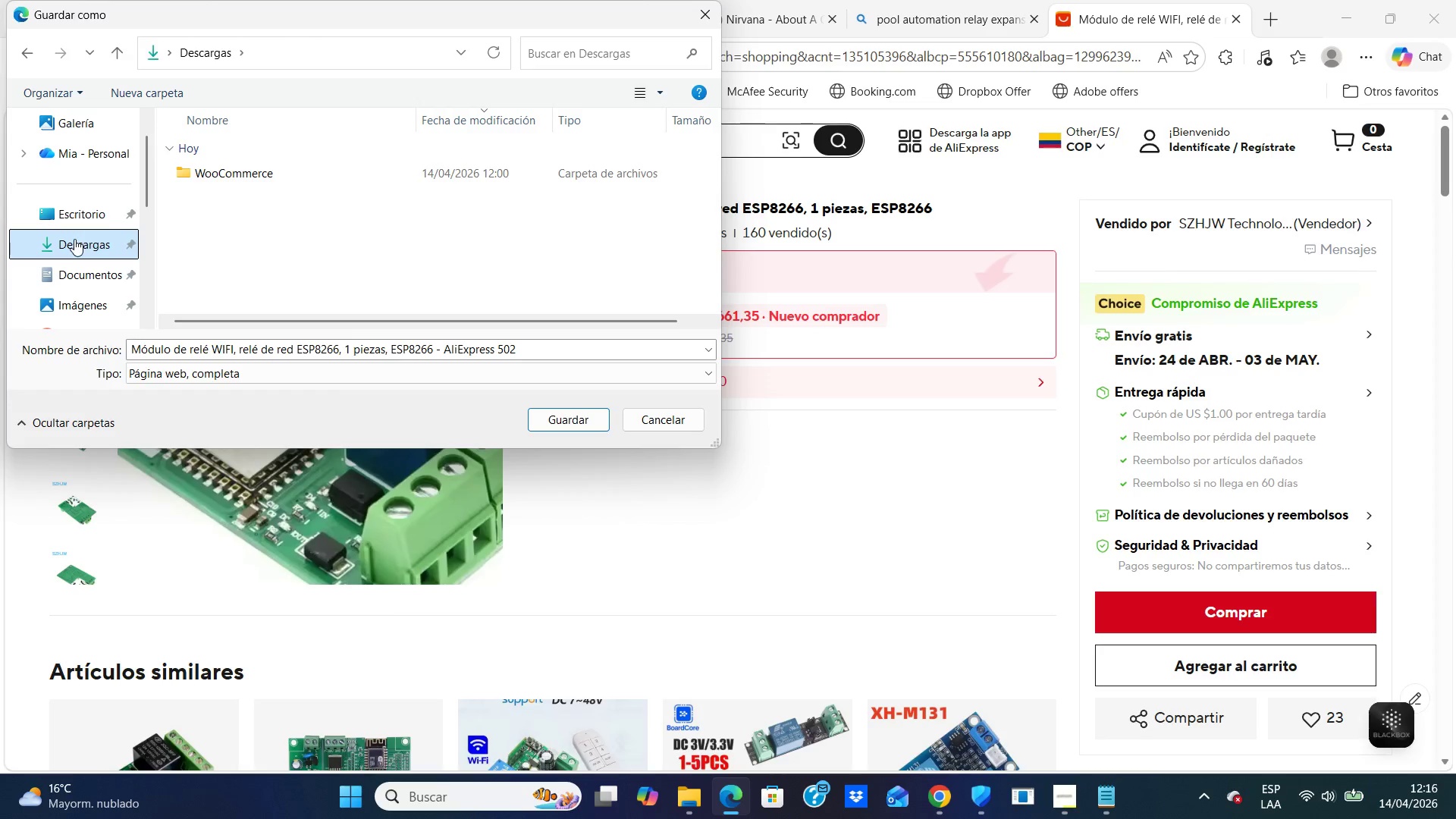 
left_click_drag(start_coordinate=[74, 239], to_coordinate=[84, 253])
 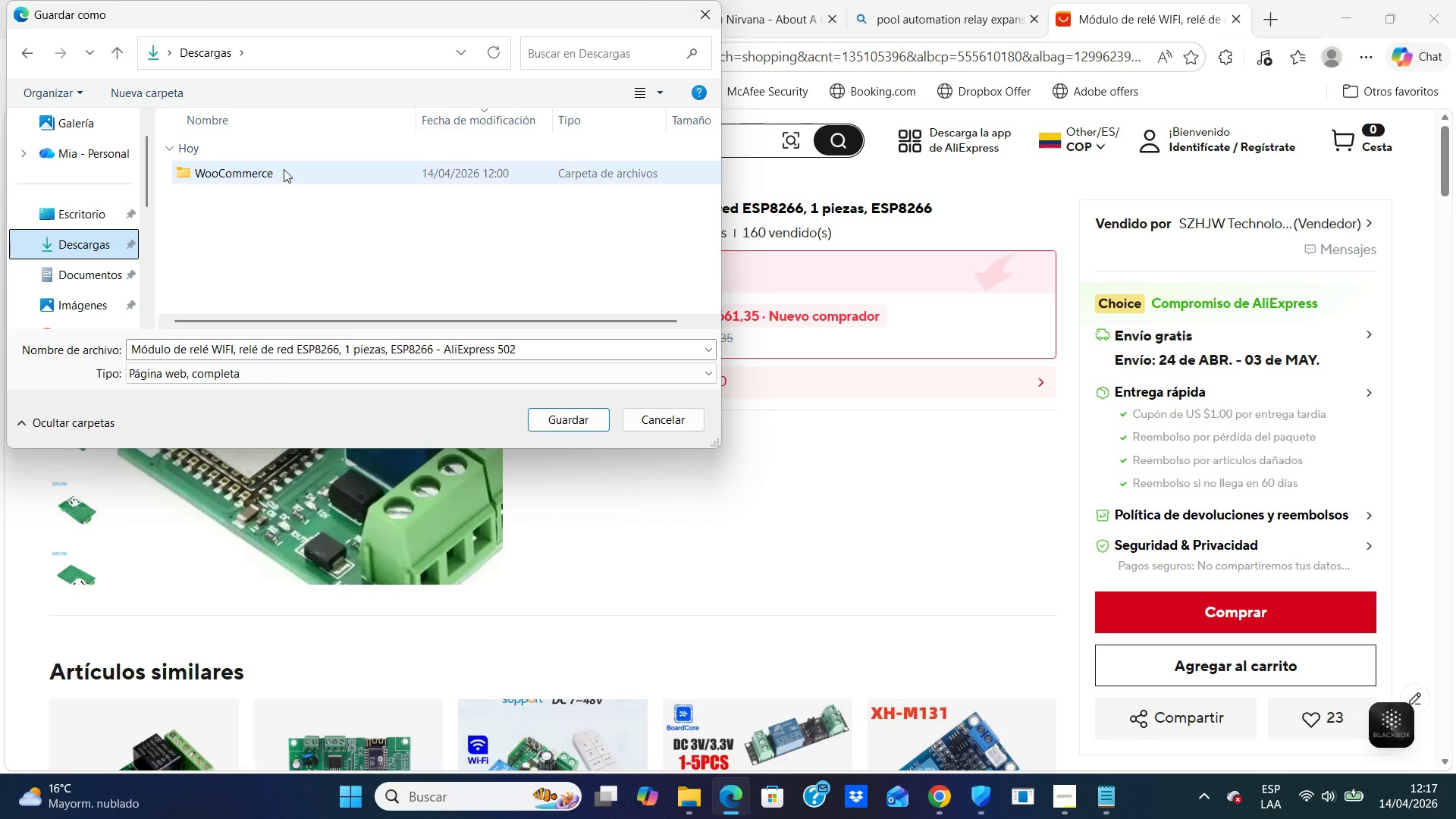 
left_click([284, 169])
 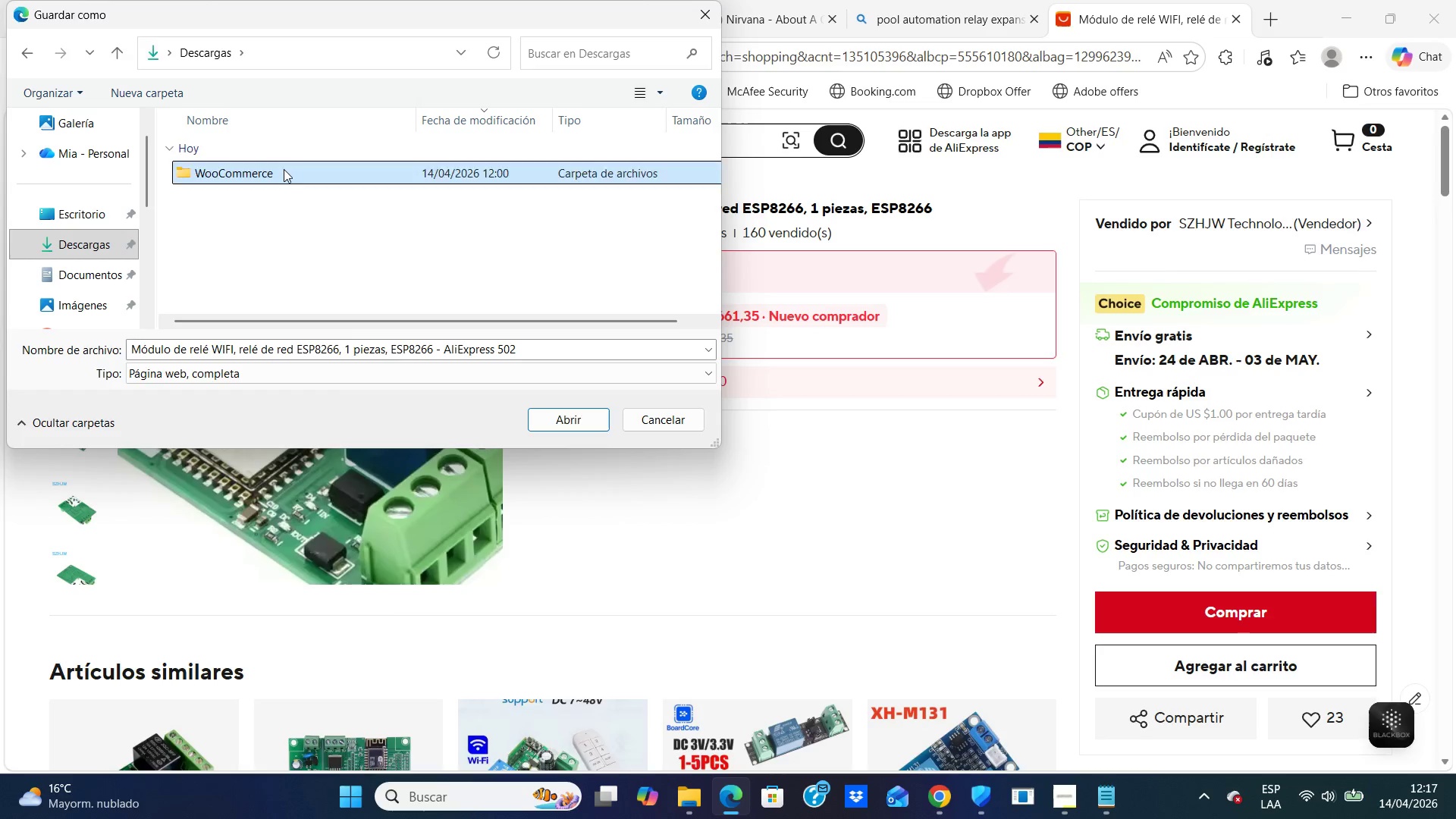 
double_click([284, 169])
 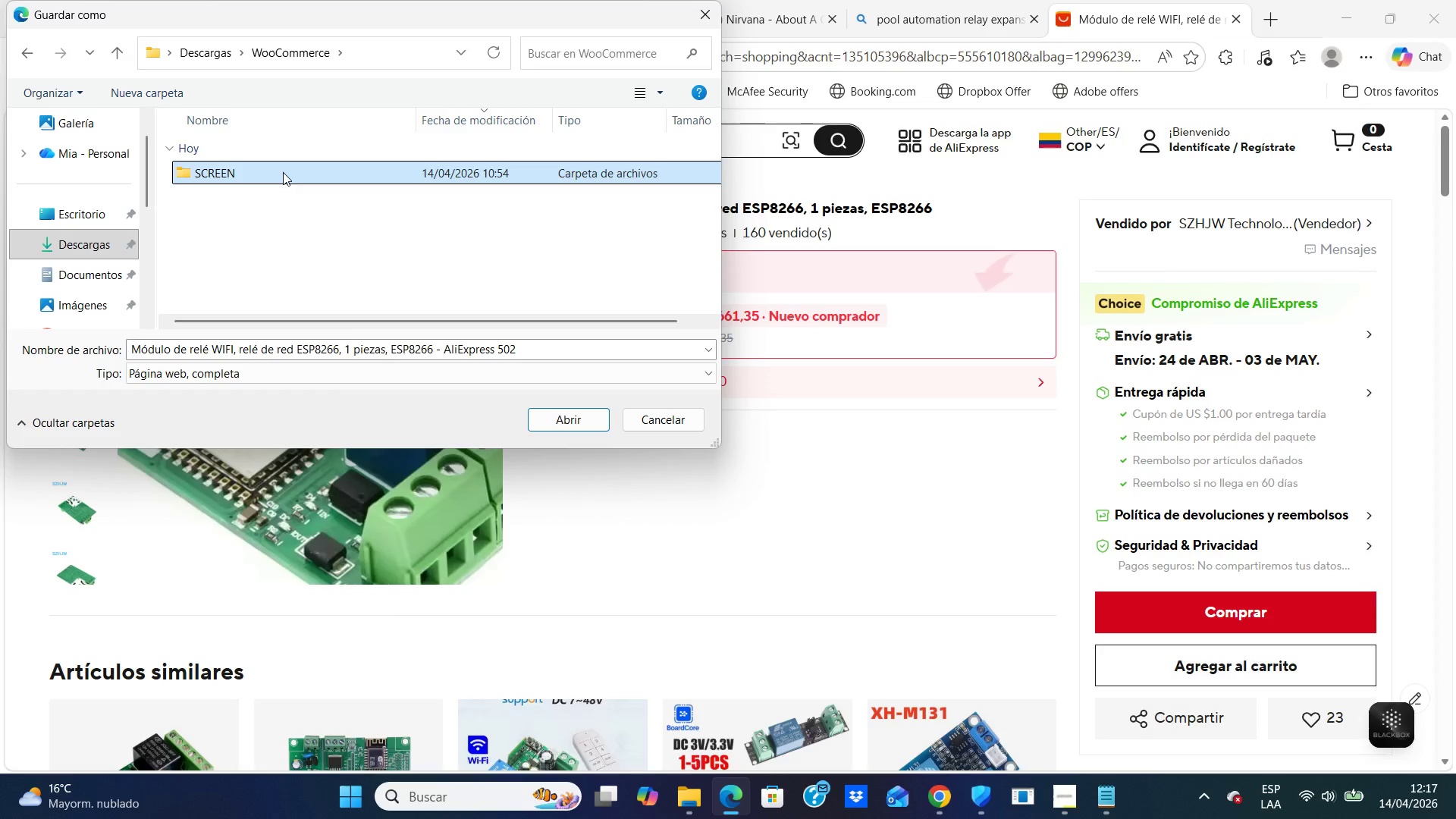 
double_click([283, 172])
 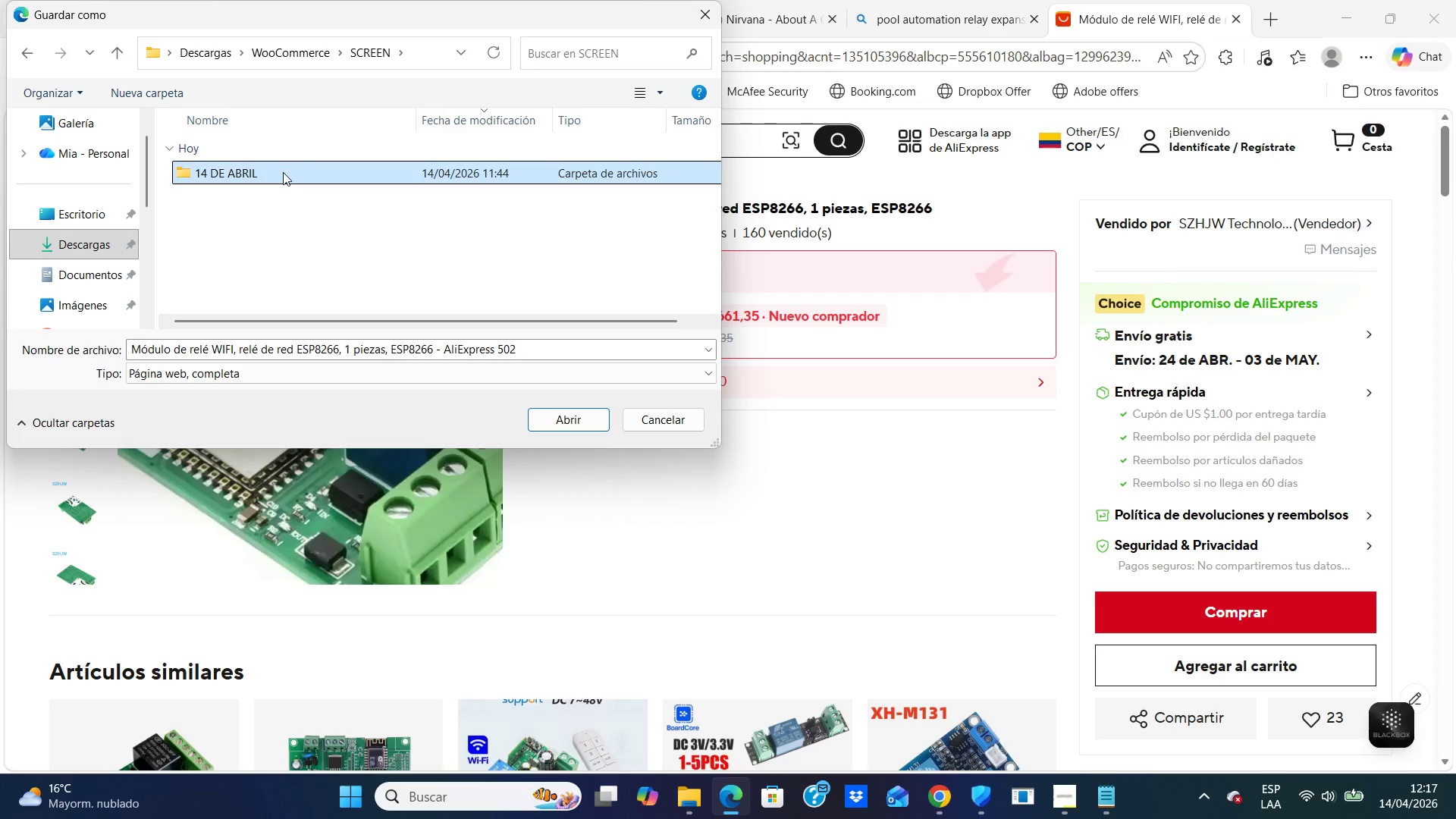 
double_click([283, 172])
 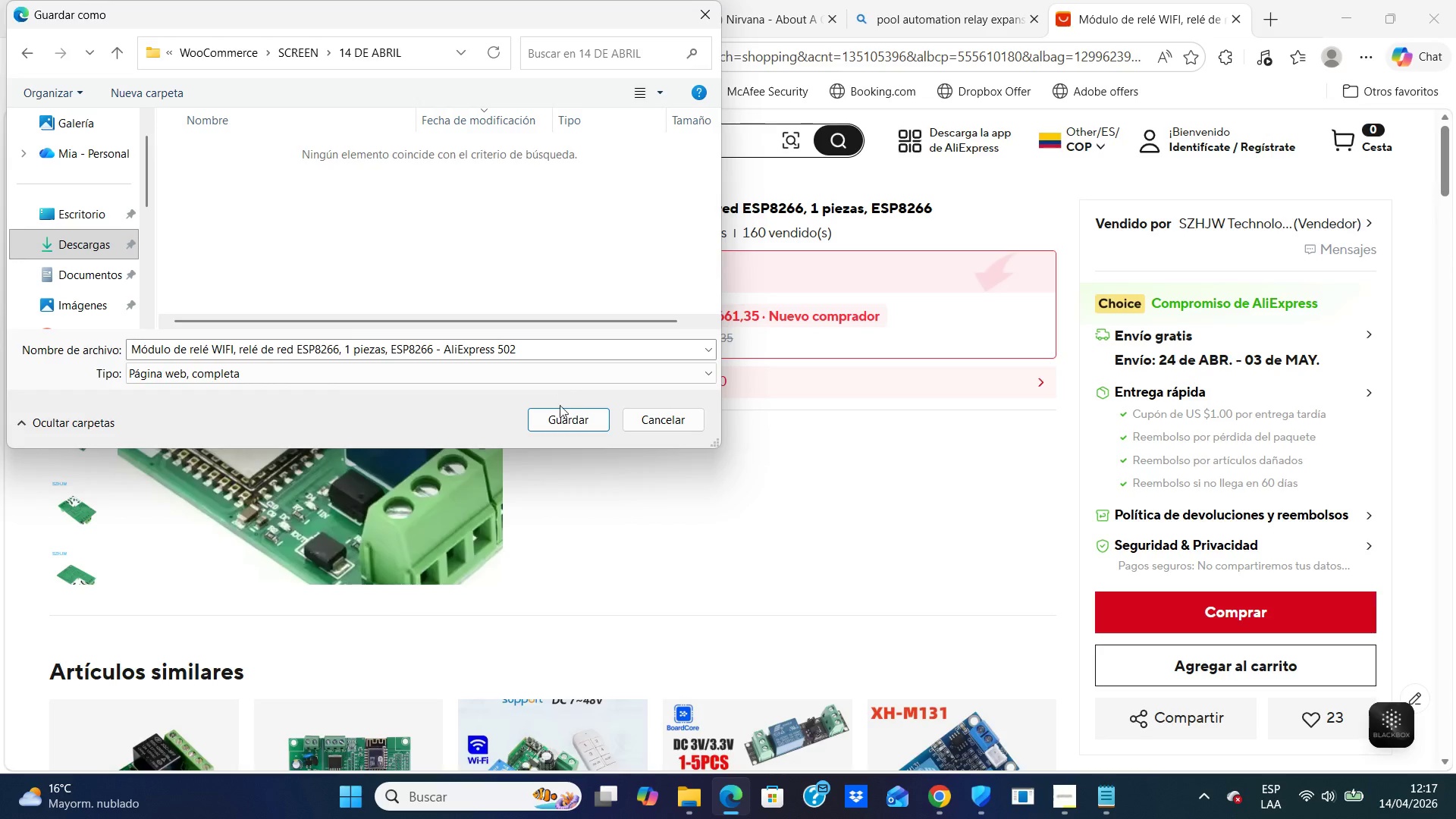 
left_click([559, 412])
 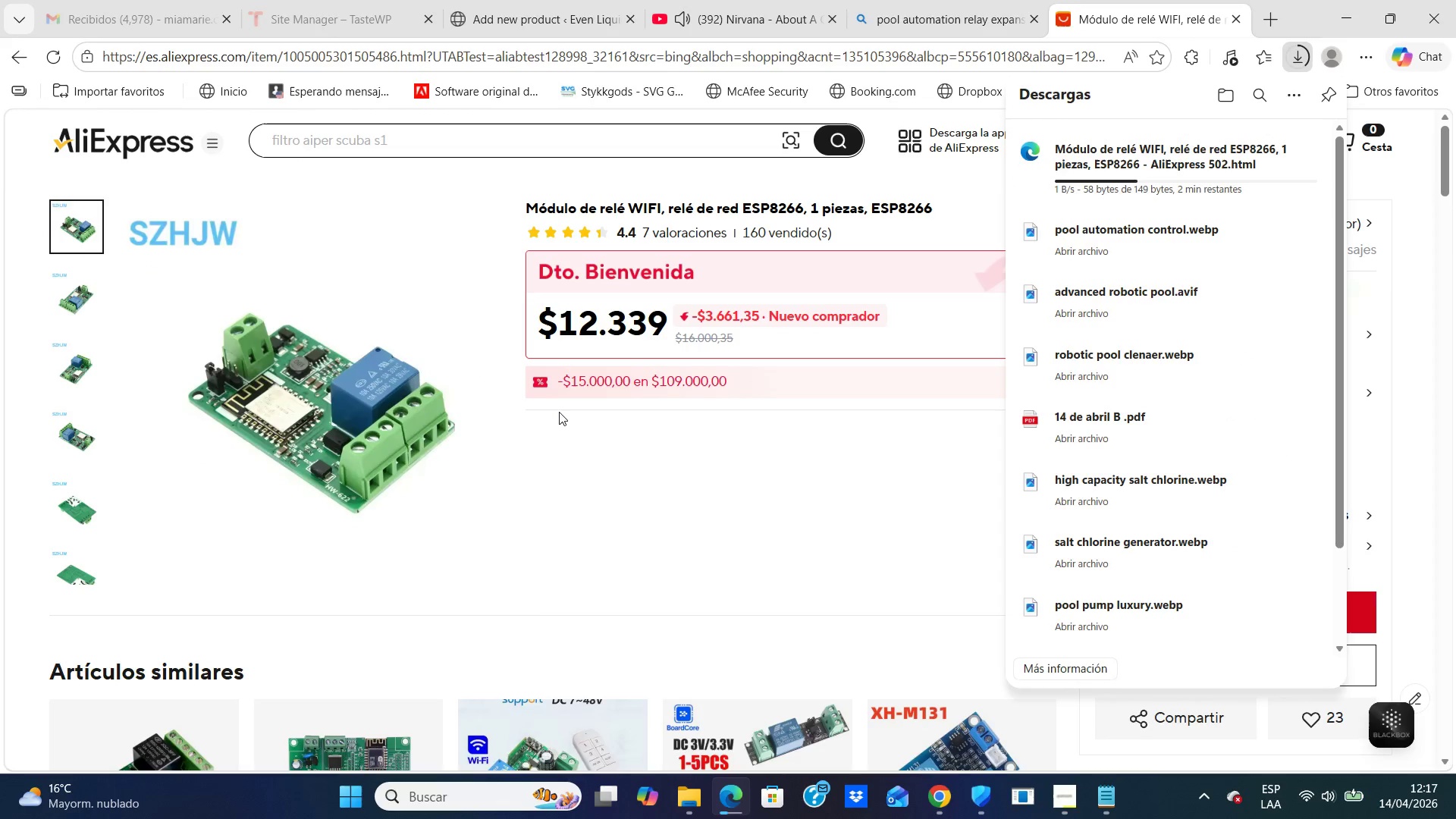 
wait(8.89)
 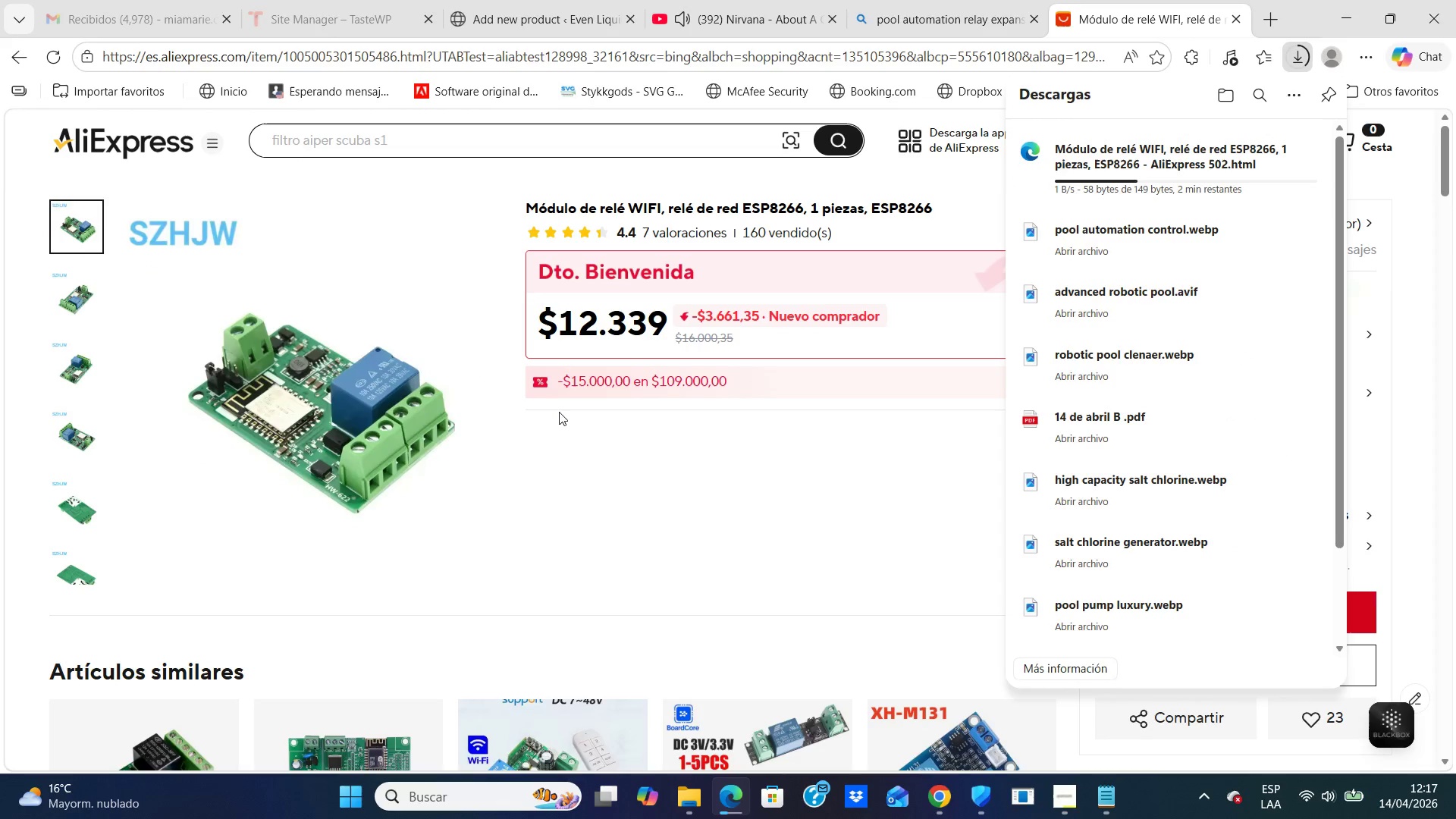 
left_click([1238, 19])
 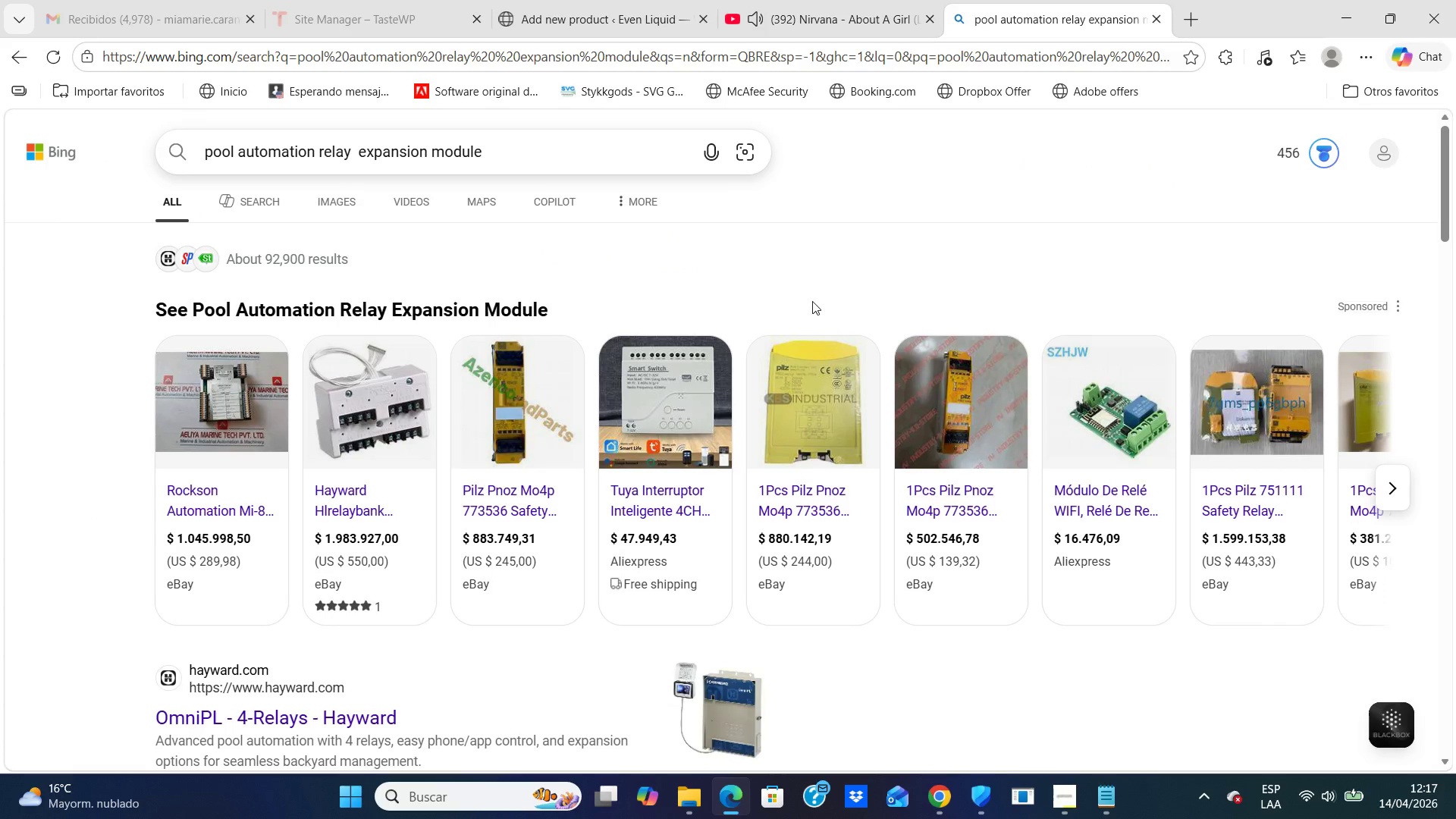 
wait(6.42)
 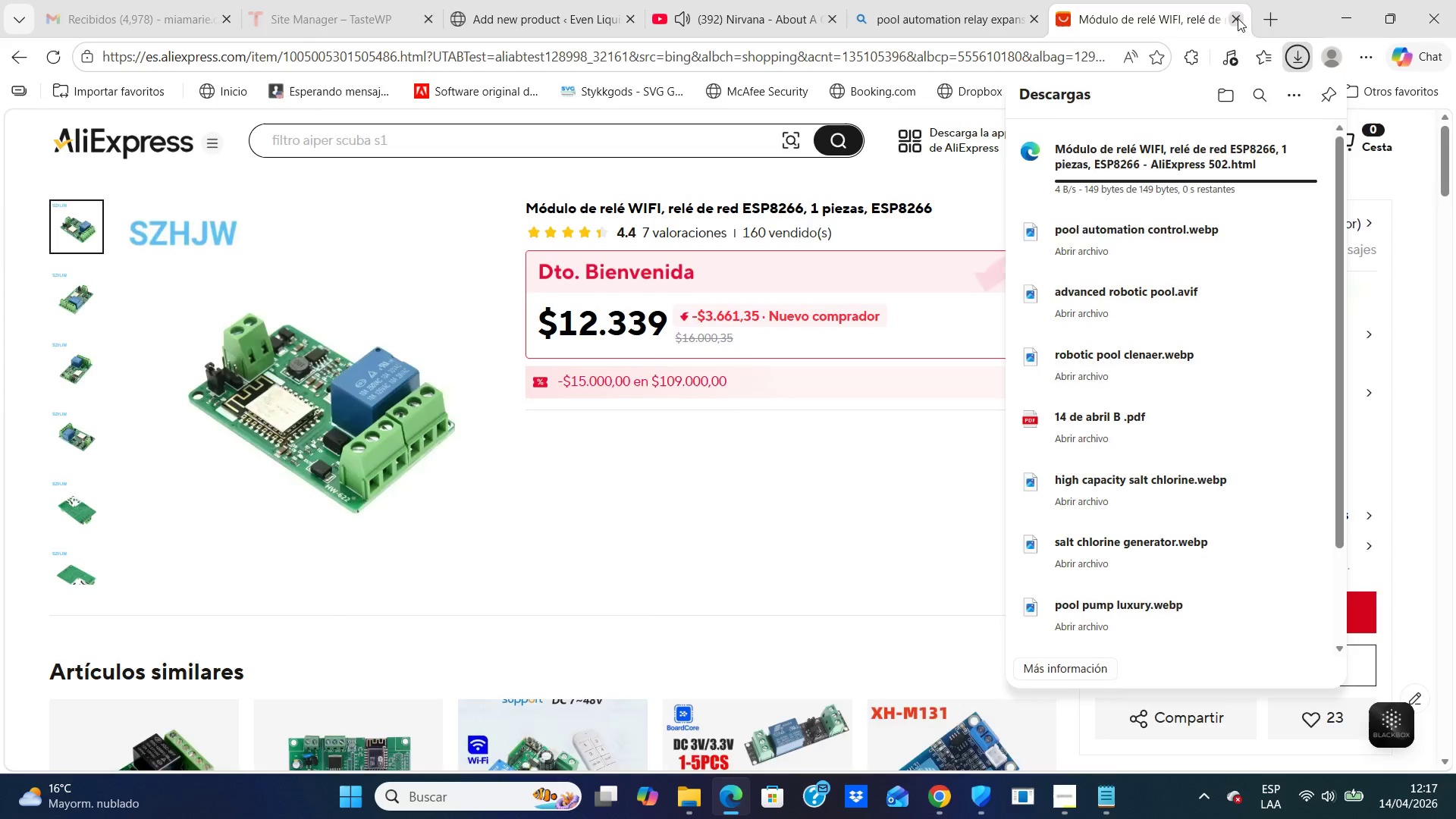 
right_click([1108, 406])
 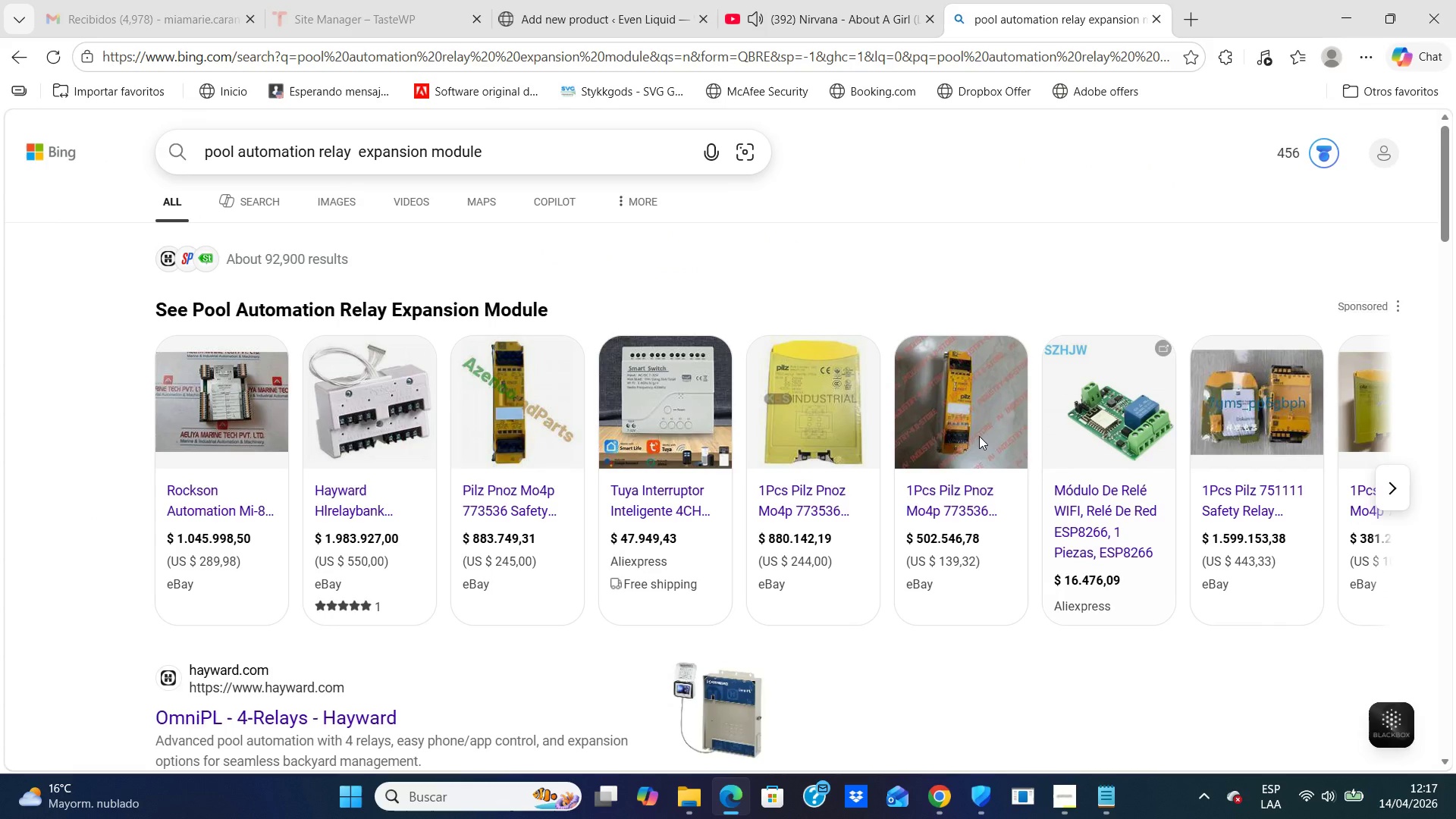 
right_click([1108, 407])
 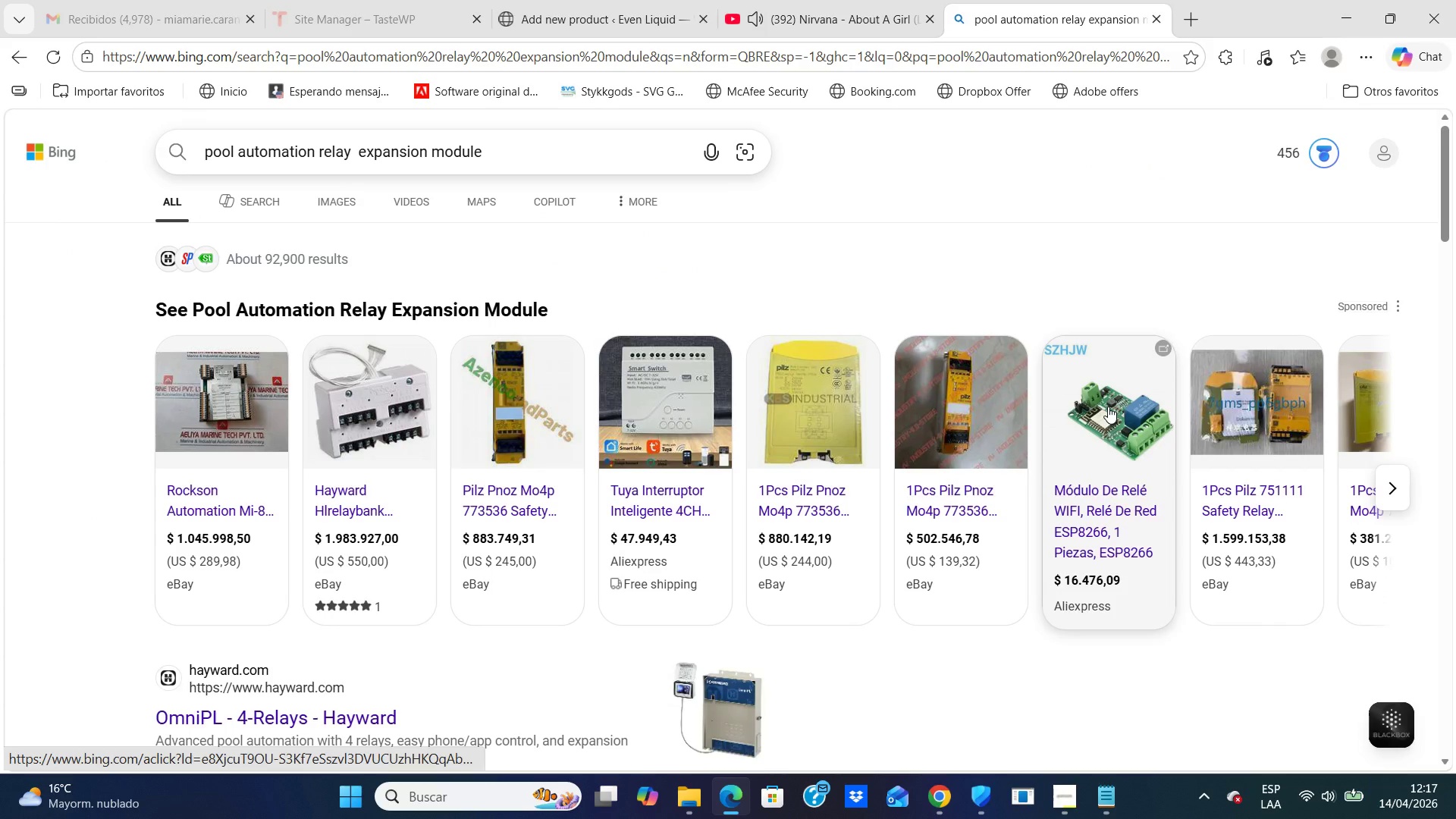 
right_click([1108, 407])
 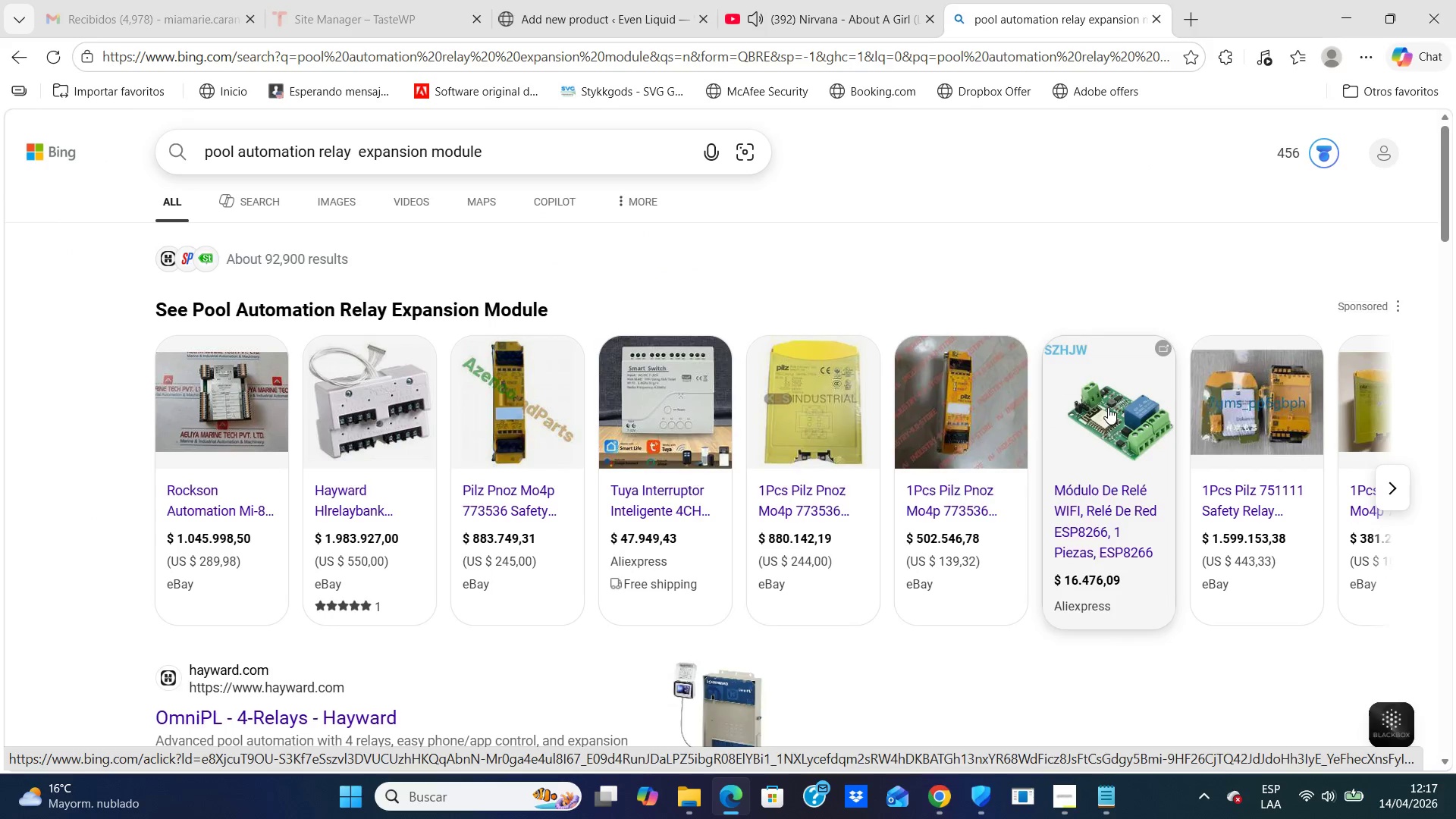 
left_click([805, 532])
 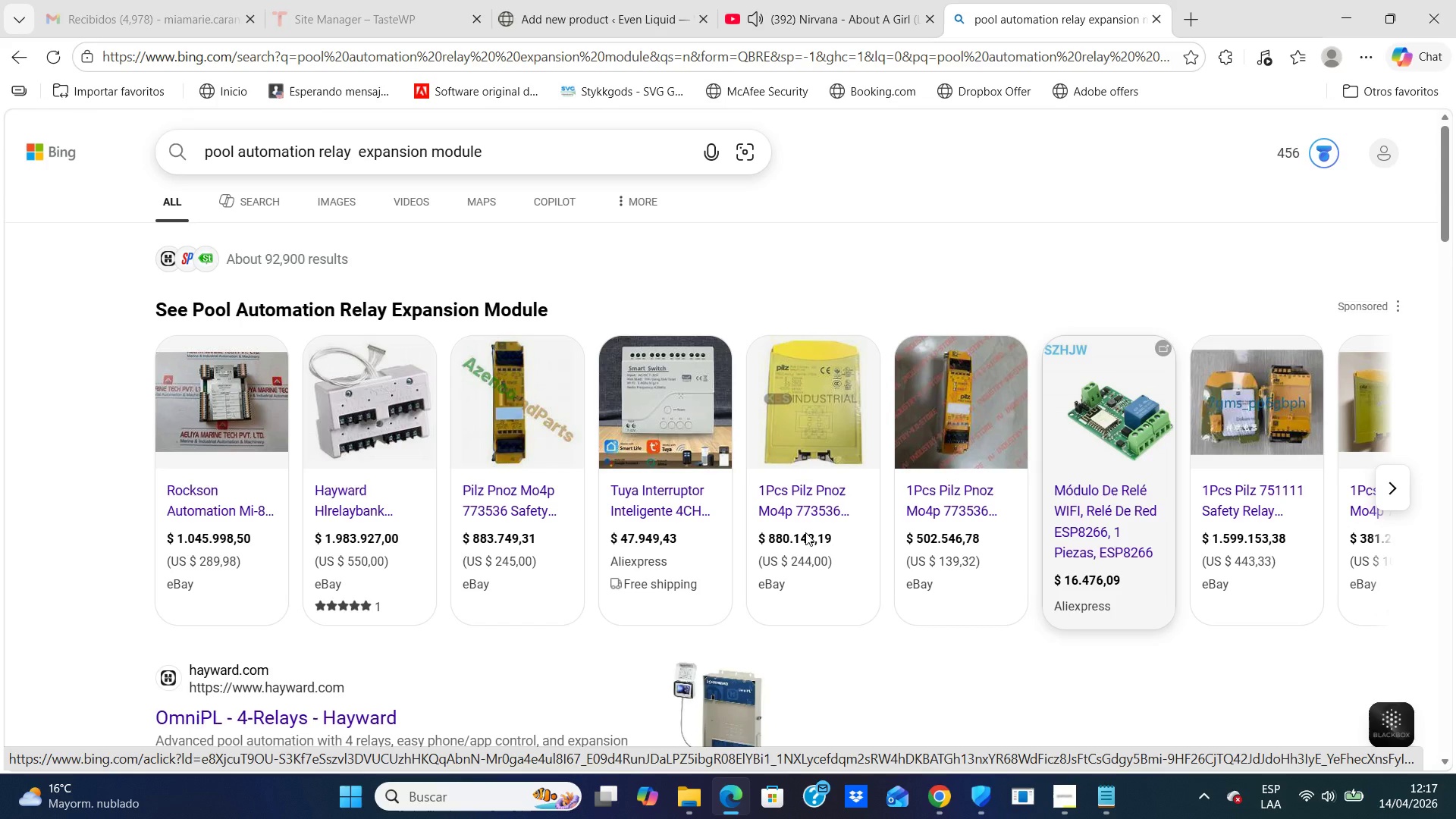 
right_click([1100, 415])
 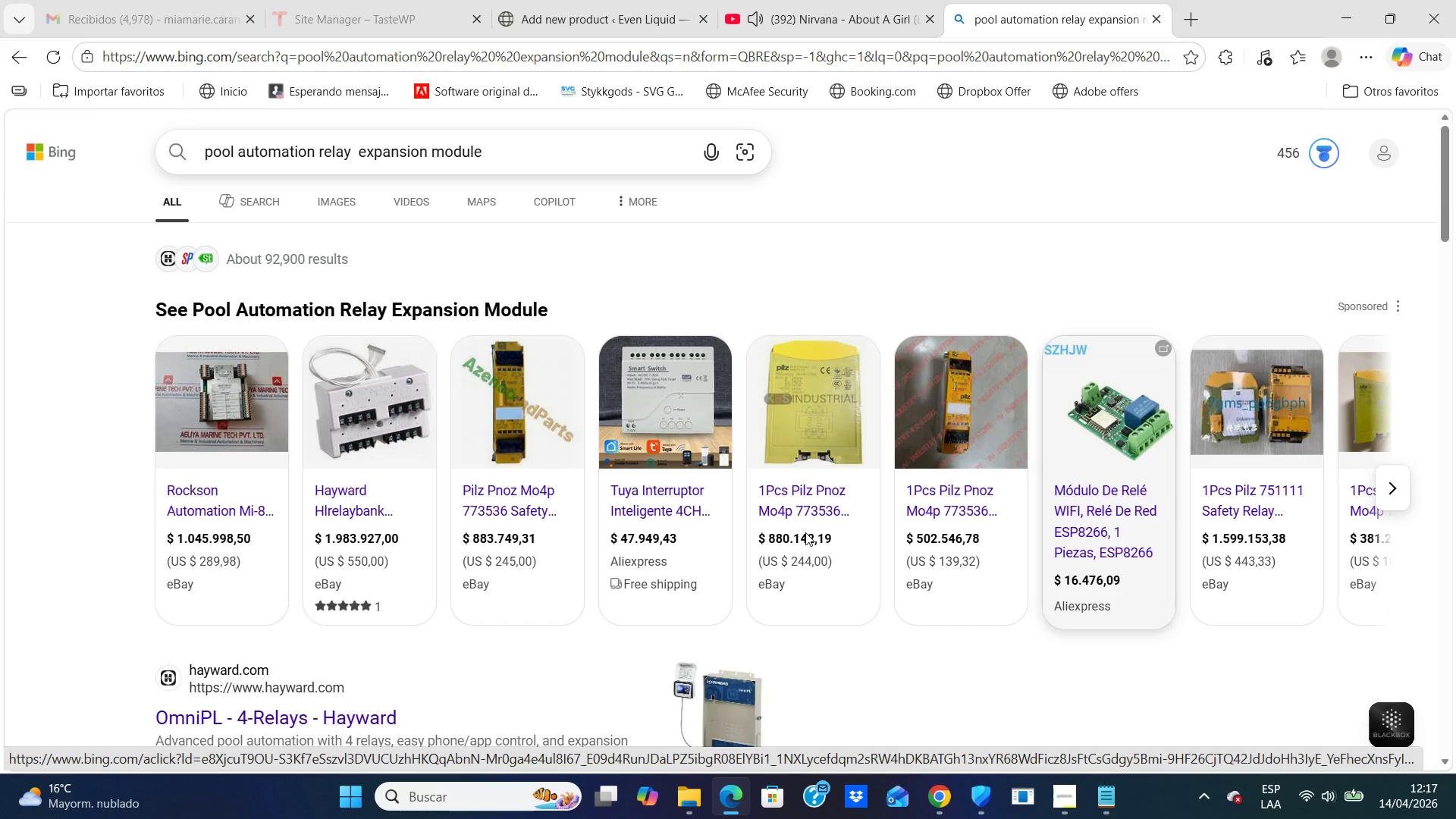 
wait(6.56)
 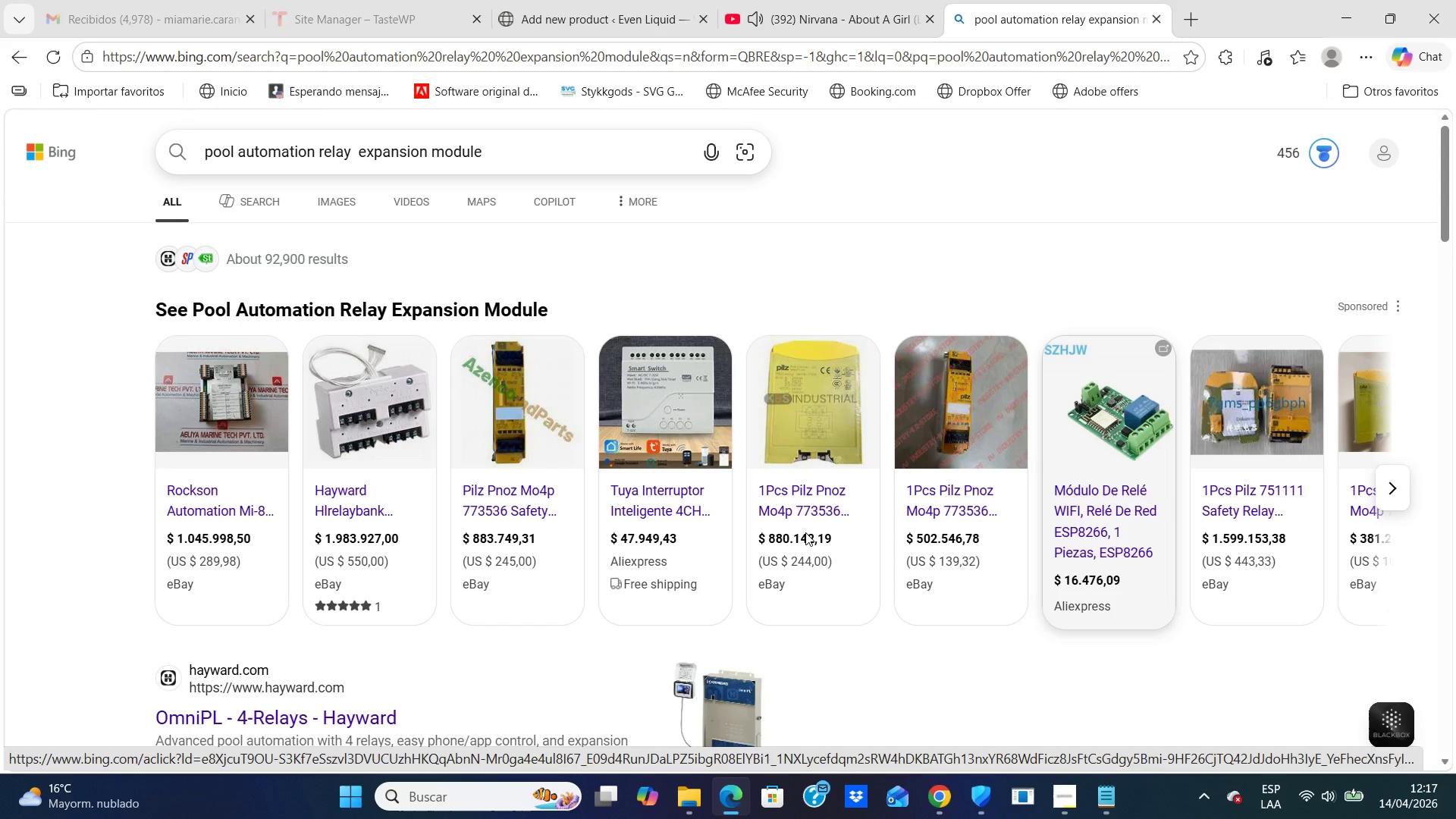 
left_click([960, 648])
 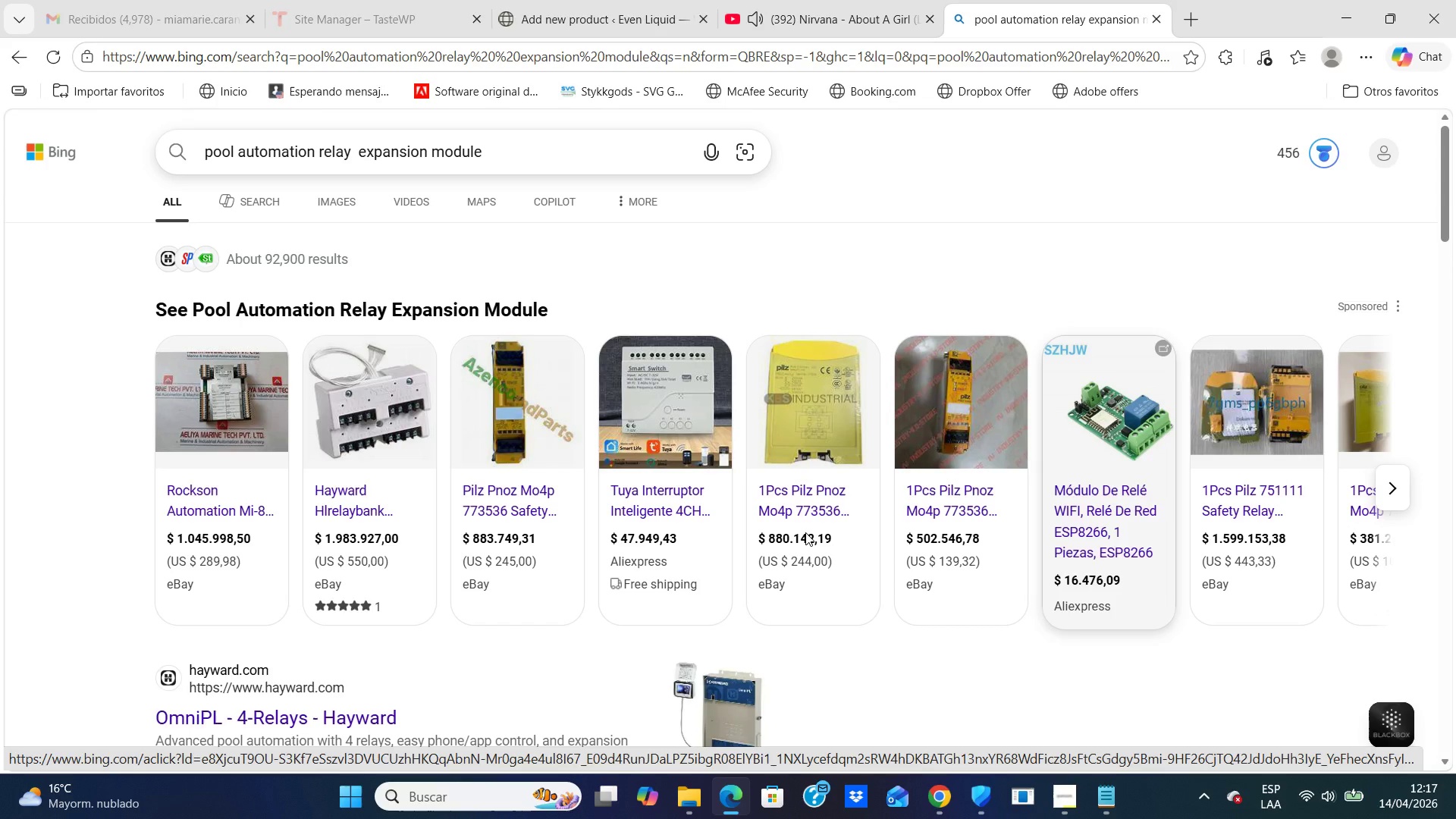 
left_click([960, 648])
 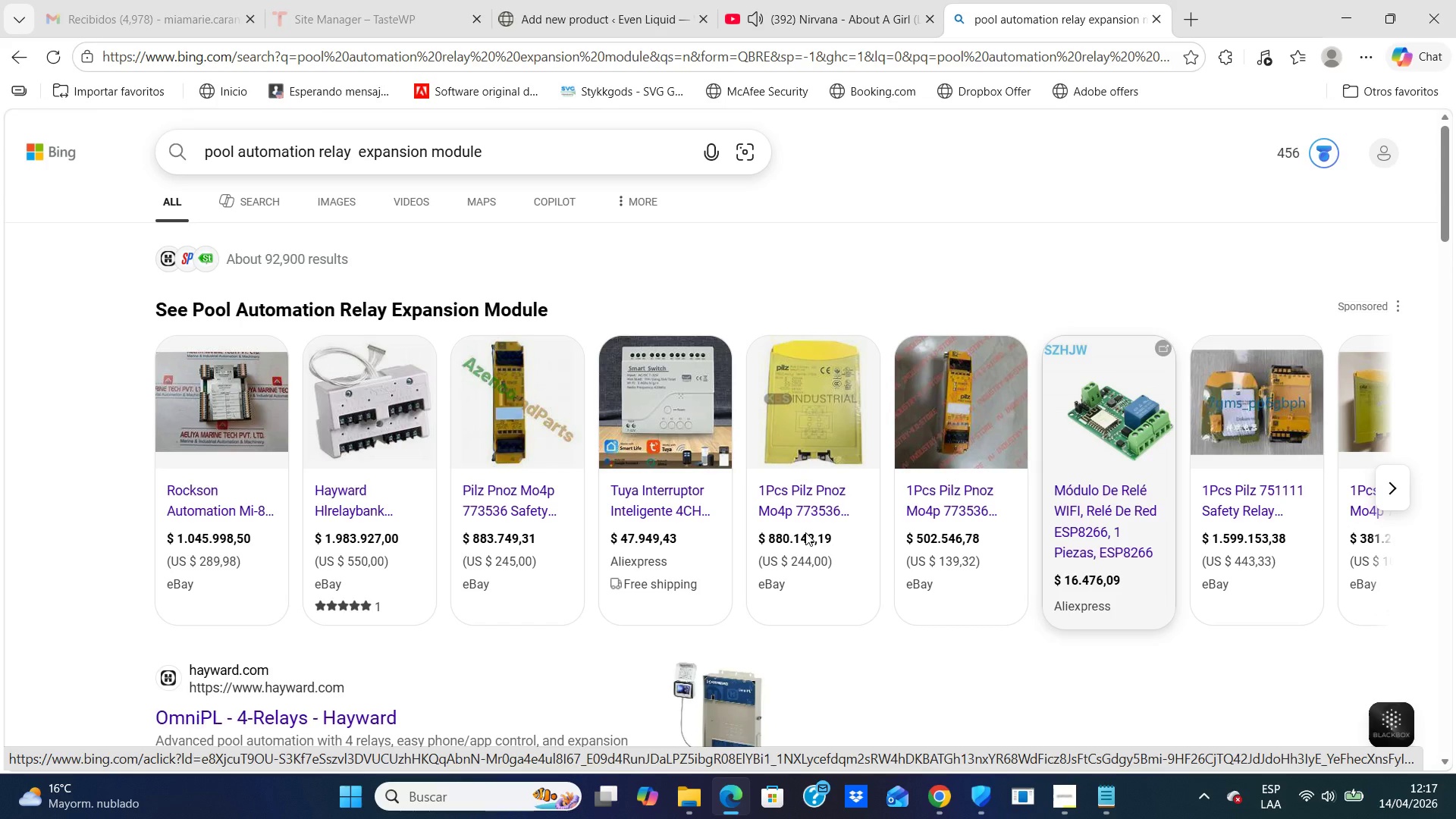 
wait(7.62)
 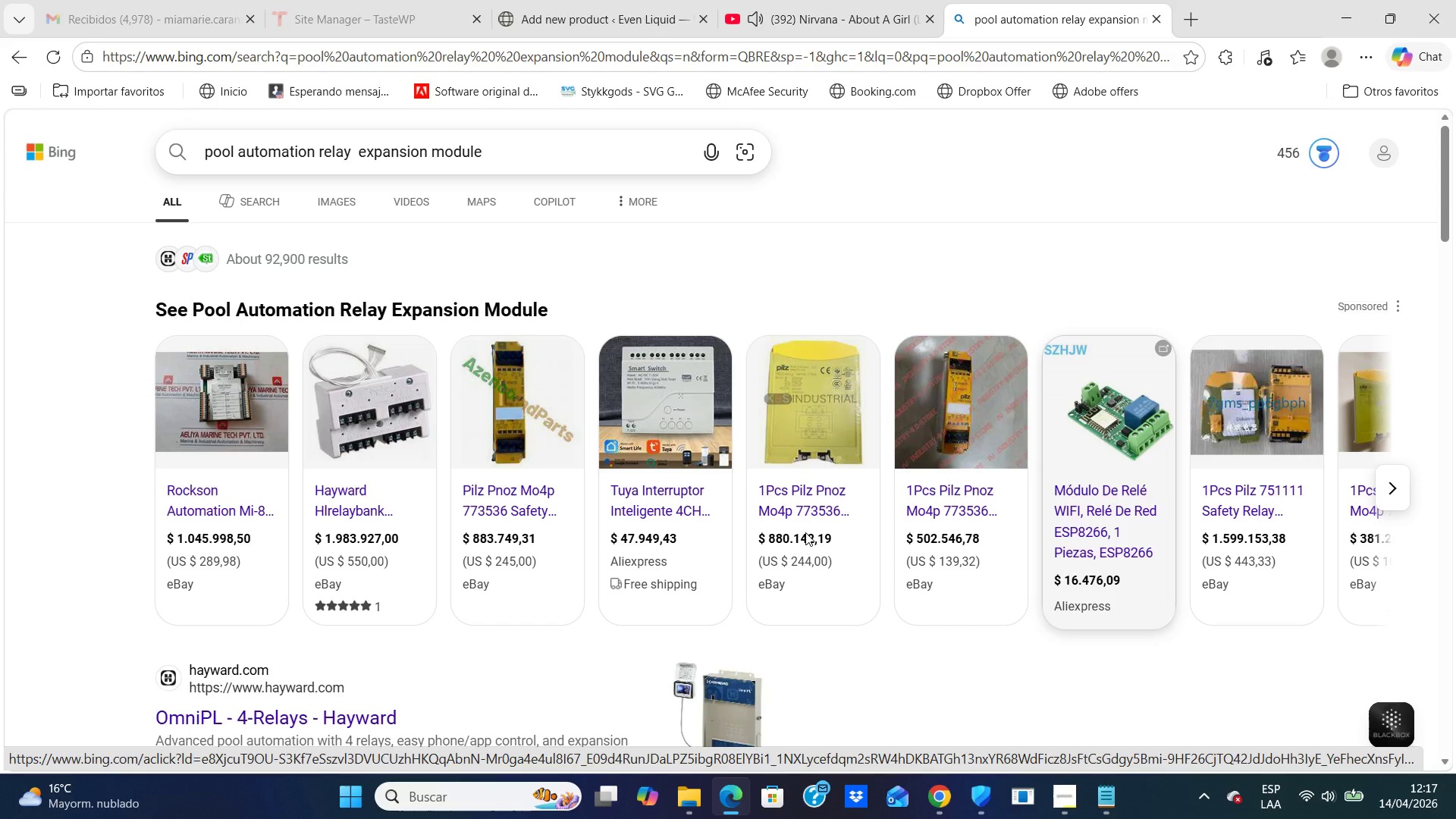 
left_click([708, 14])
 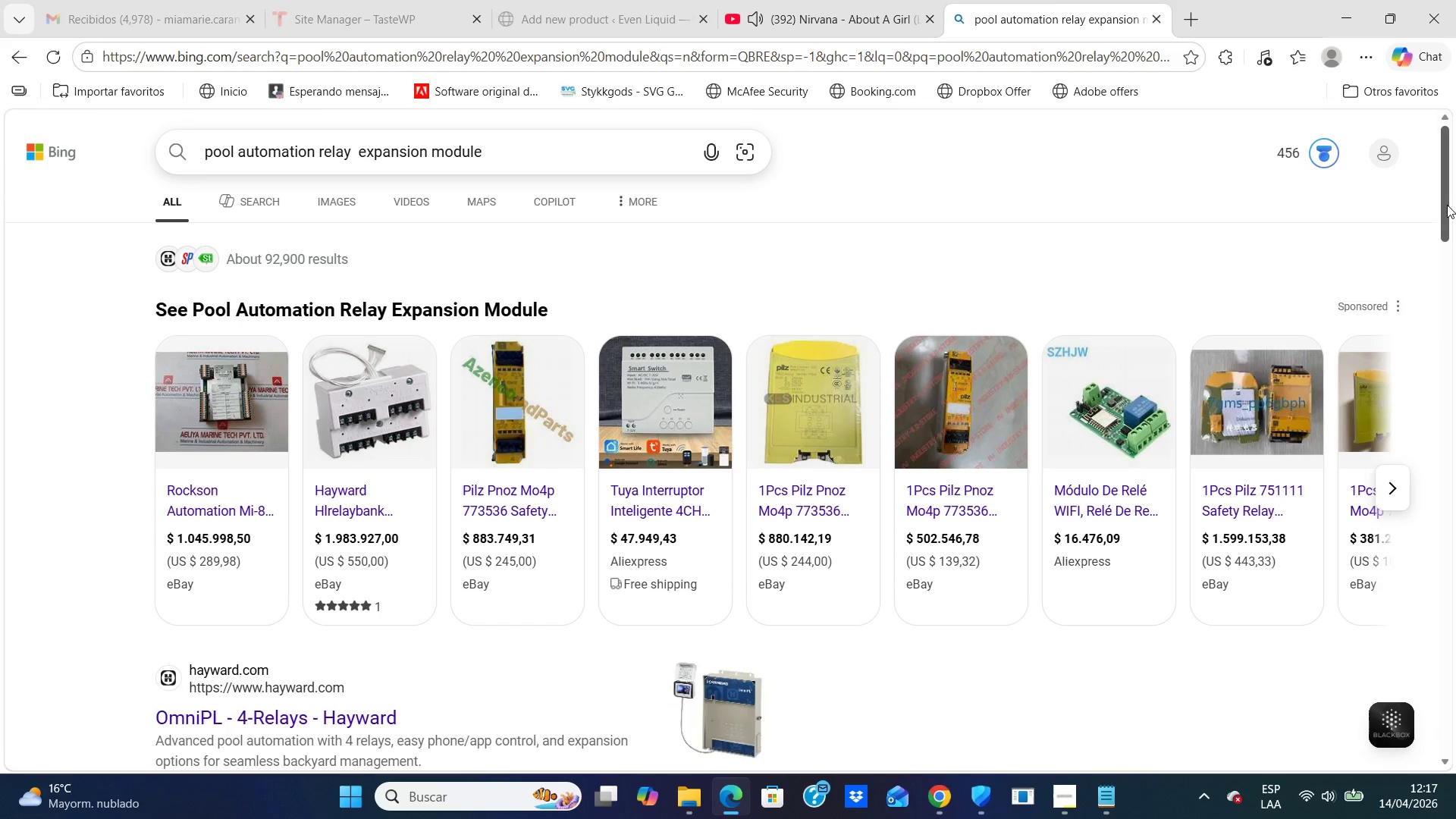 
wait(6.33)
 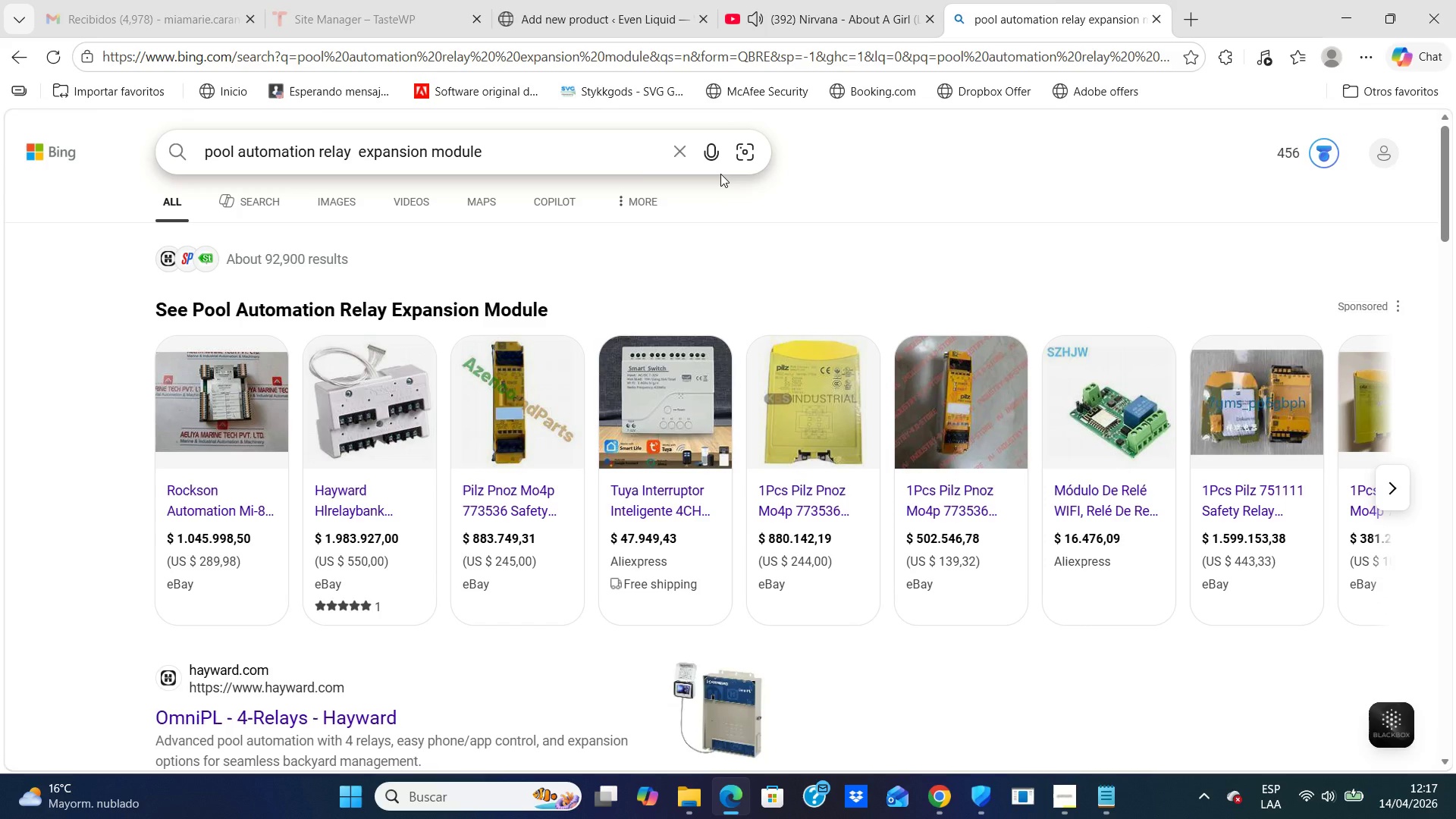 
left_click_drag(start_coordinate=[1450, 205], to_coordinate=[1417, 298])
 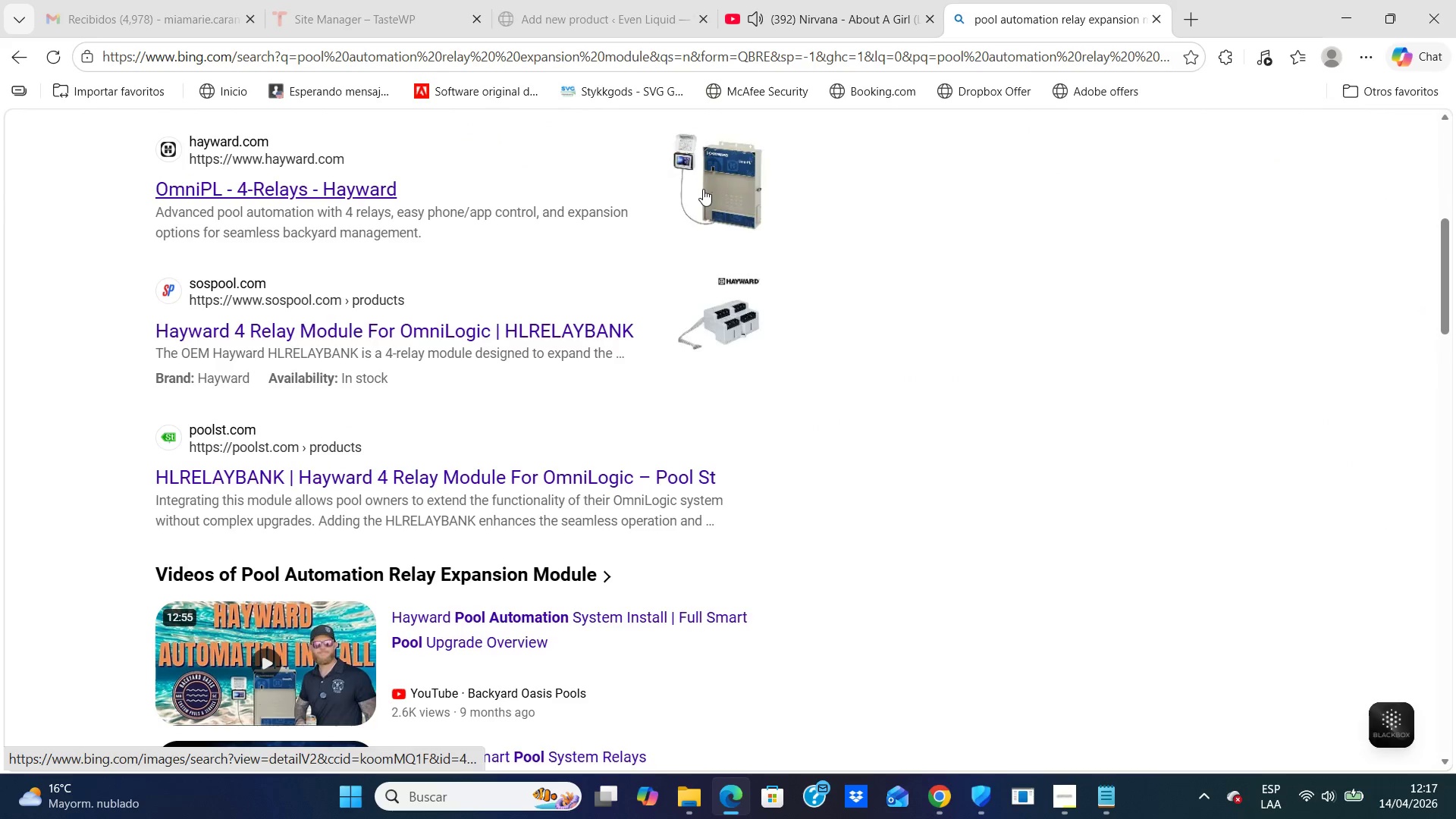 
double_click([703, 189])
 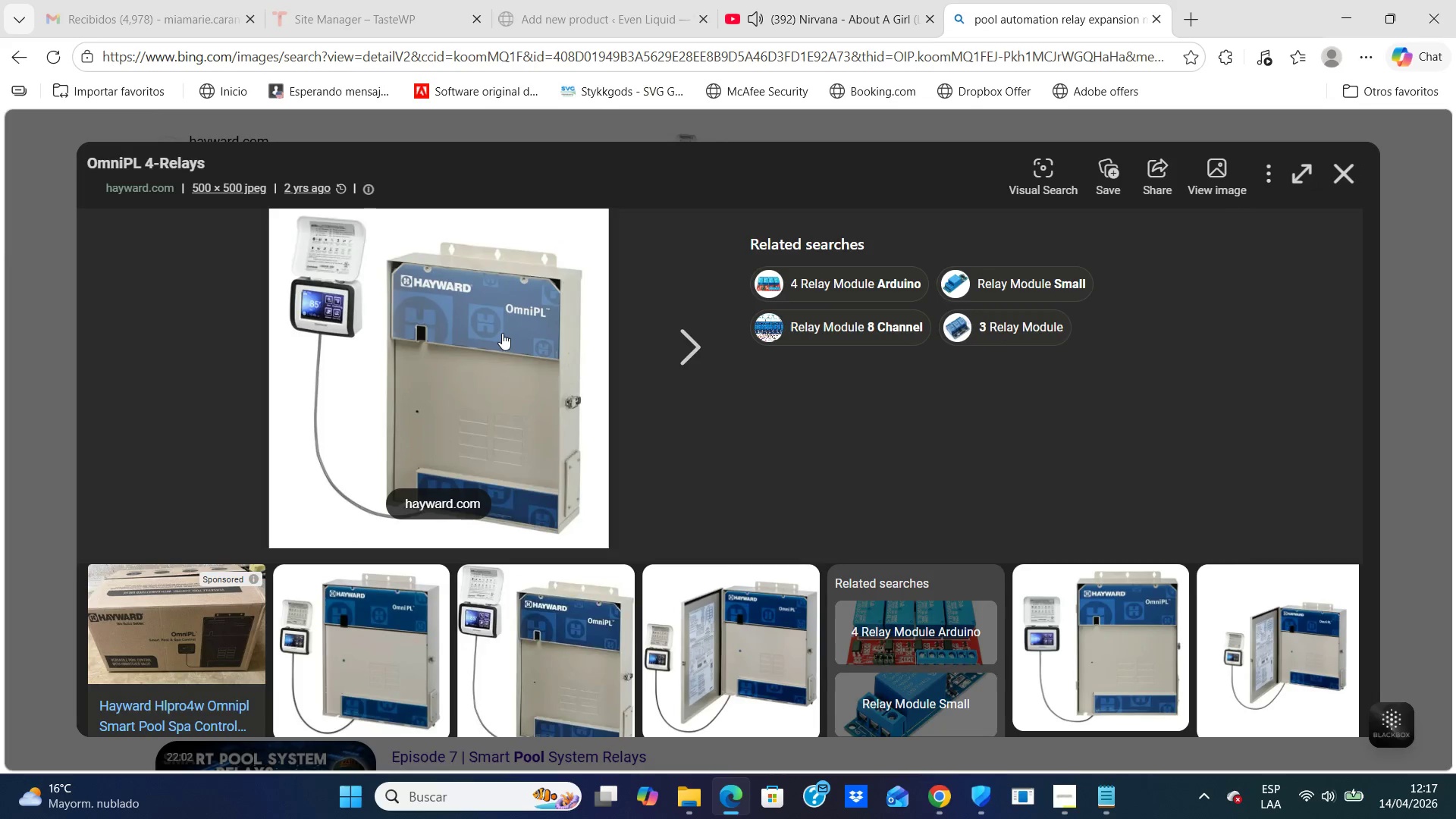 
right_click([502, 333])
 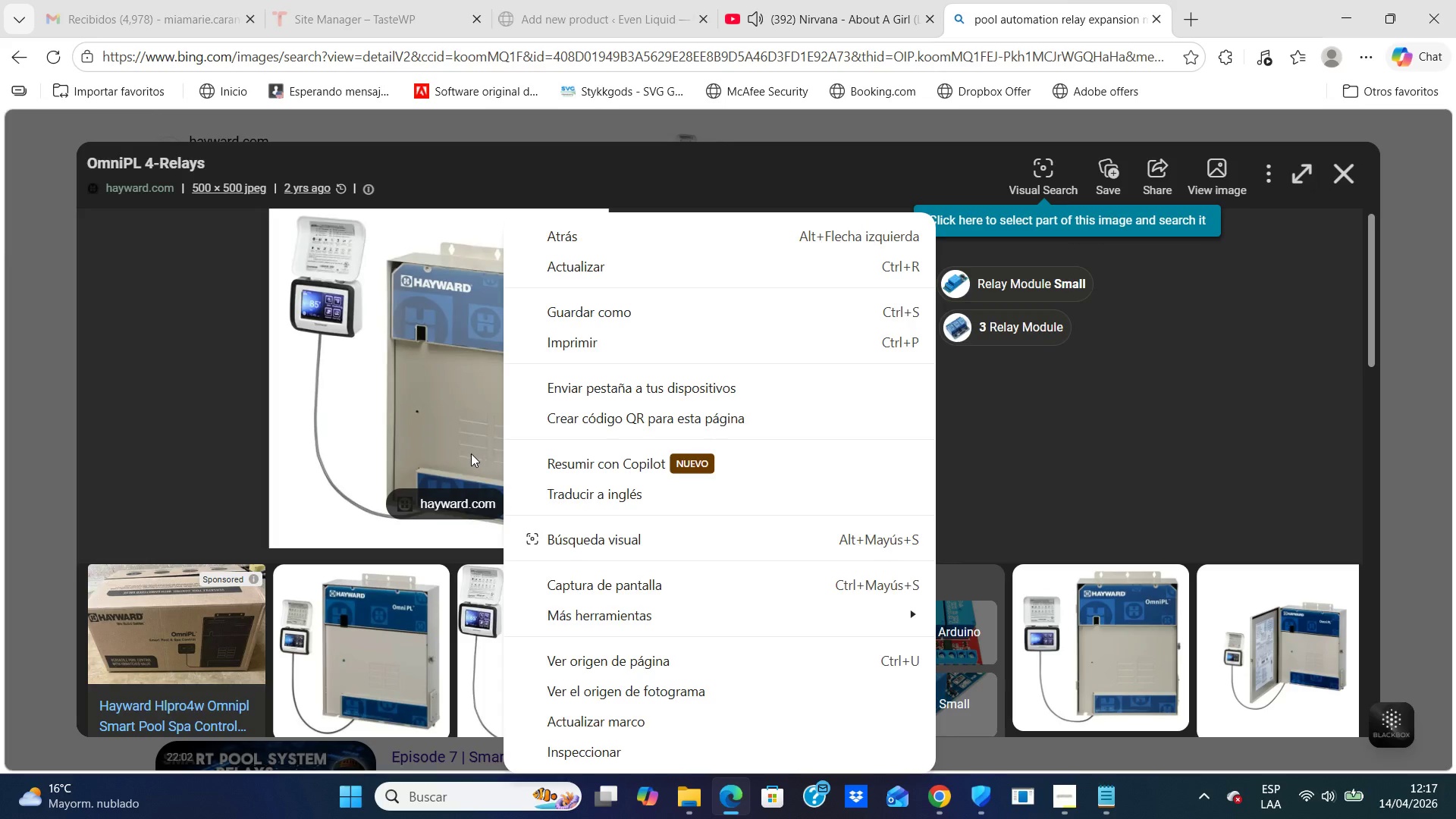 
right_click([439, 455])
 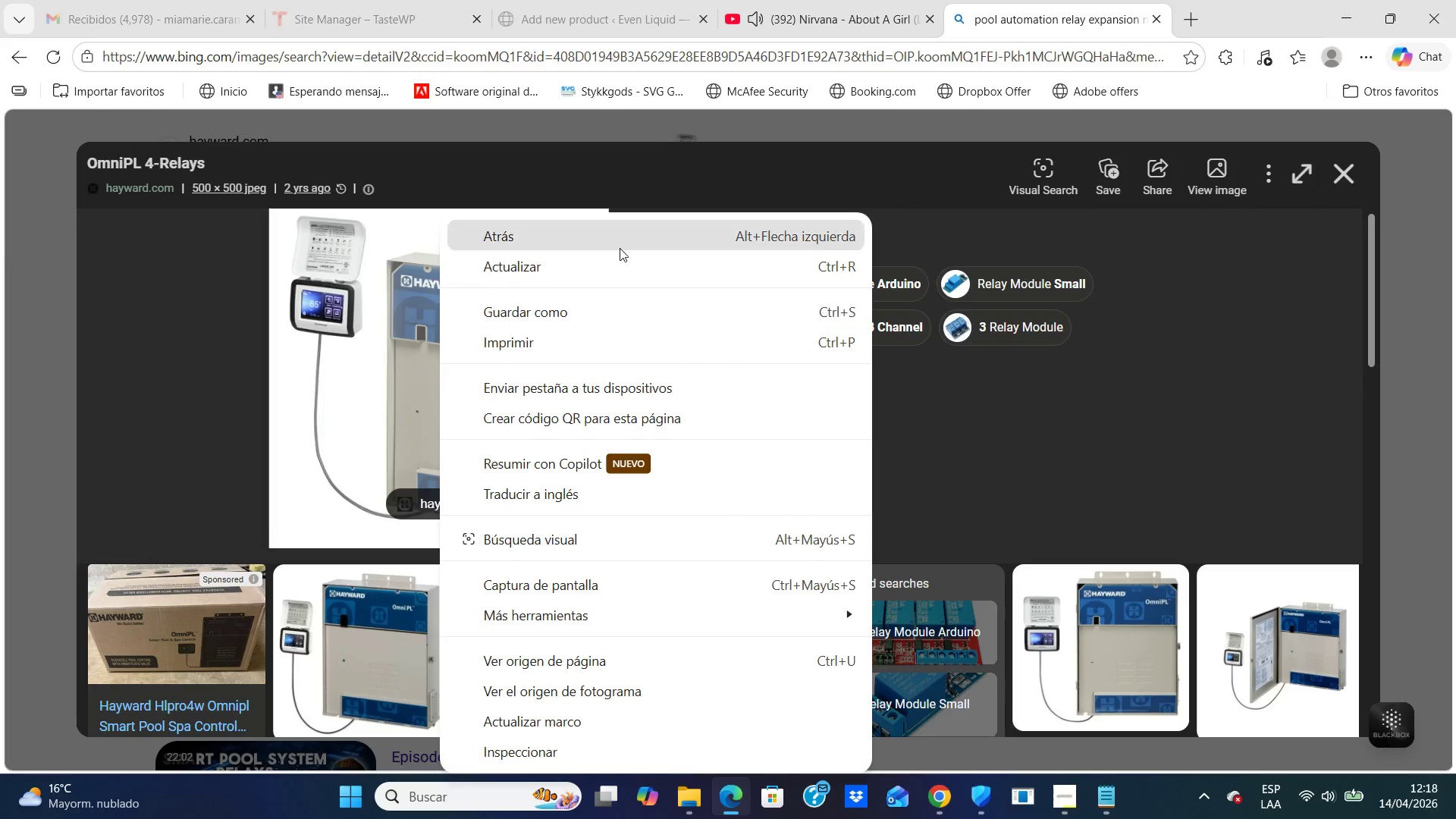 
left_click([604, 322])
 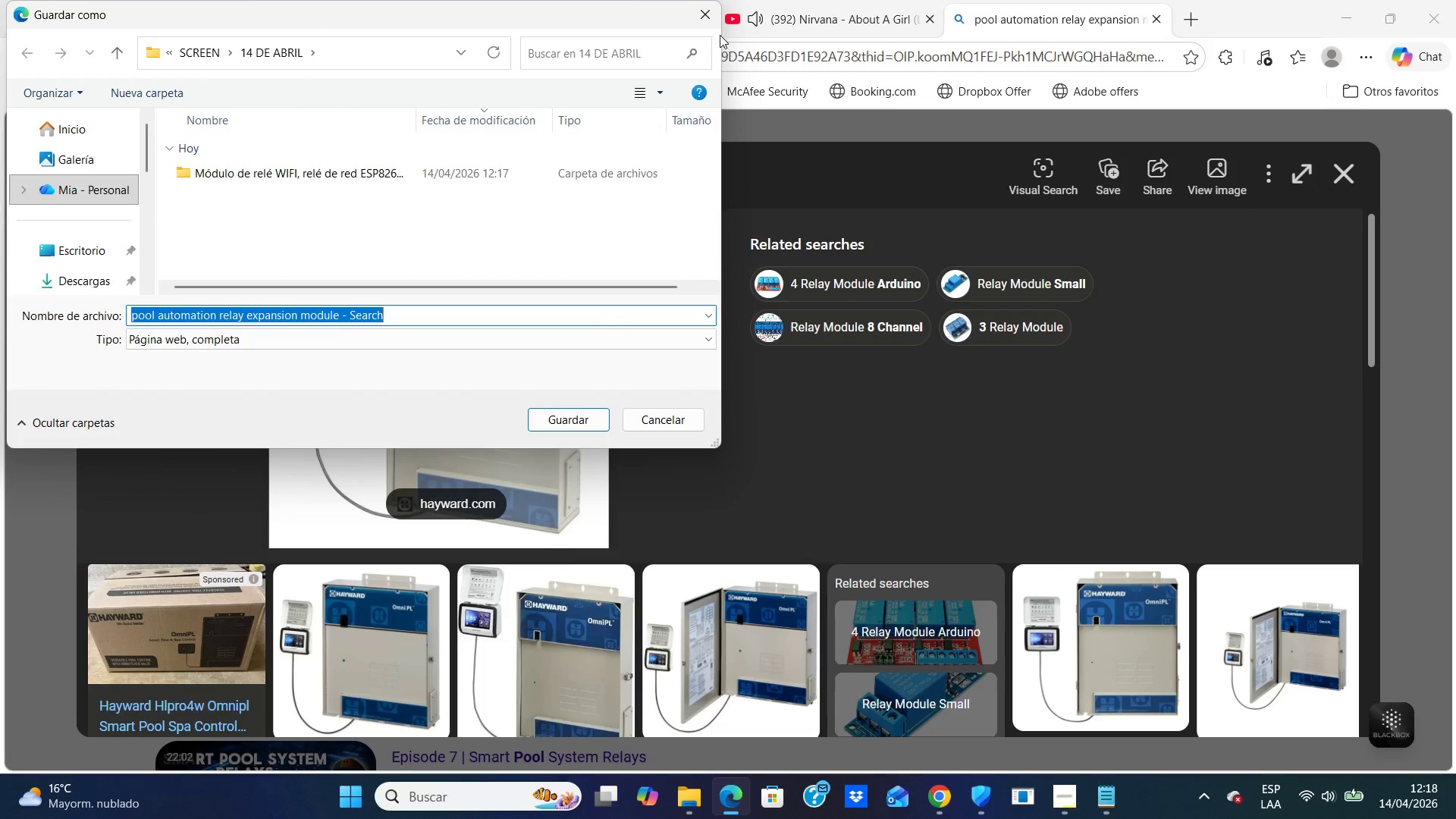 
left_click([708, 20])
 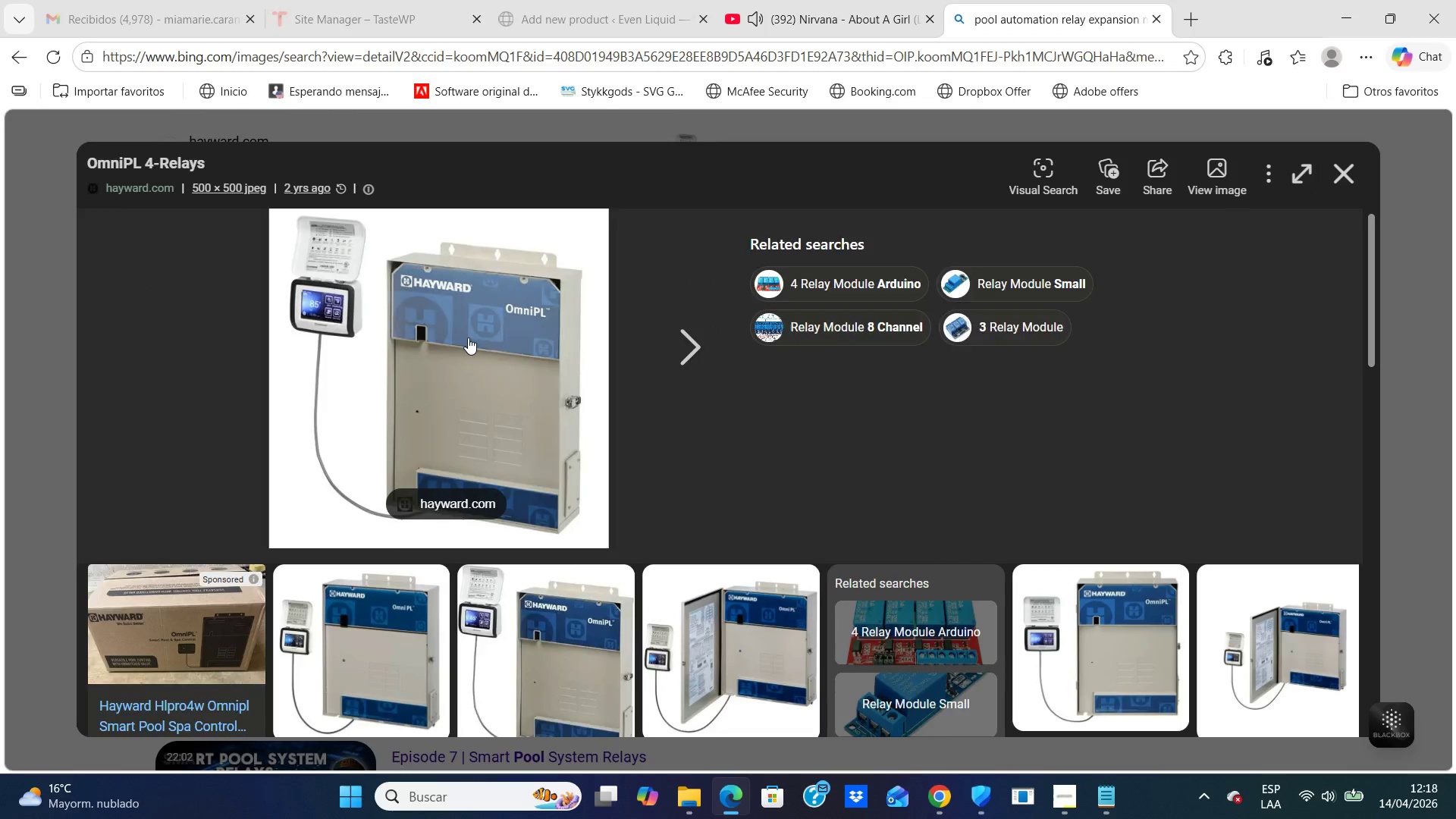 
double_click([468, 337])
 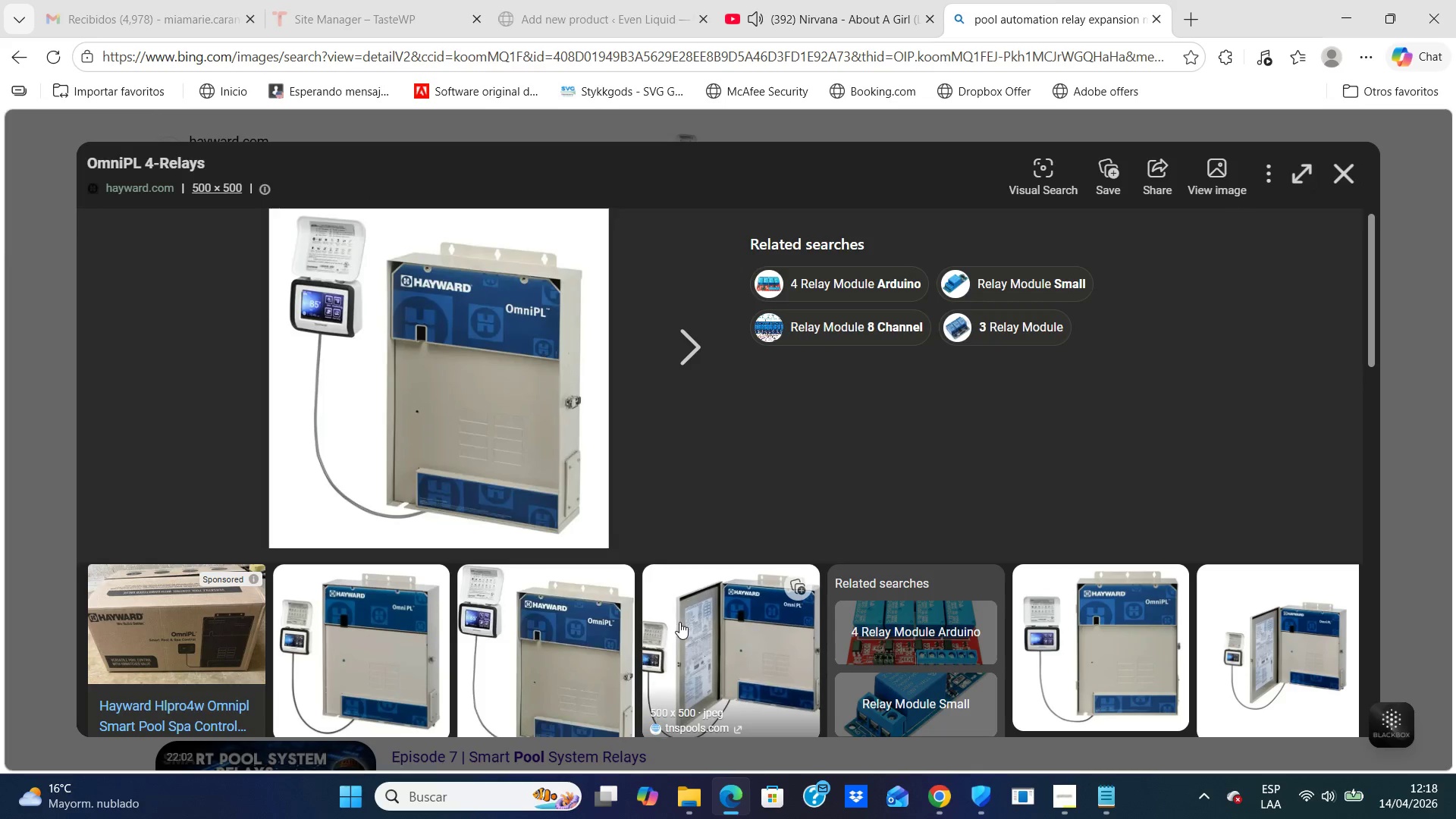 
left_click([679, 622])
 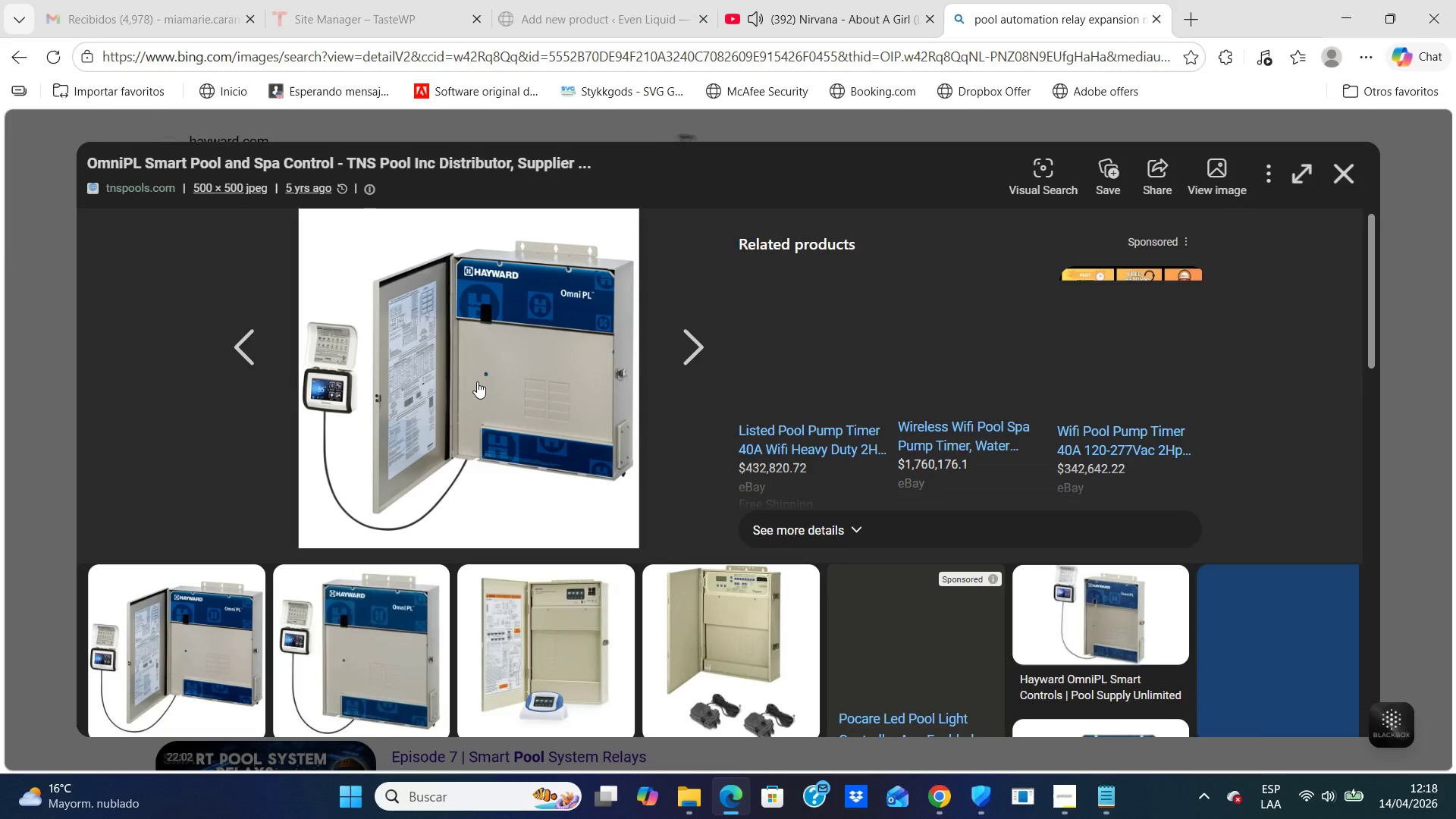 
right_click([477, 381])
 